 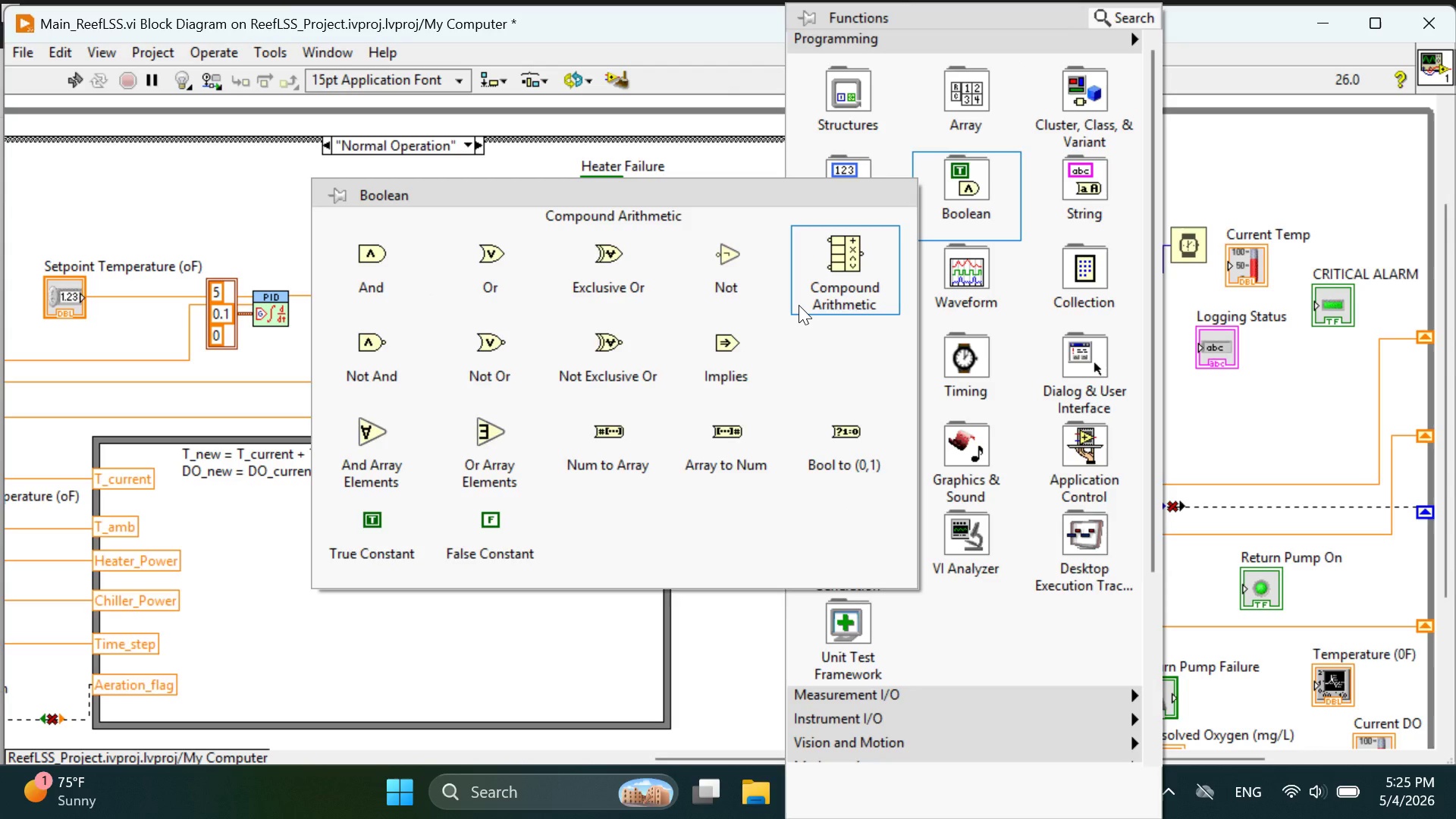 
left_click([726, 260])
 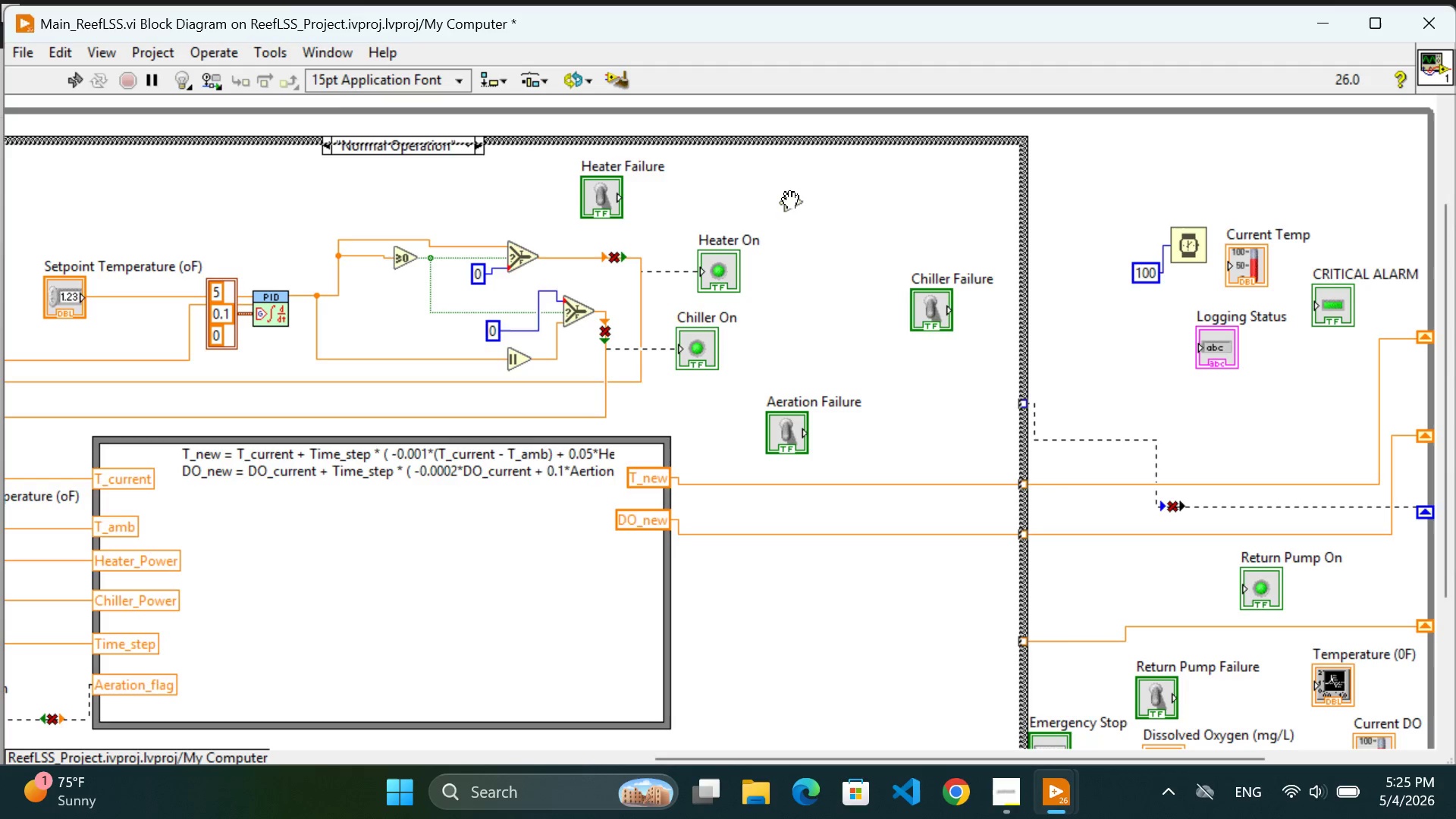 
wait(6.05)
 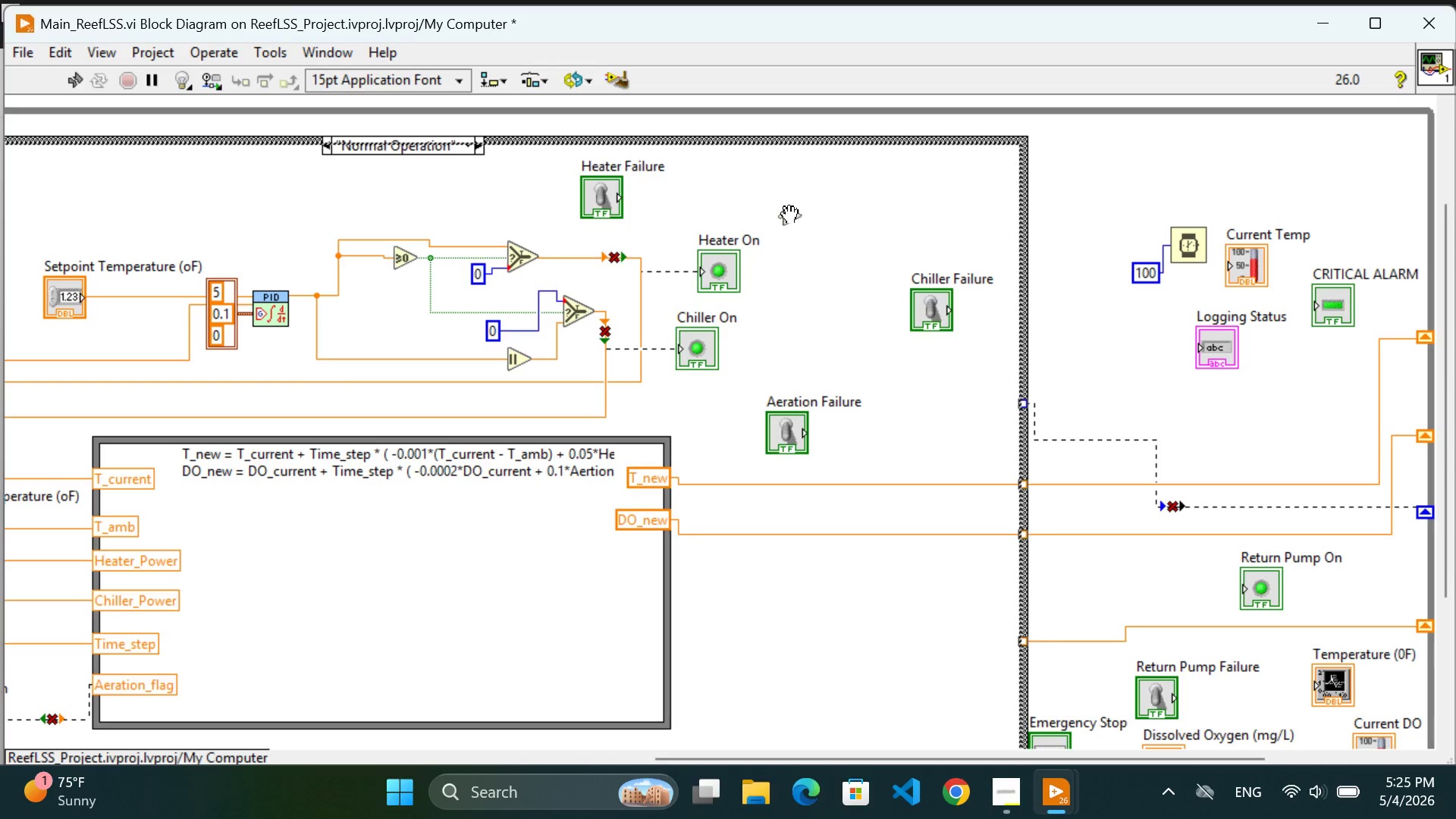 
left_click([762, 190])
 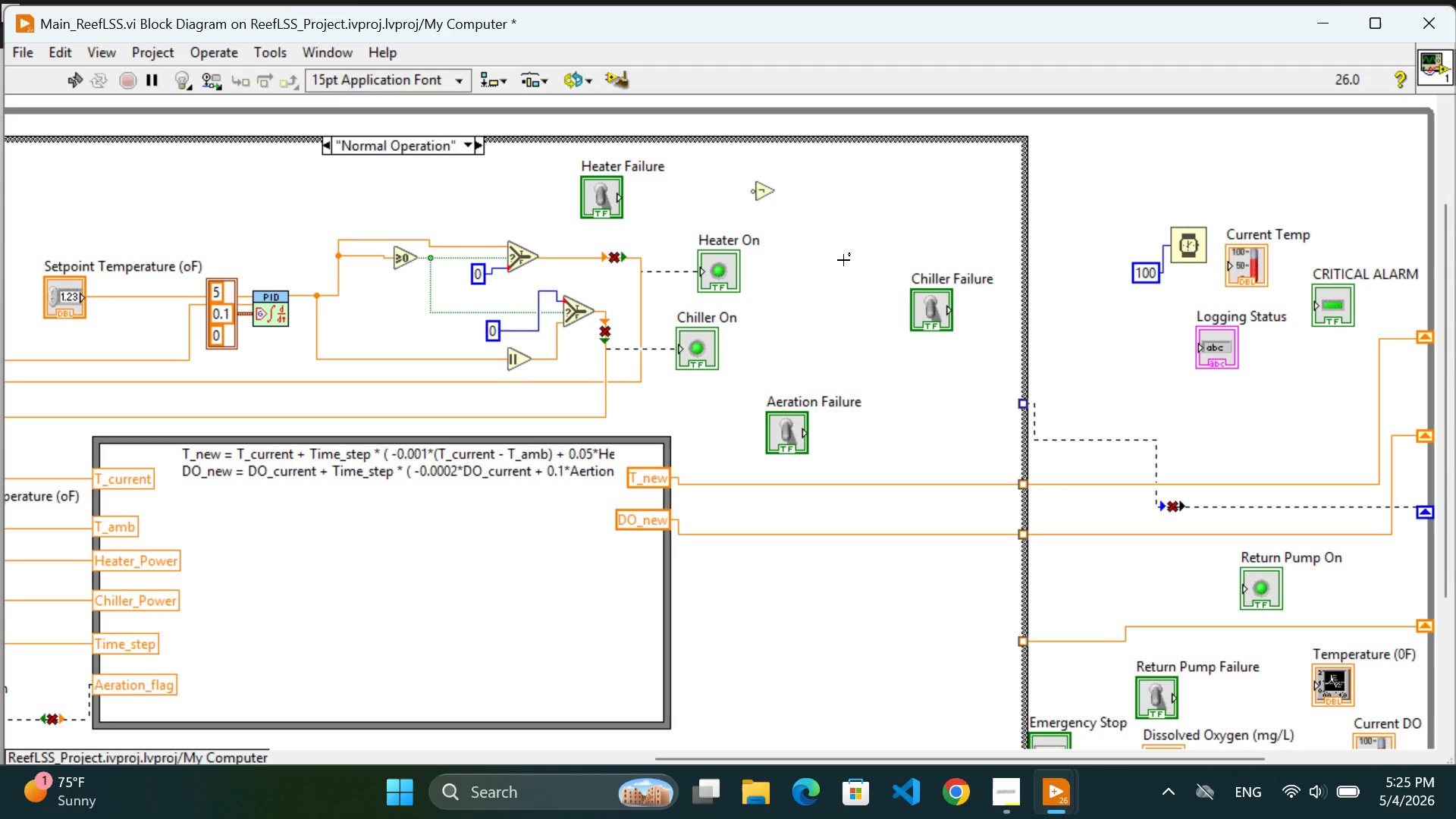 
left_click([826, 260])
 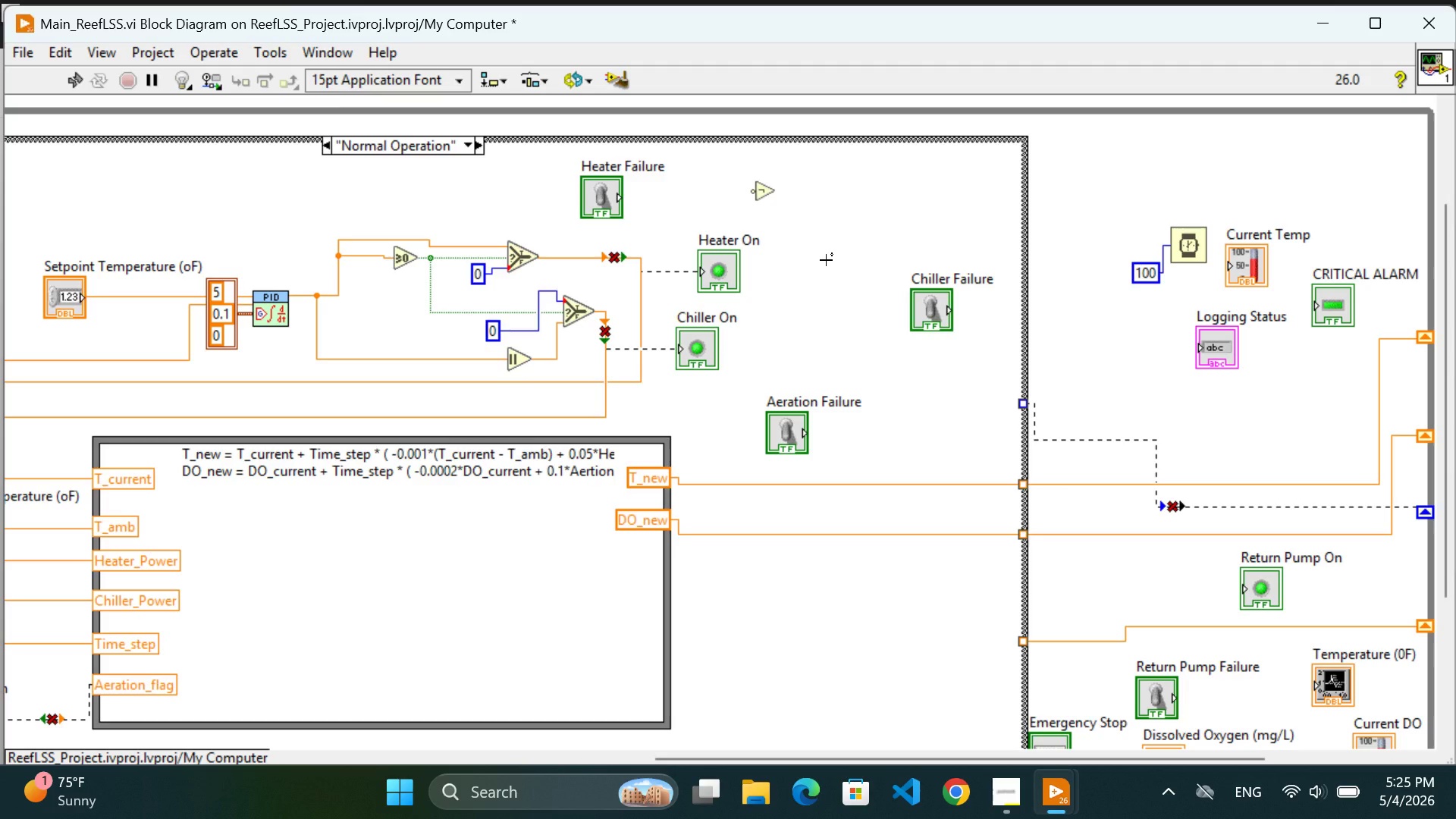 
wait(17.7)
 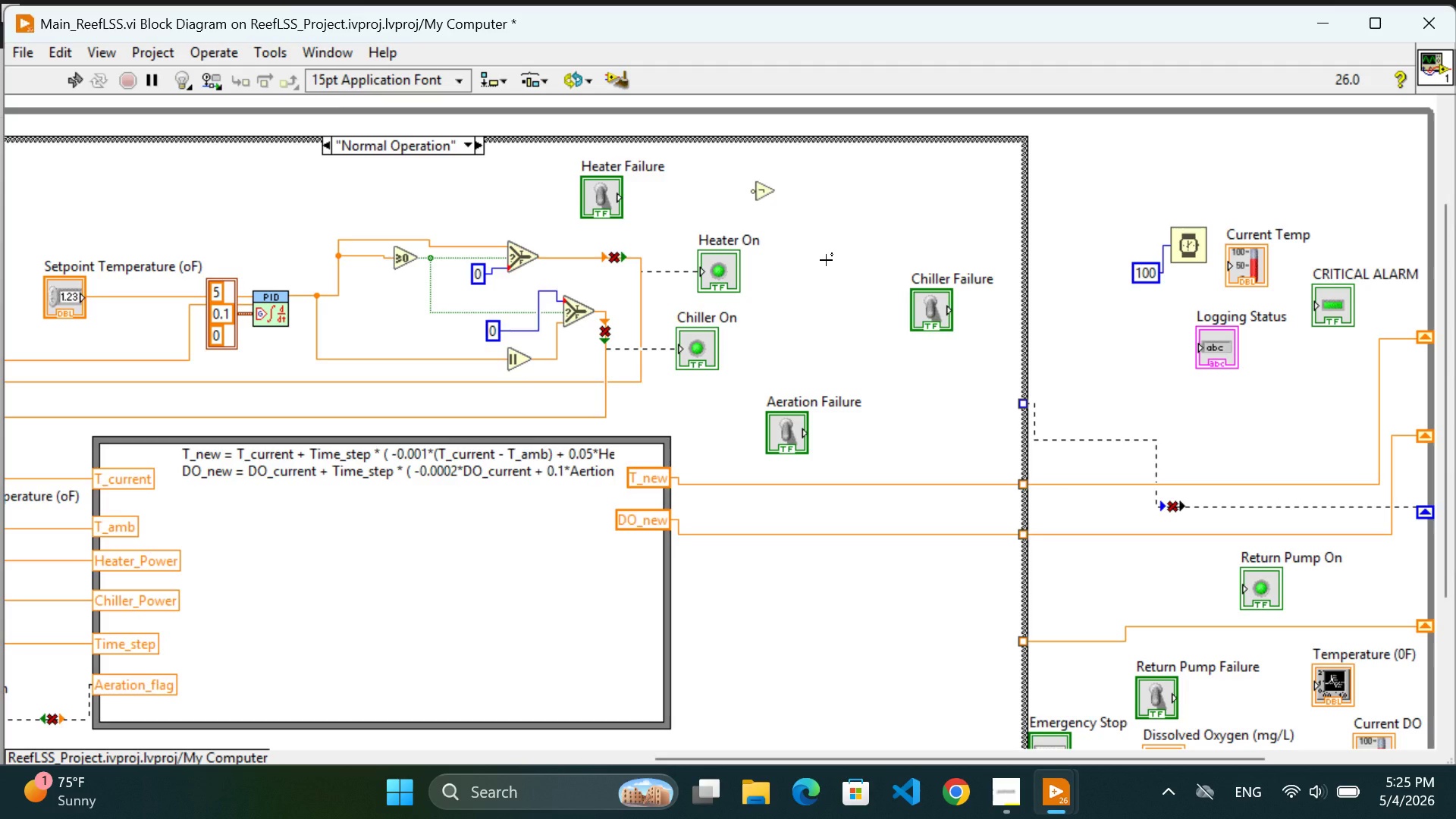 
left_click_drag(start_coordinate=[761, 191], to_coordinate=[747, 180])
 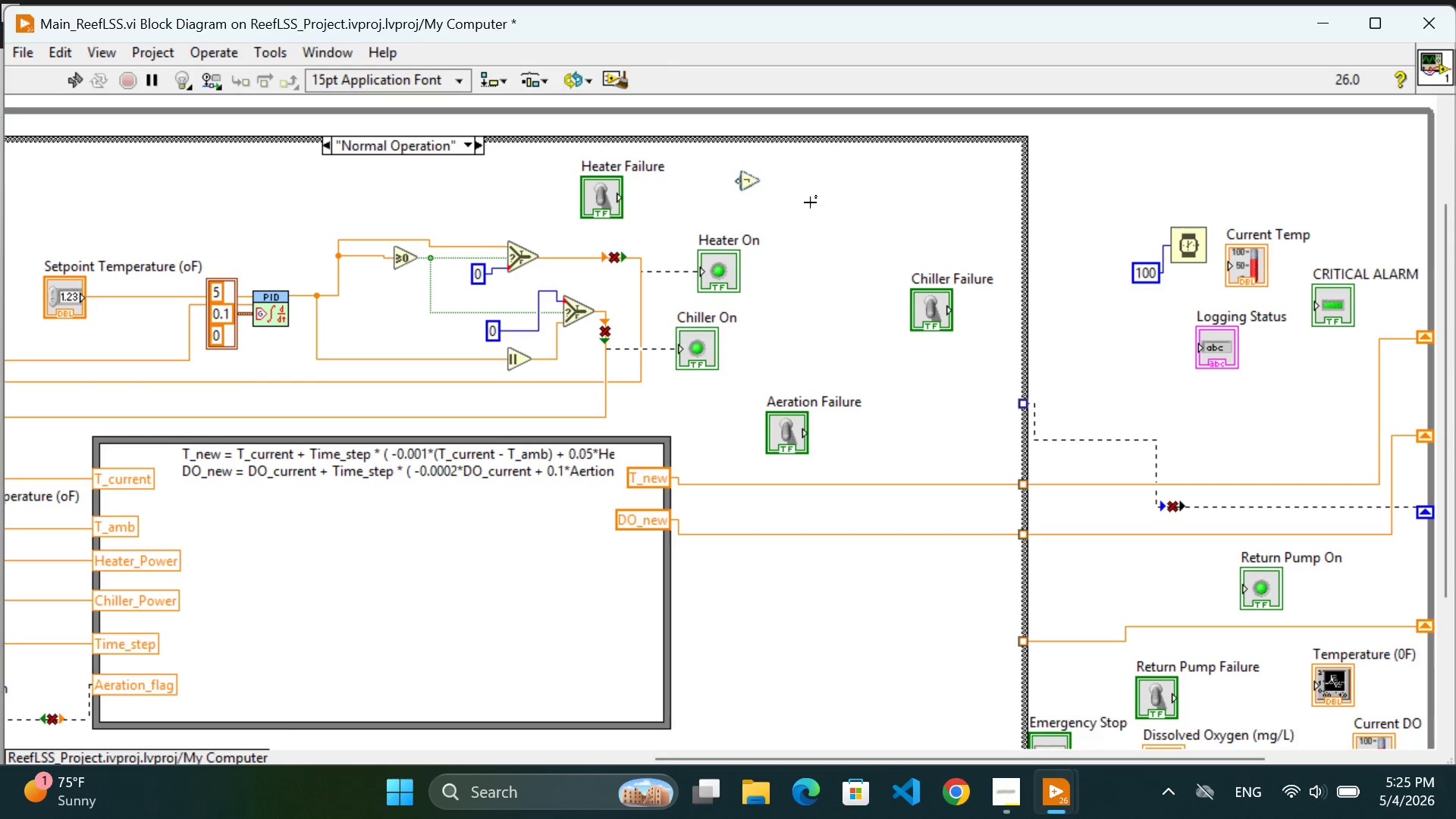 
left_click([811, 202])
 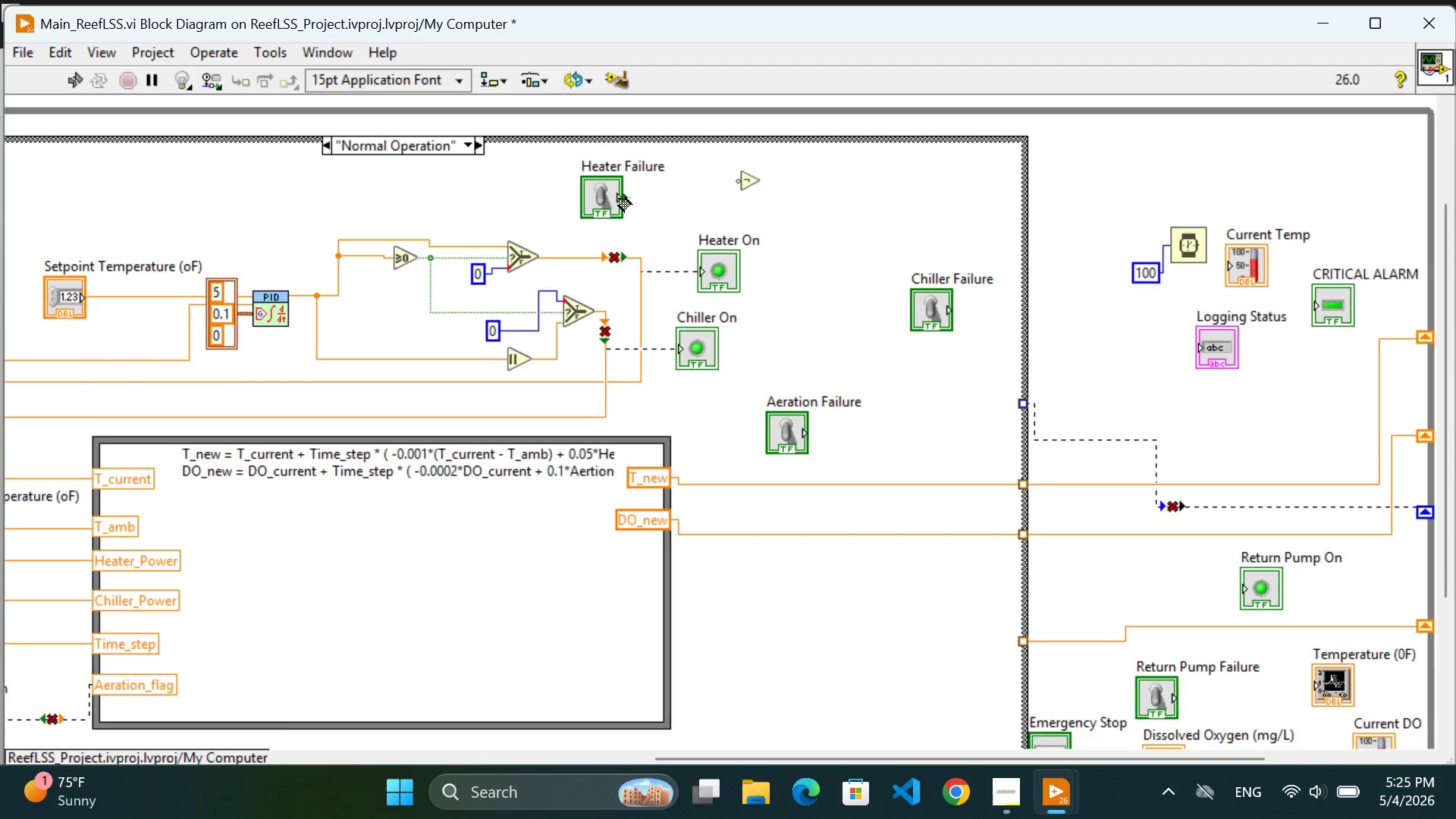 
left_click([619, 199])
 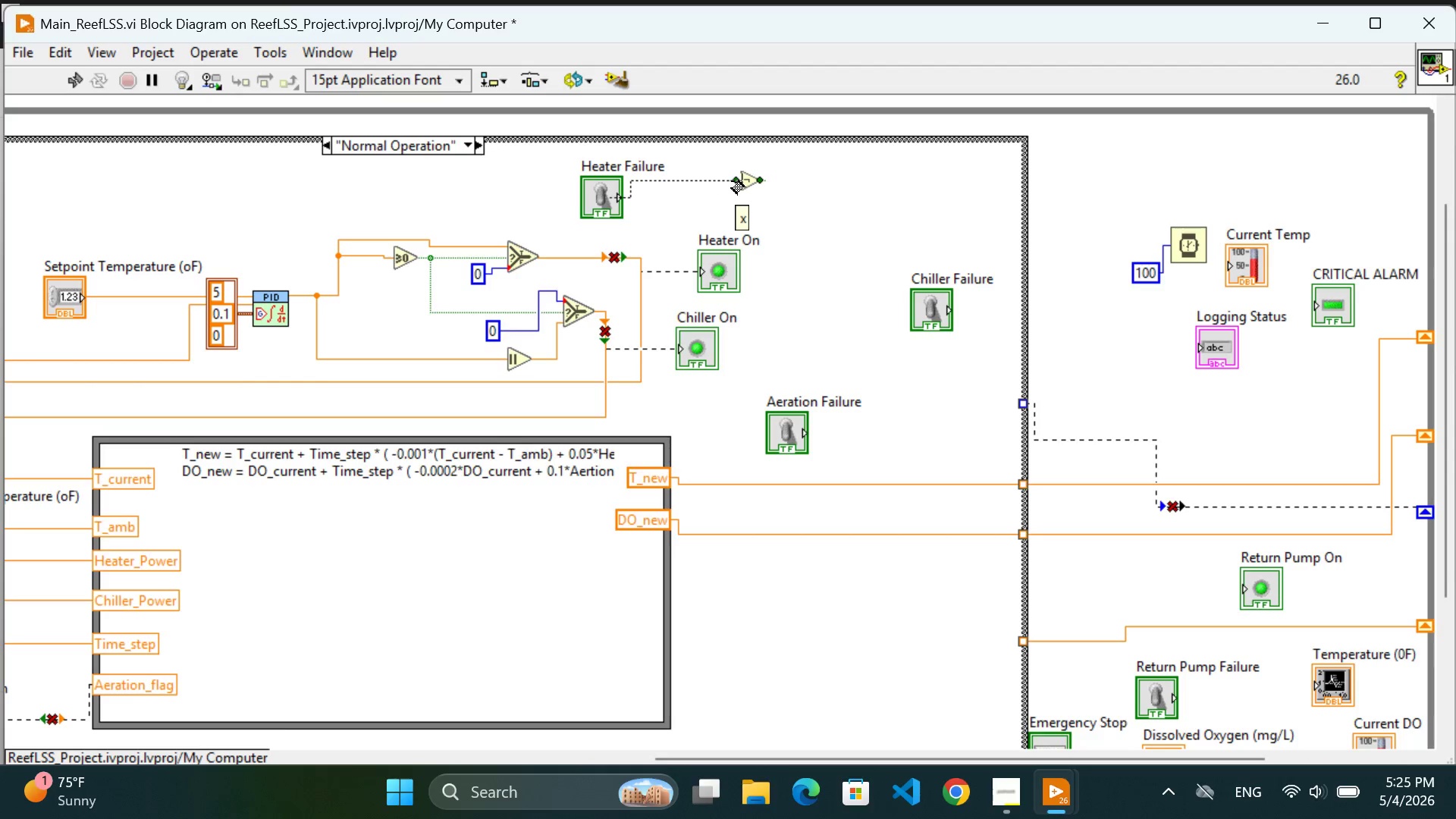 
left_click([733, 181])
 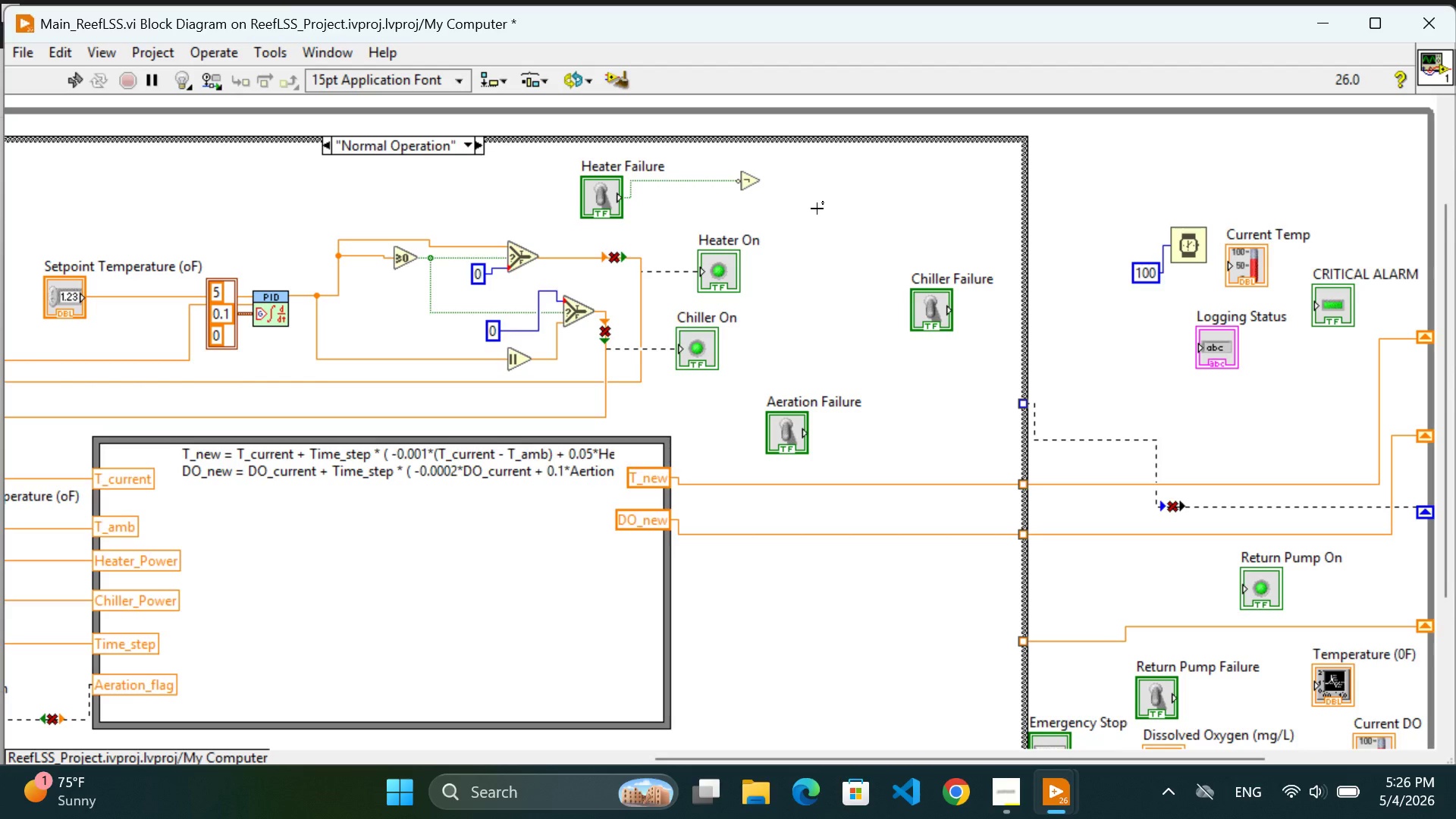 
wait(13.77)
 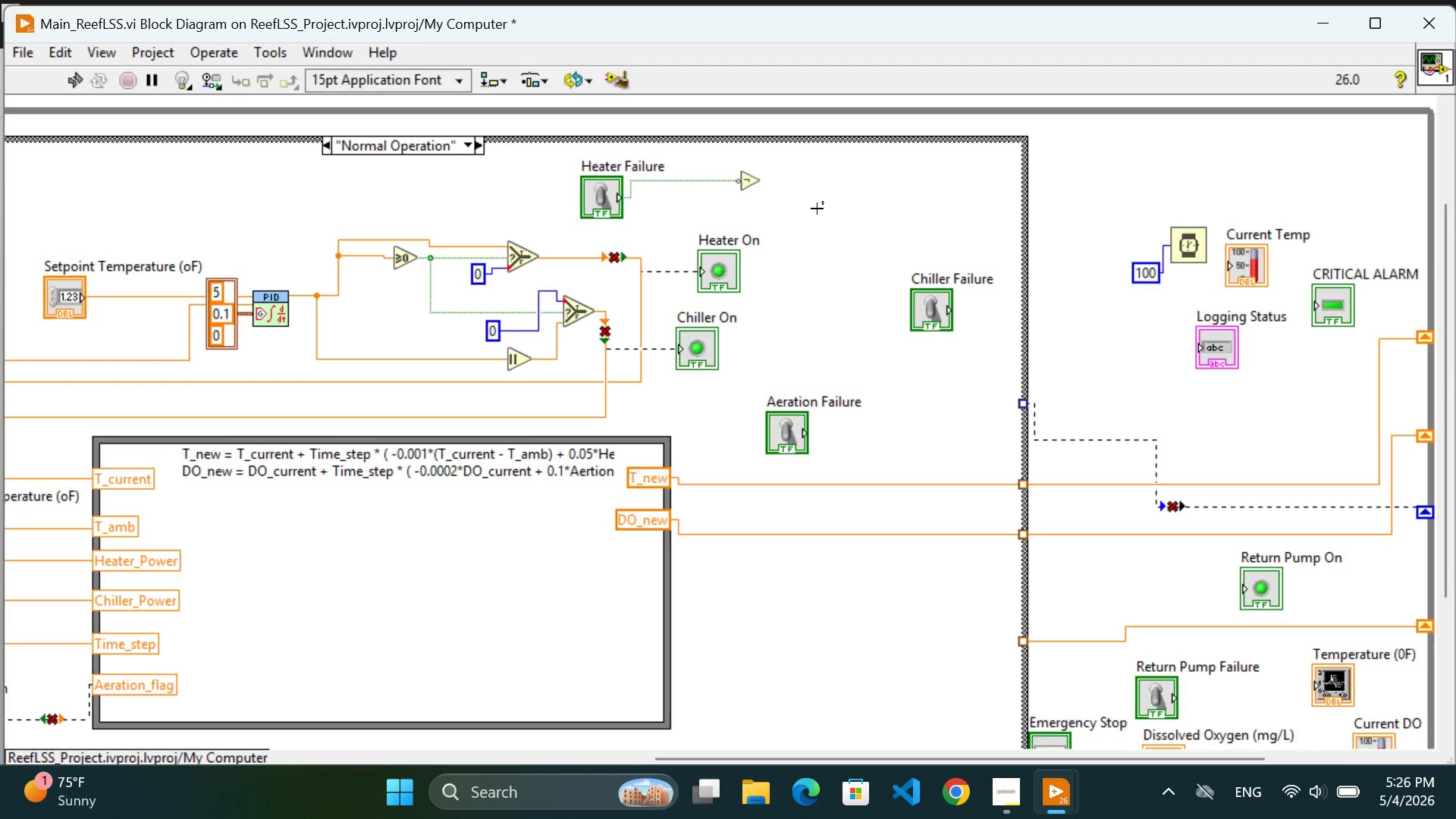 
right_click([816, 188])
 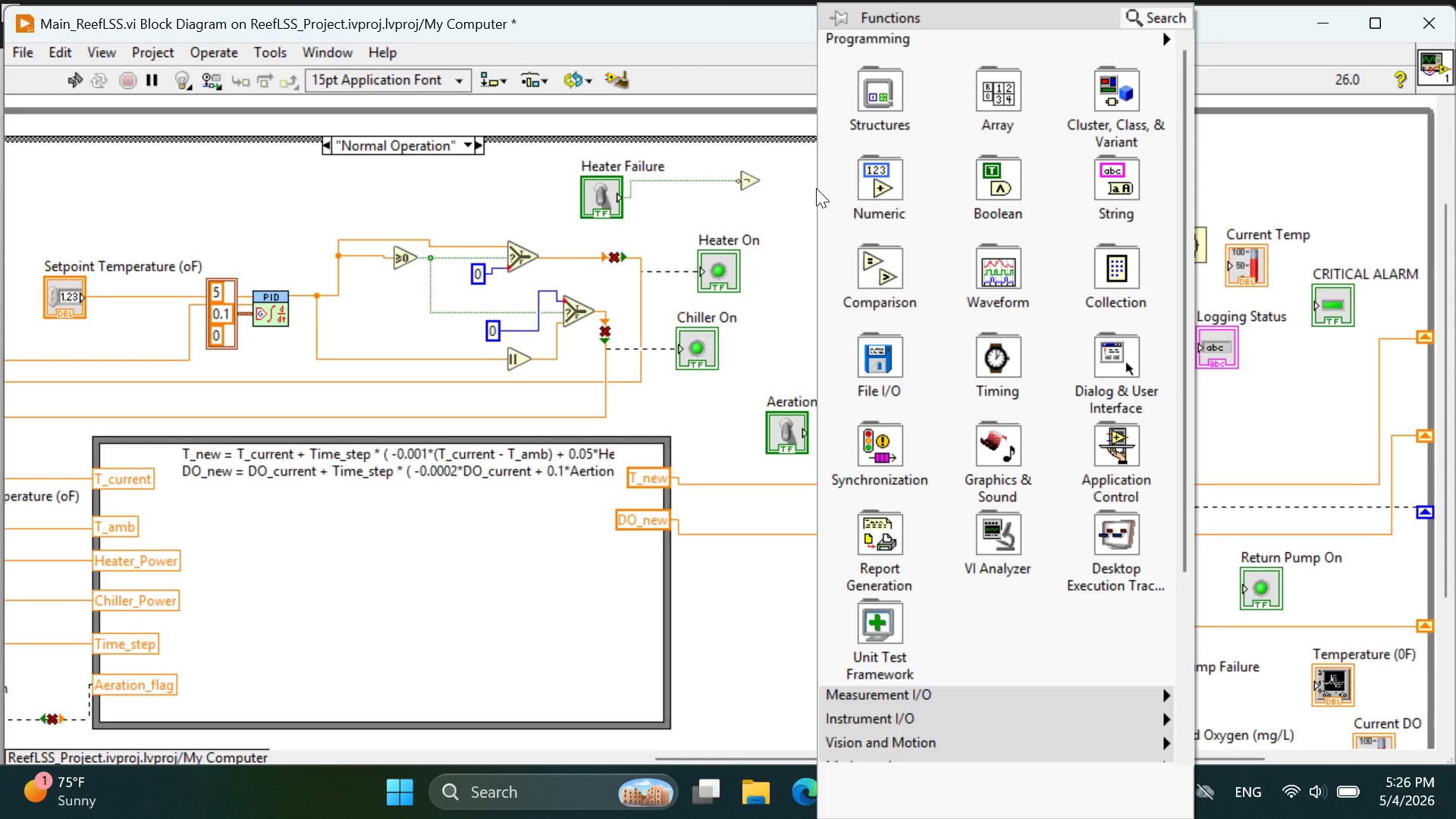 
mouse_move([982, 185])
 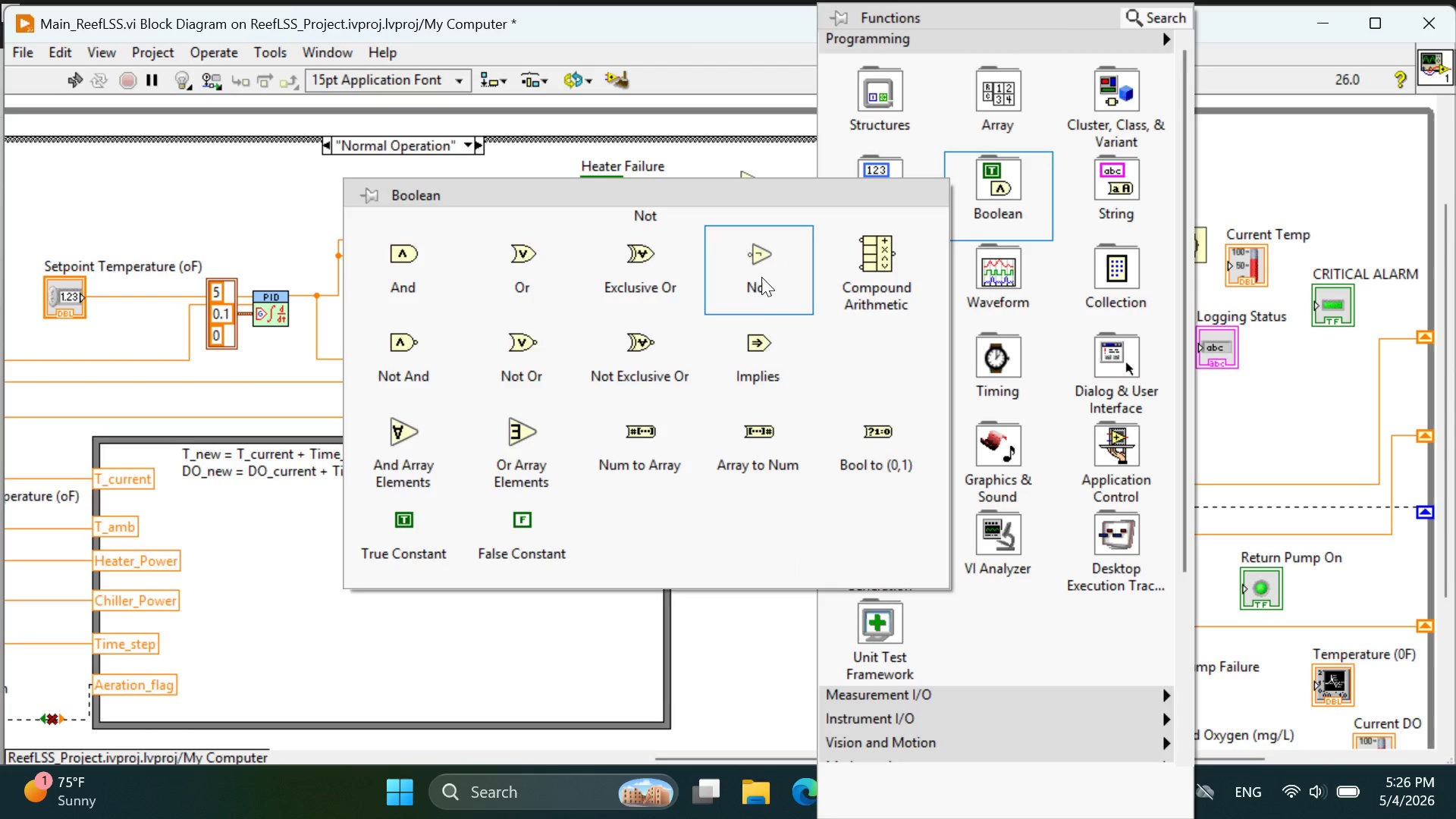 
left_click([760, 277])
 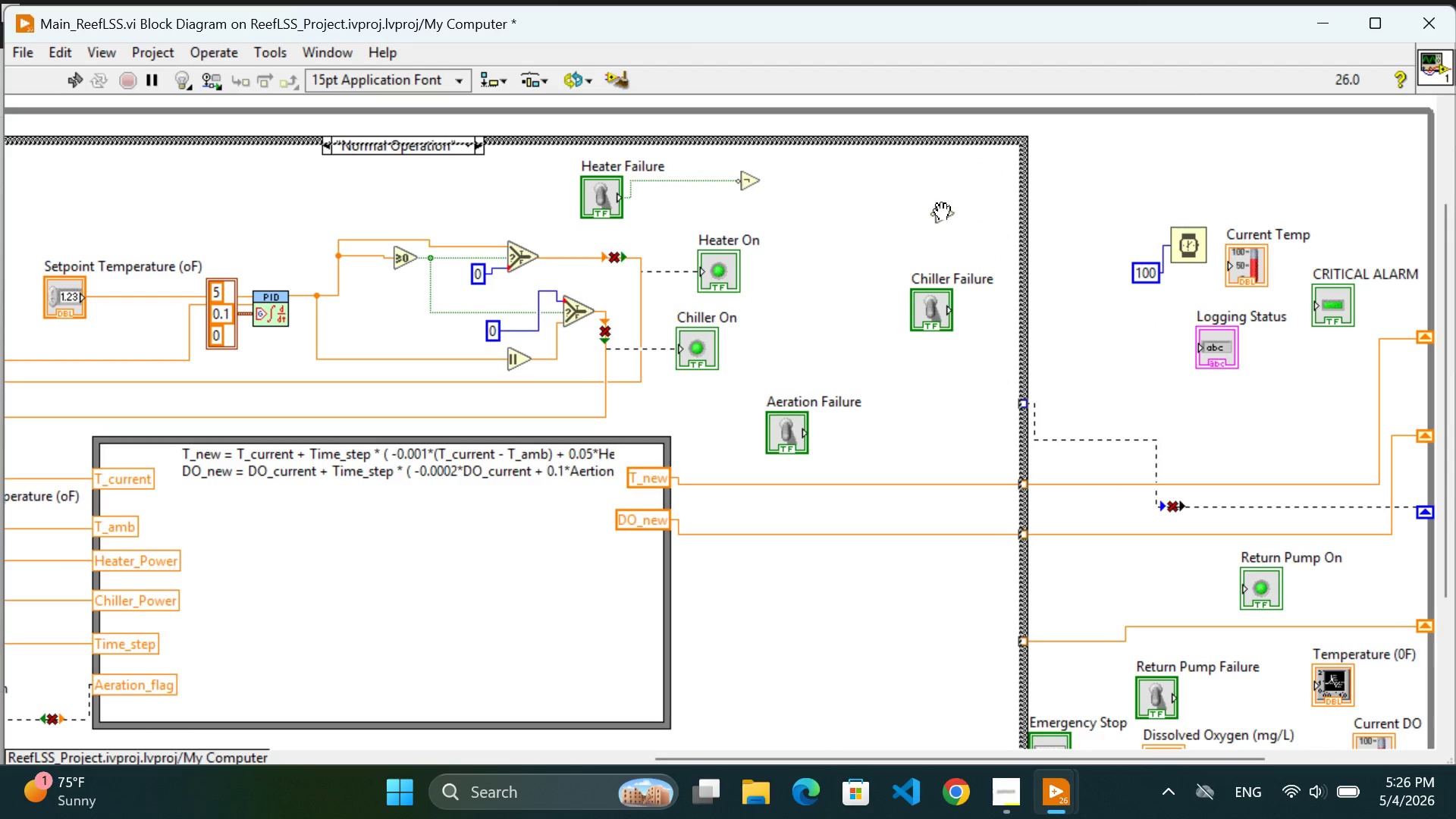 
left_click([942, 212])
 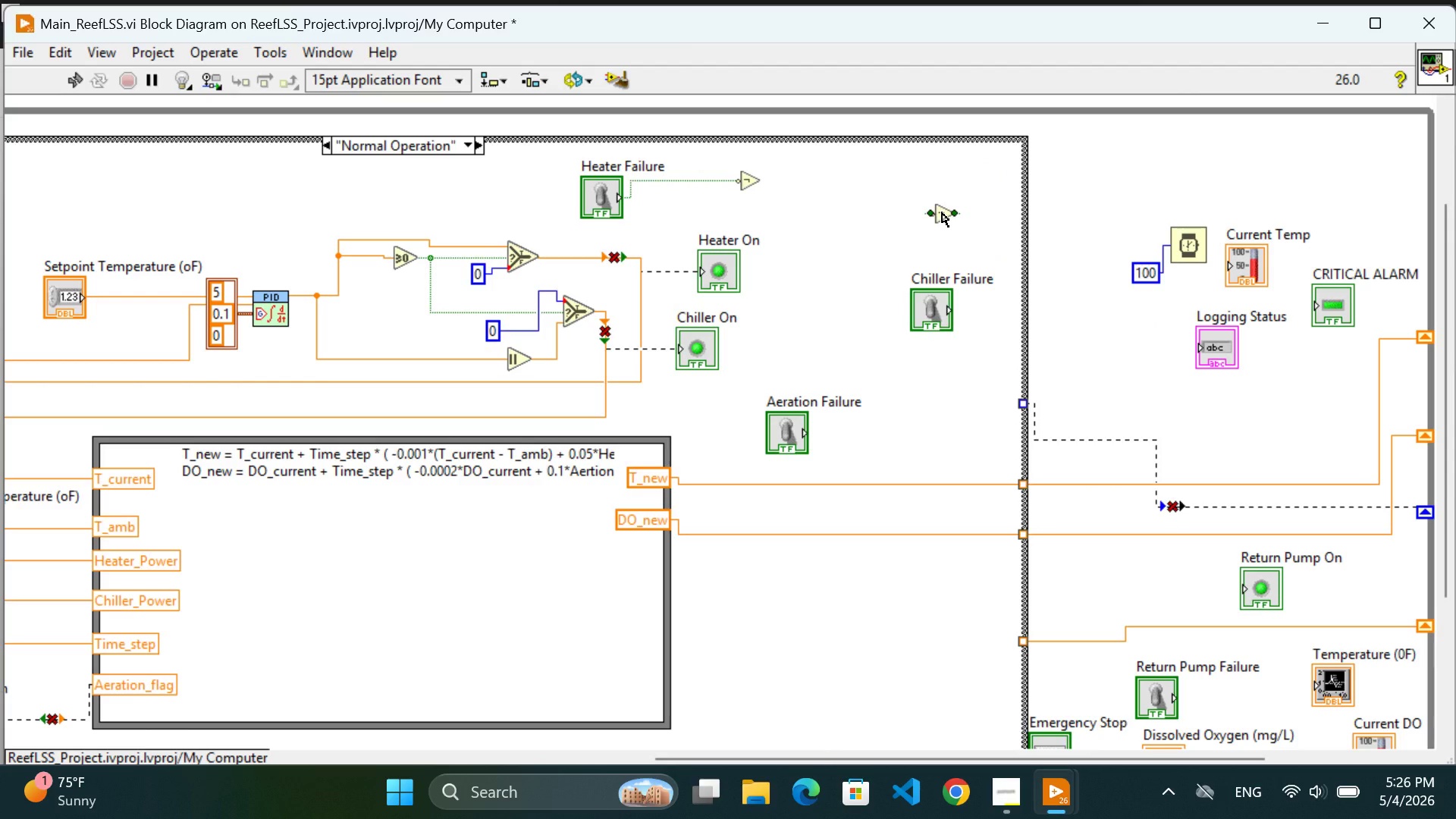 
wait(12.5)
 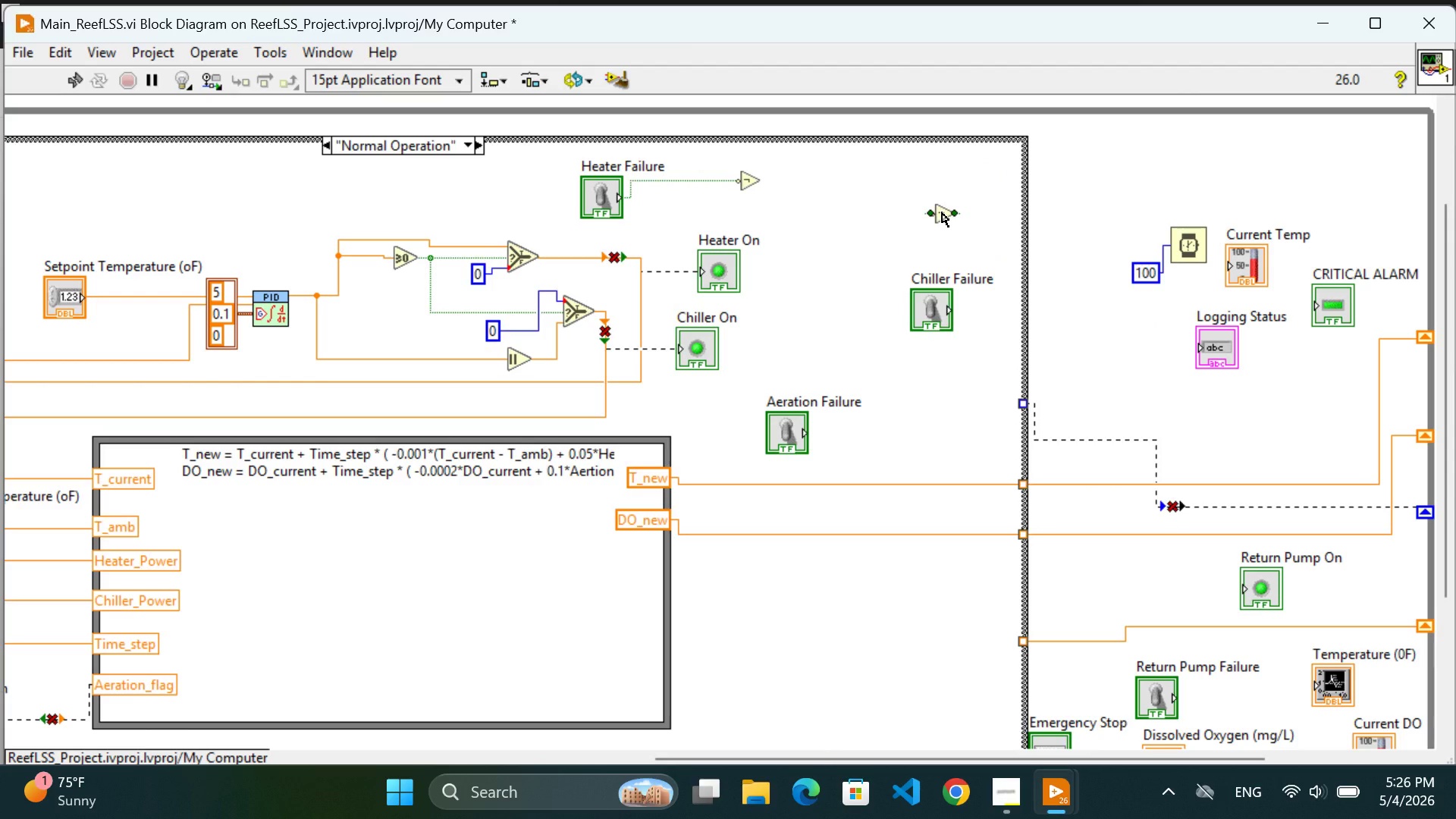 
left_click_drag(start_coordinate=[399, 137], to_coordinate=[419, 73])
 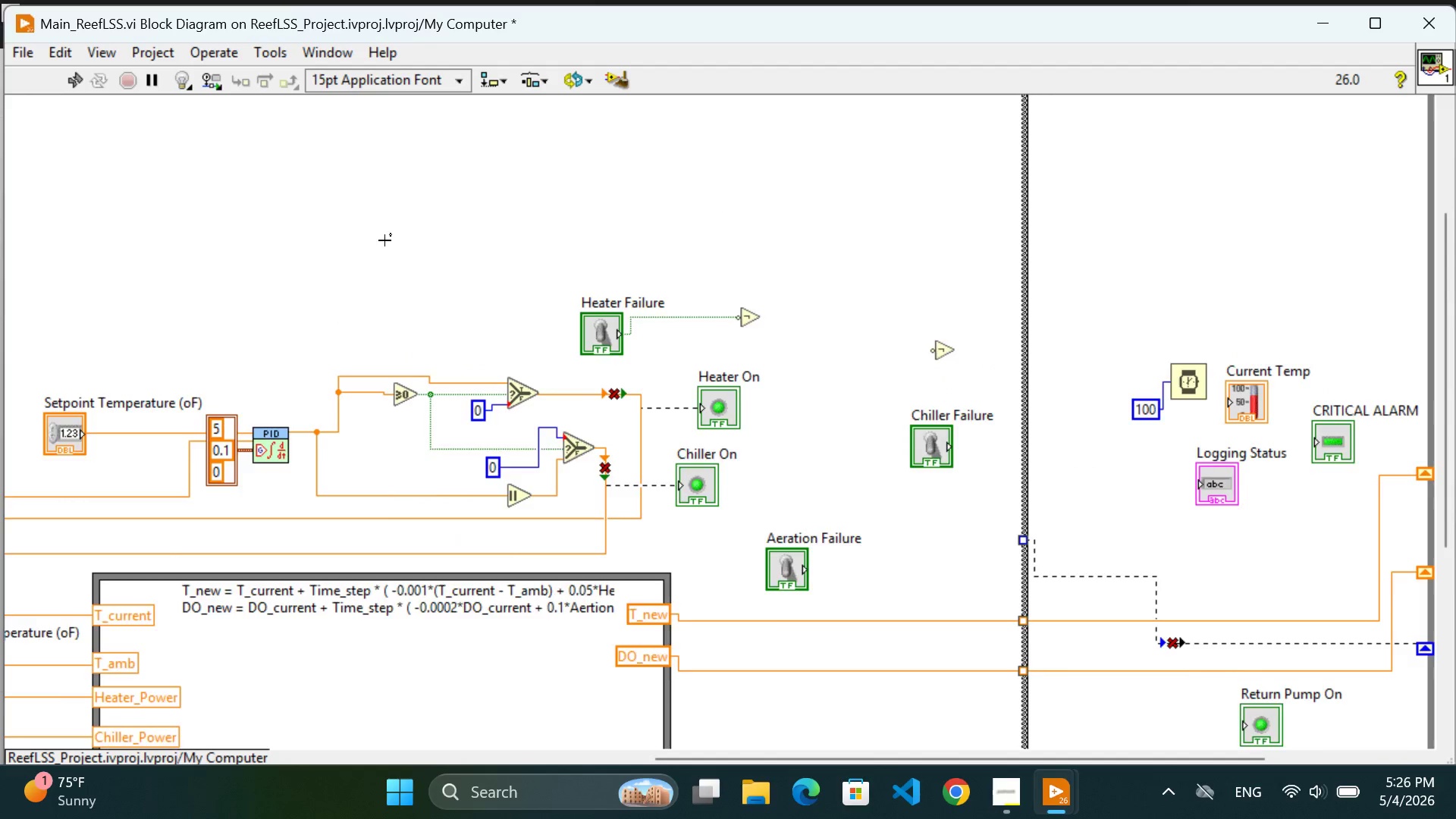 
scroll: coordinate [384, 245], scroll_direction: up, amount: 2.0
 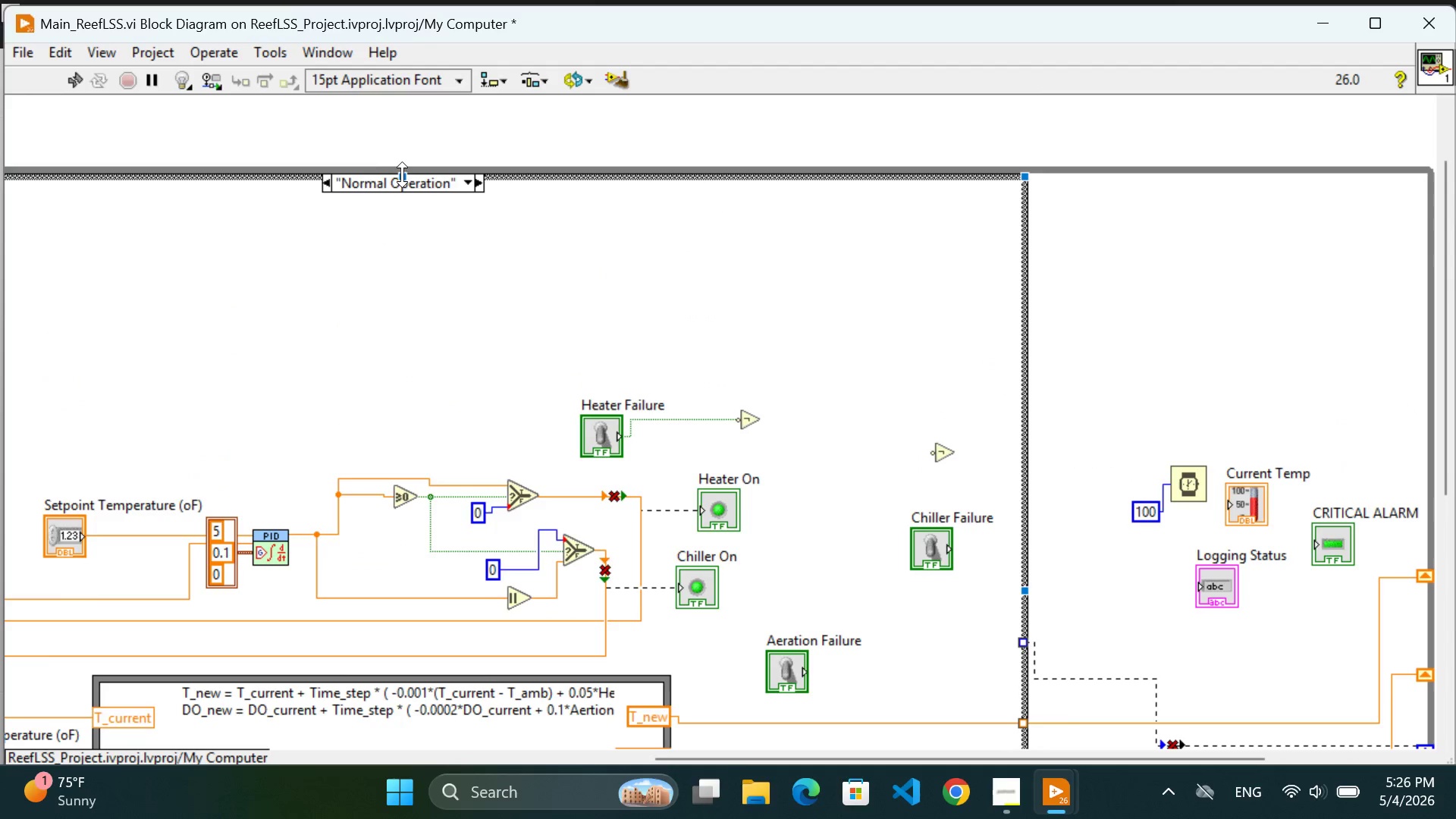 
left_click_drag(start_coordinate=[404, 174], to_coordinate=[400, 212])
 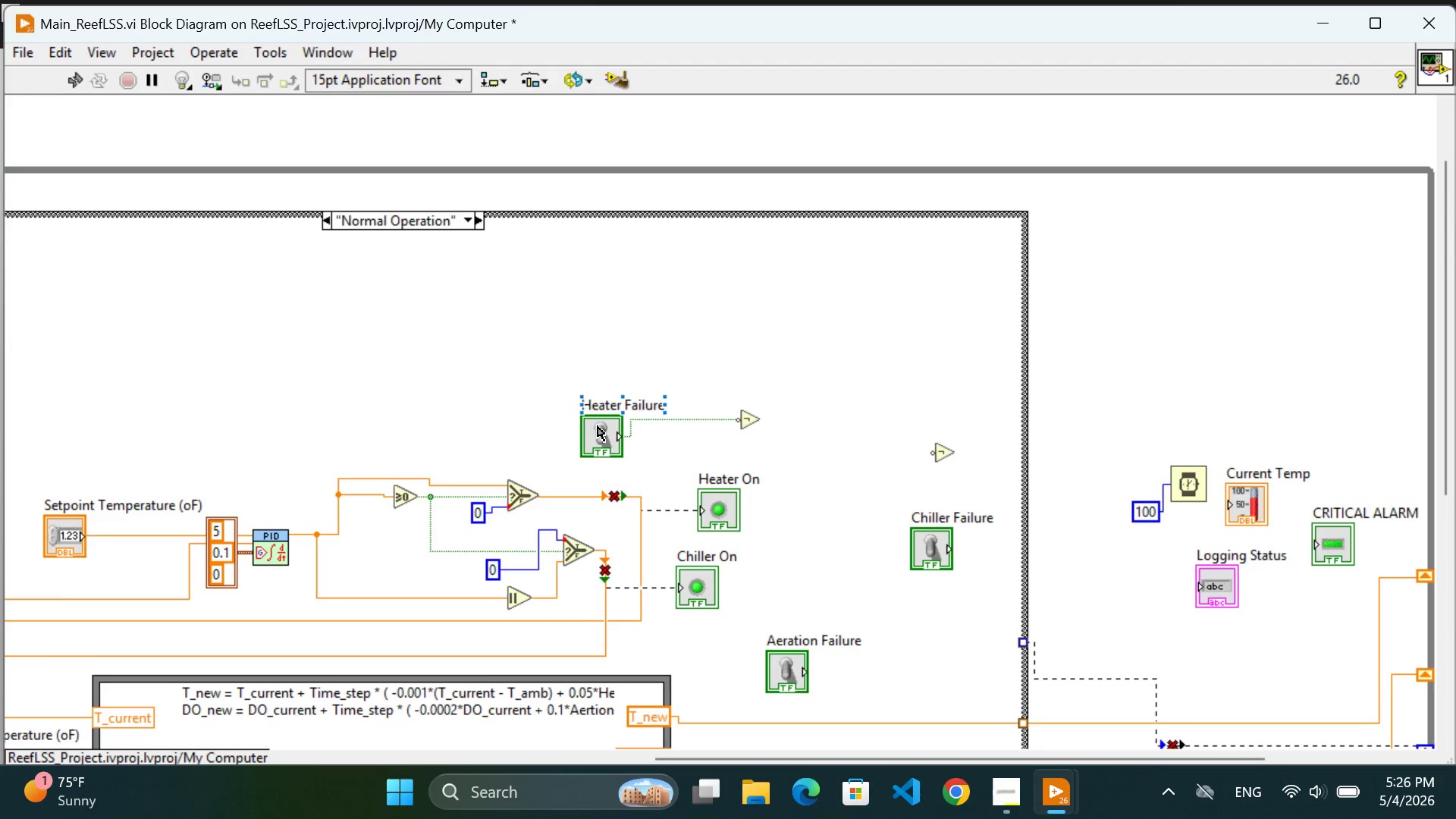 
left_click_drag(start_coordinate=[595, 423], to_coordinate=[549, 350])
 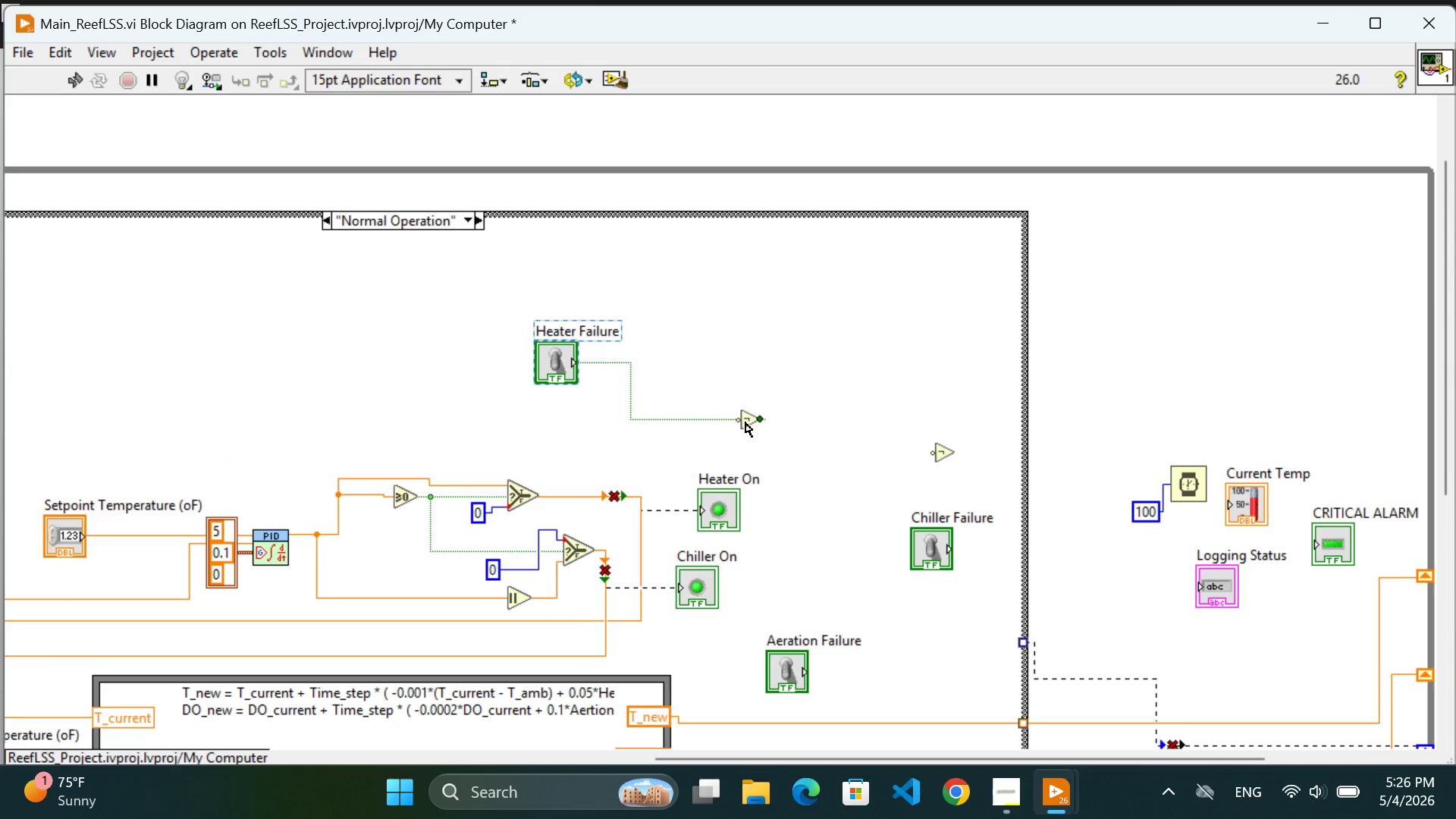 
left_click_drag(start_coordinate=[745, 422], to_coordinate=[753, 363])
 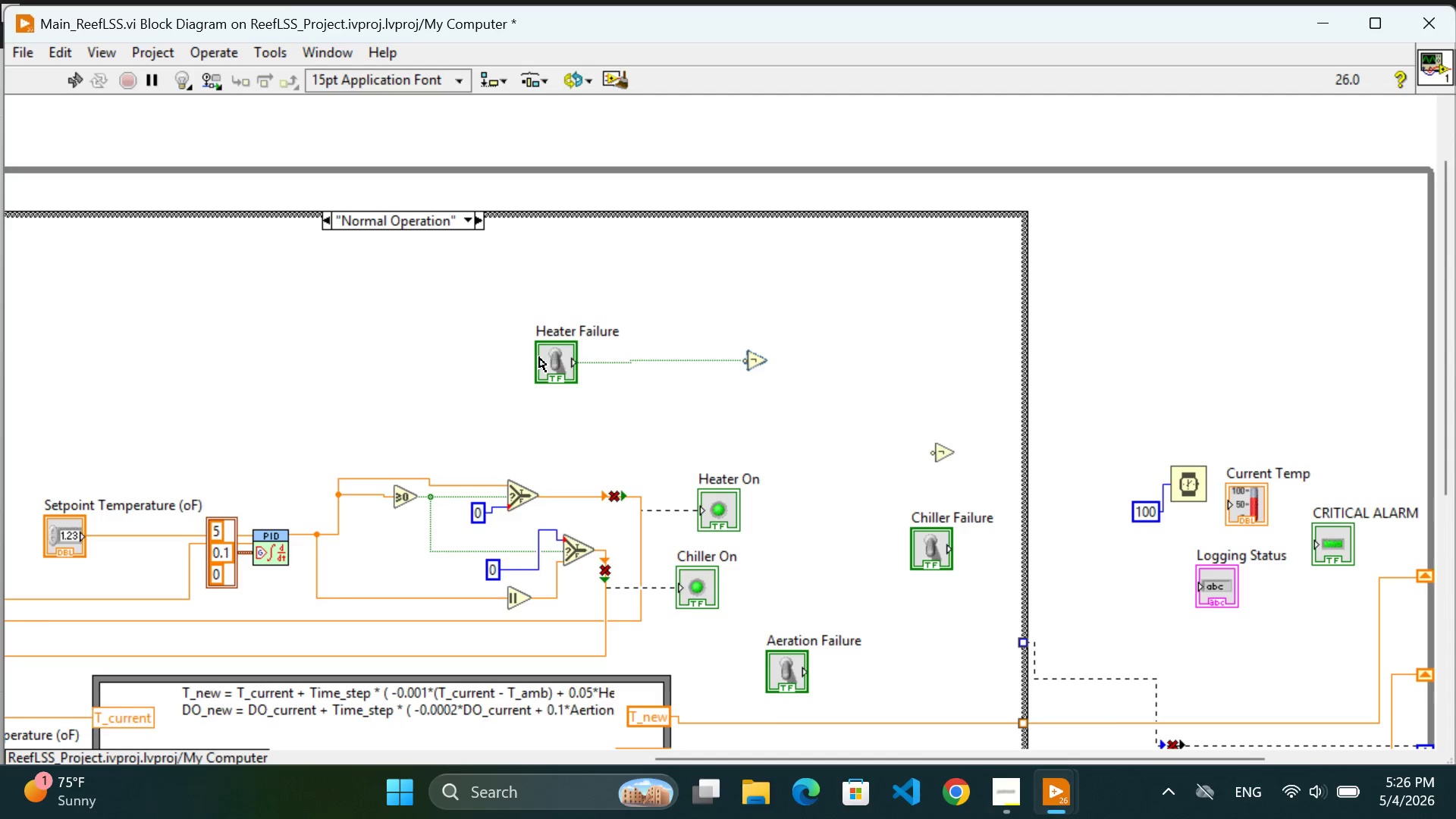 
left_click_drag(start_coordinate=[549, 359], to_coordinate=[571, 347])
 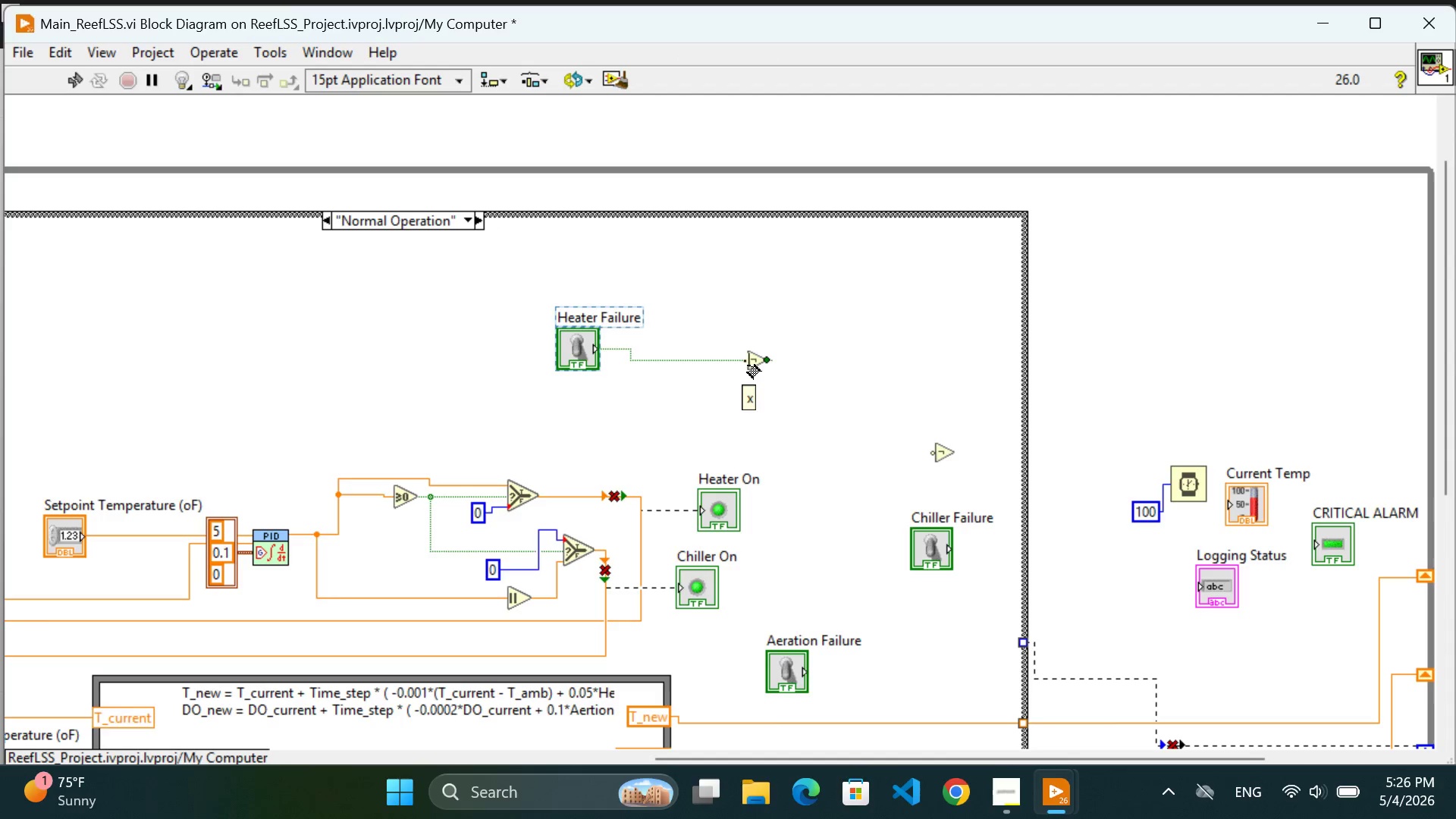 
left_click_drag(start_coordinate=[750, 364], to_coordinate=[770, 354])
 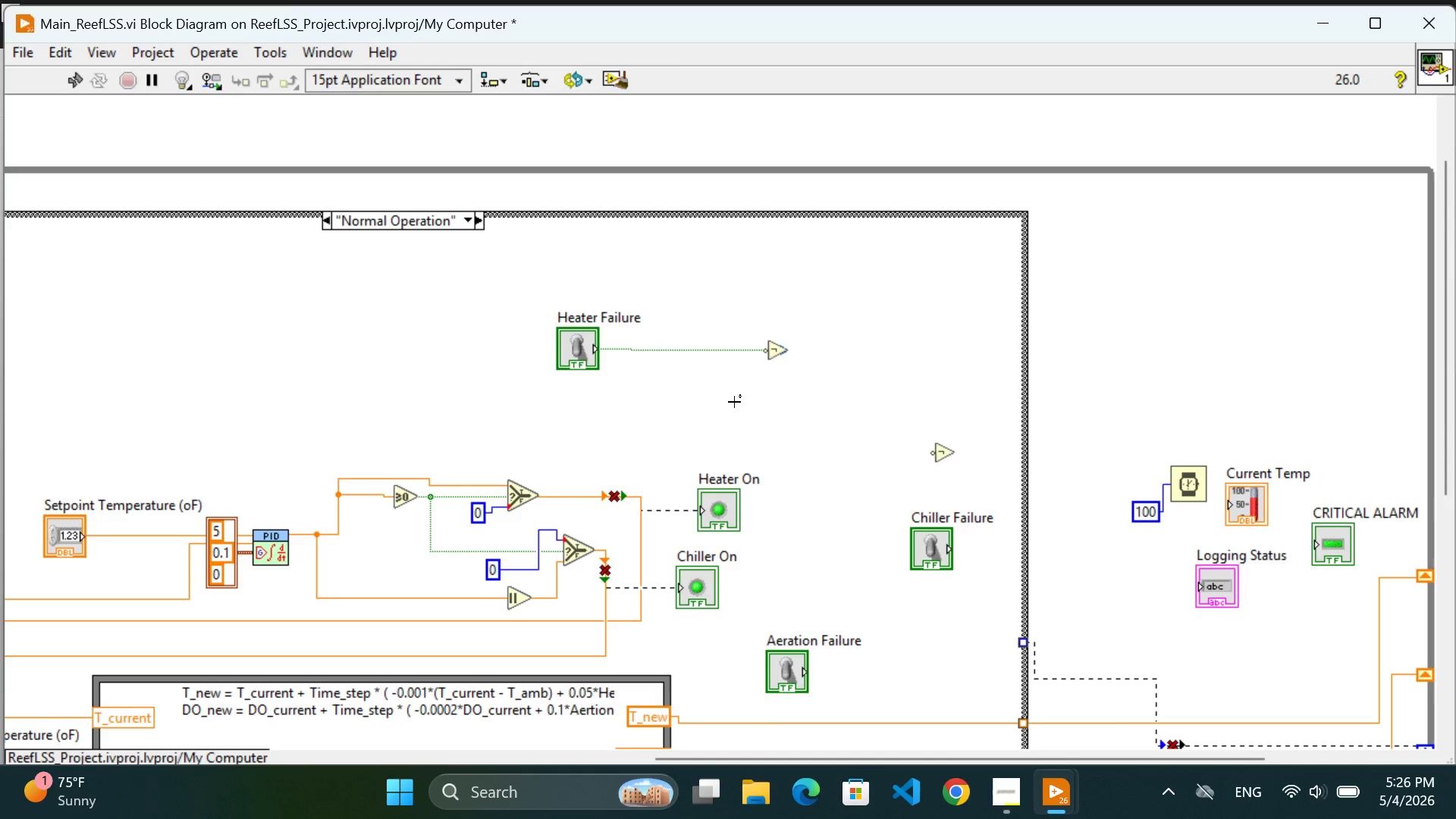 
left_click([731, 409])
 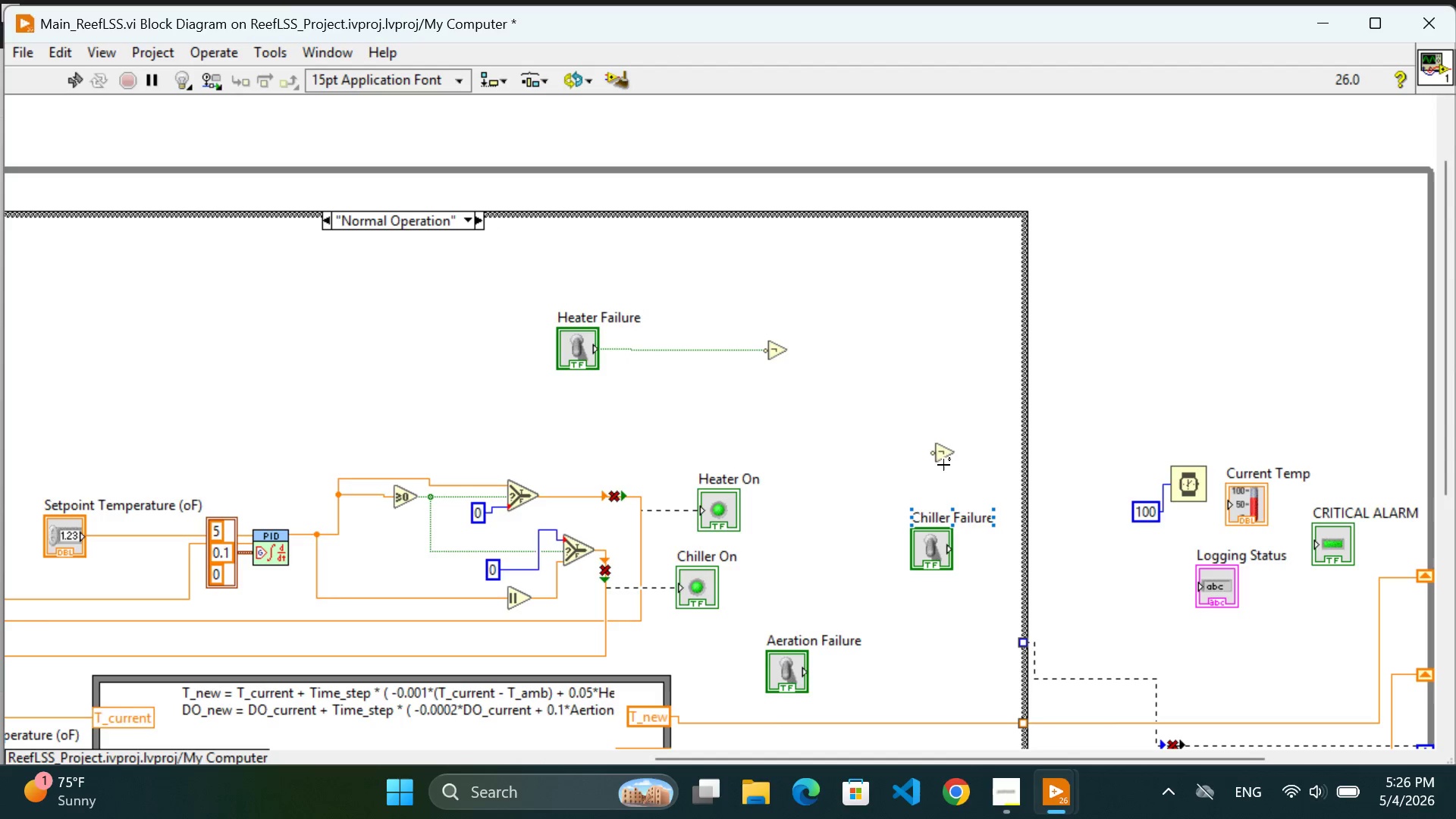 
left_click_drag(start_coordinate=[943, 457], to_coordinate=[773, 411])
 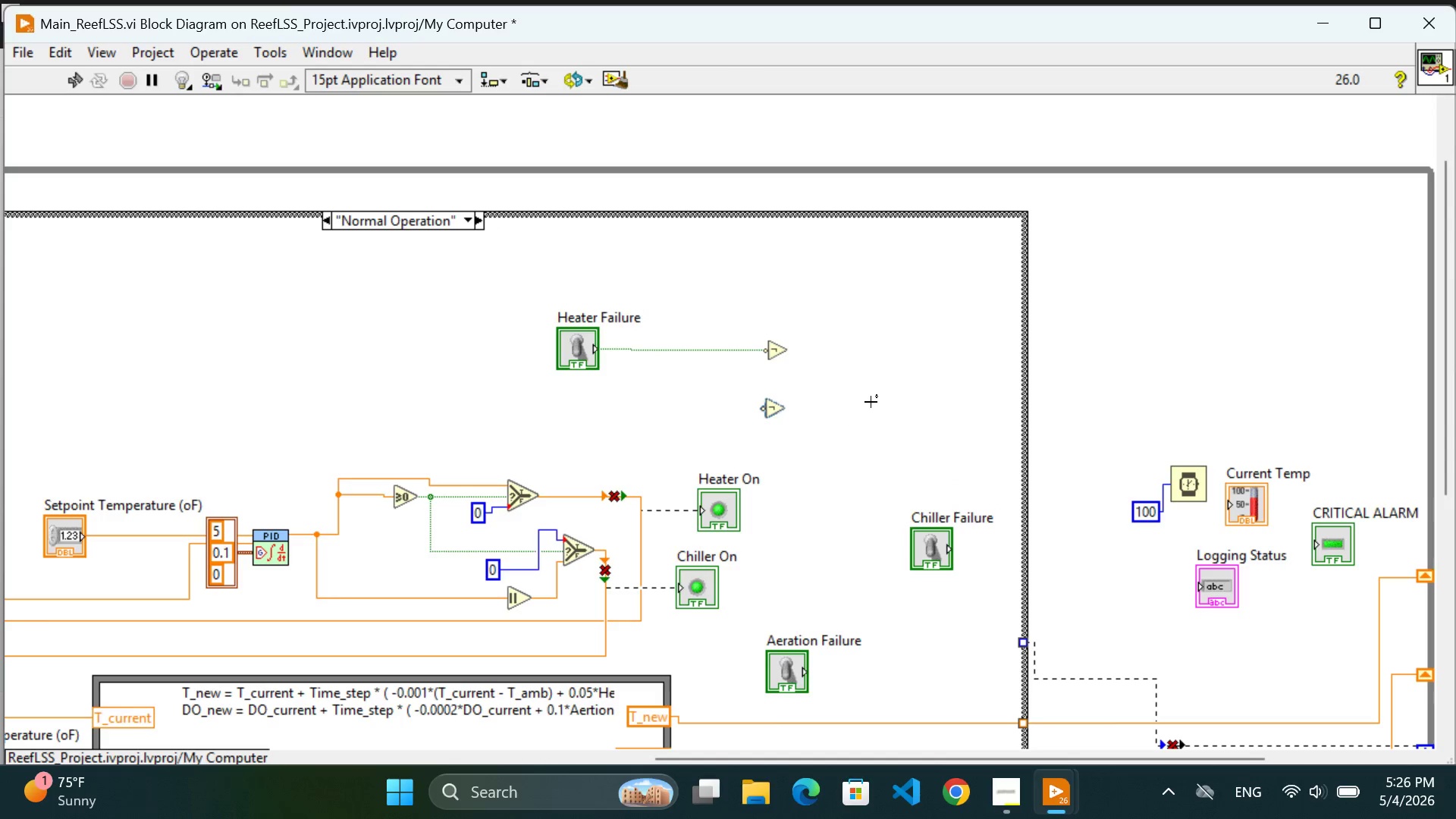 
left_click([871, 402])
 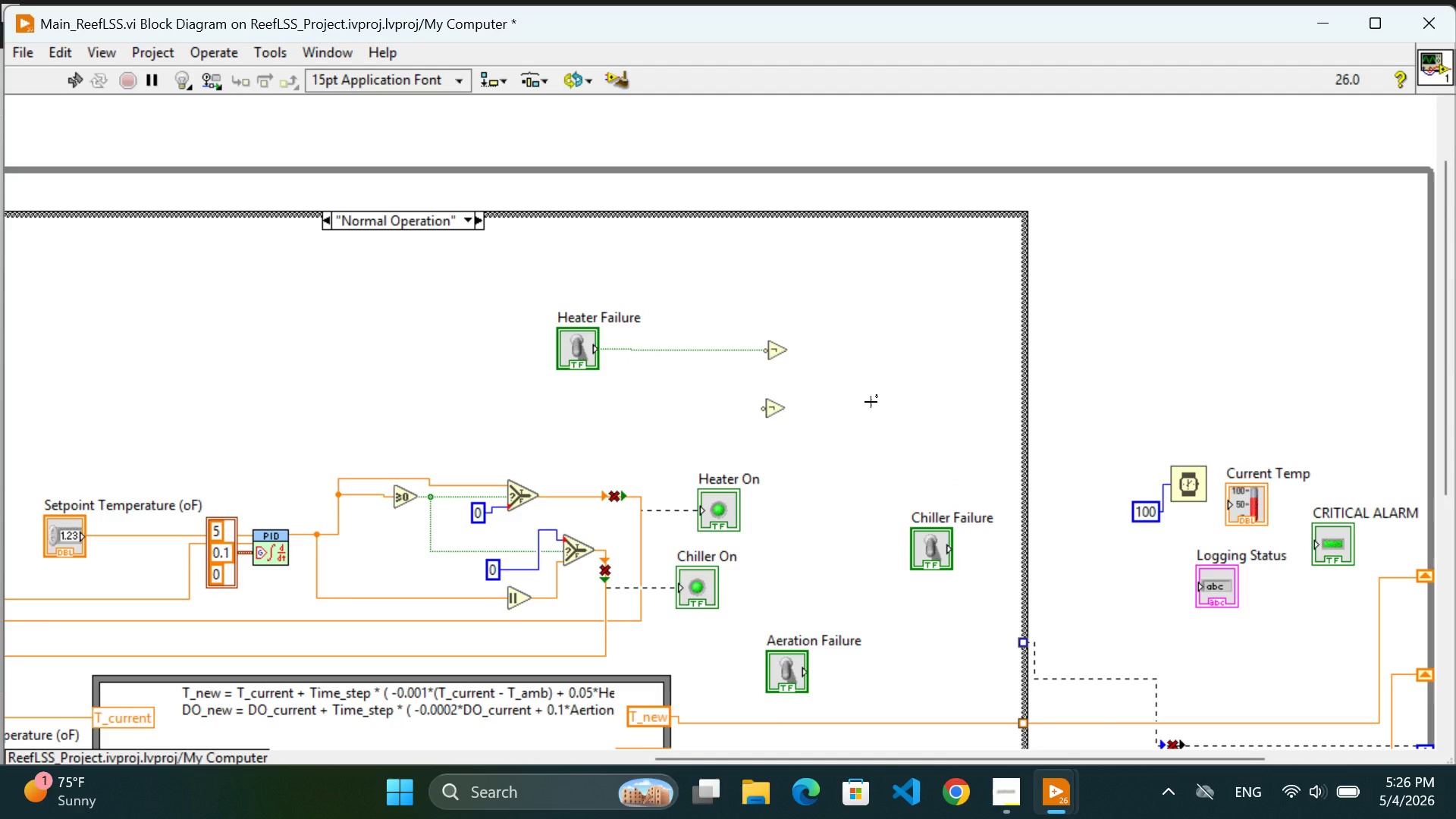 
wait(8.19)
 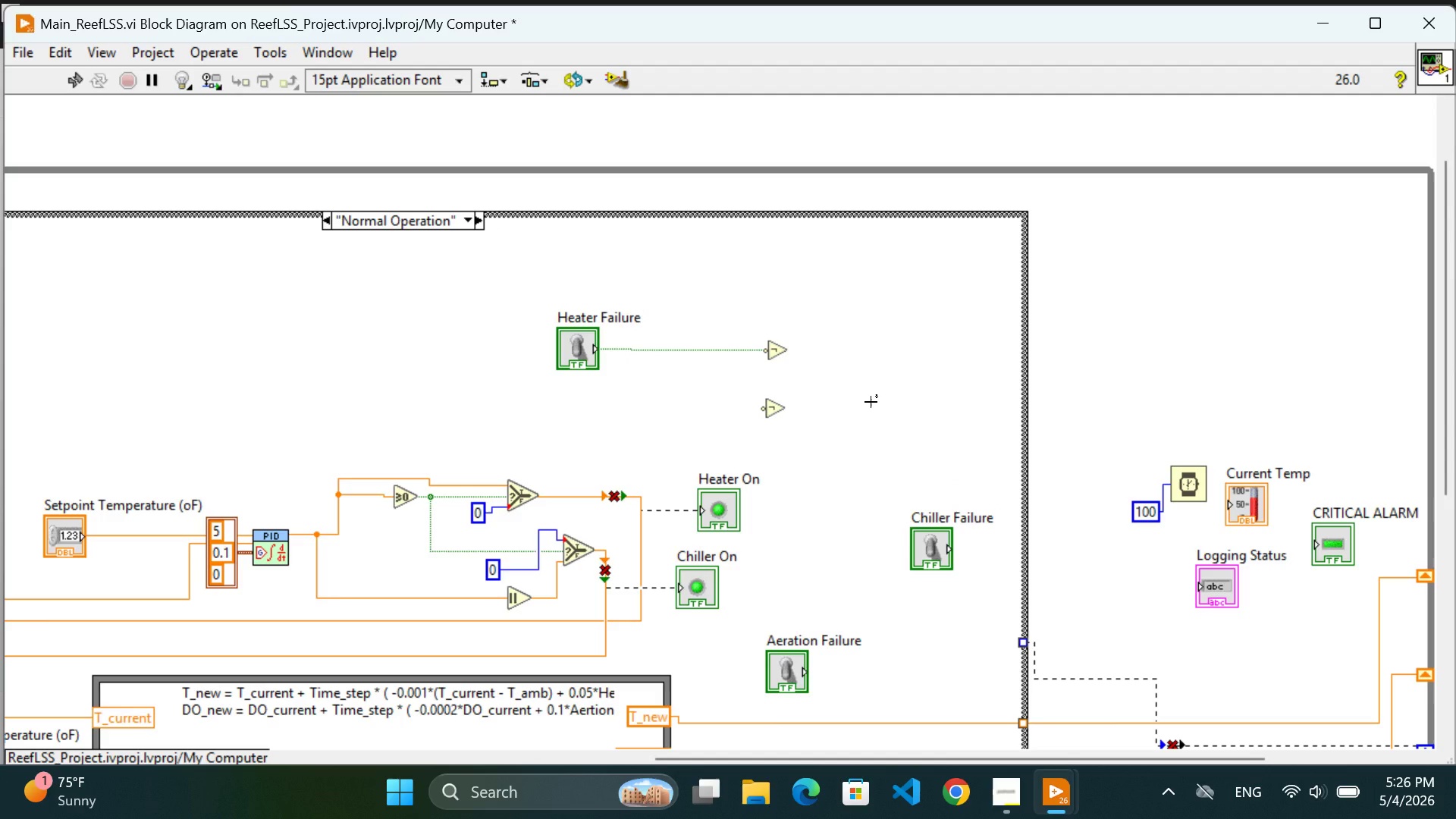 
left_click_drag(start_coordinate=[934, 552], to_coordinate=[637, 422])
 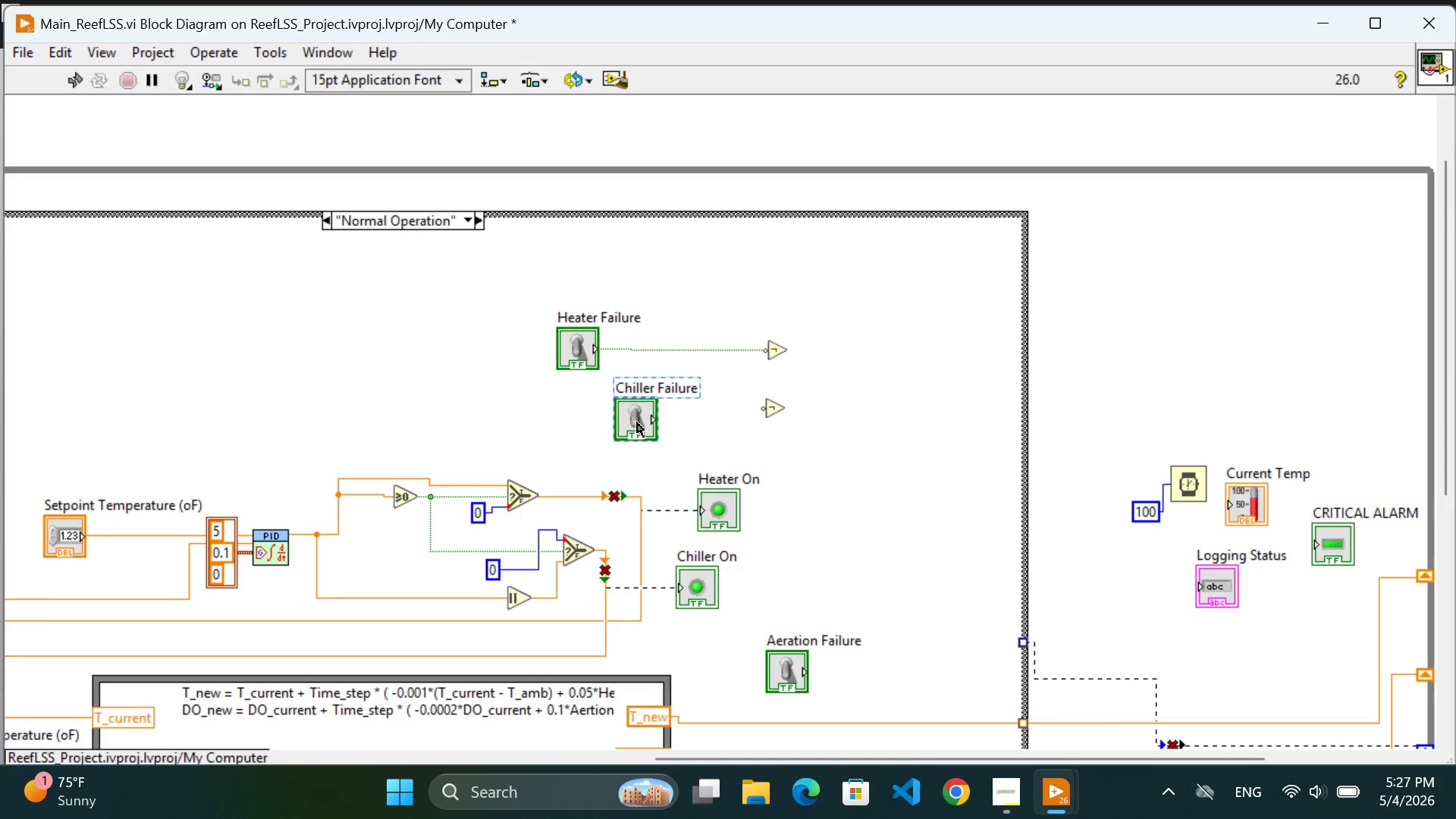 
wait(6.61)
 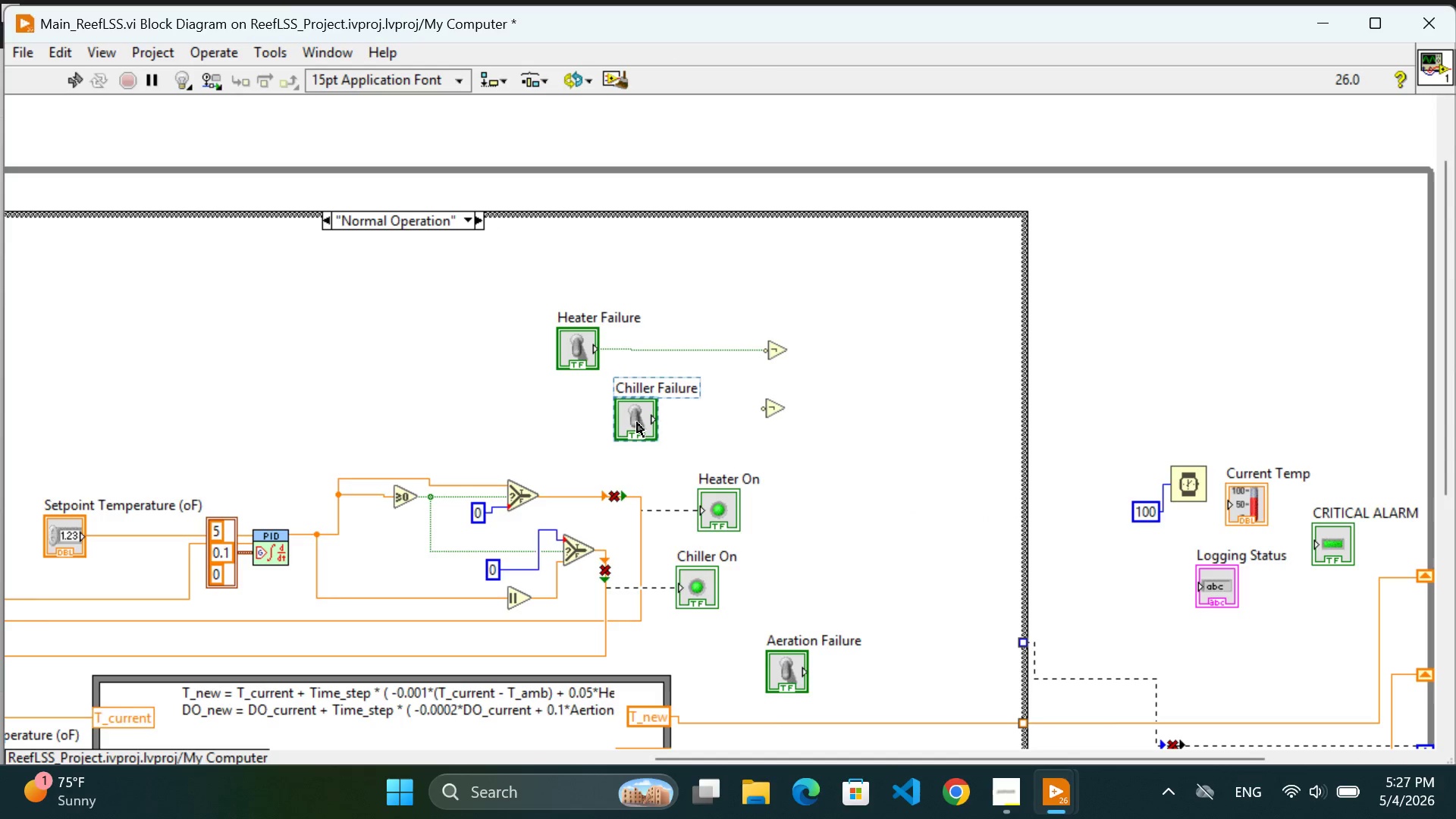 
left_click([817, 462])
 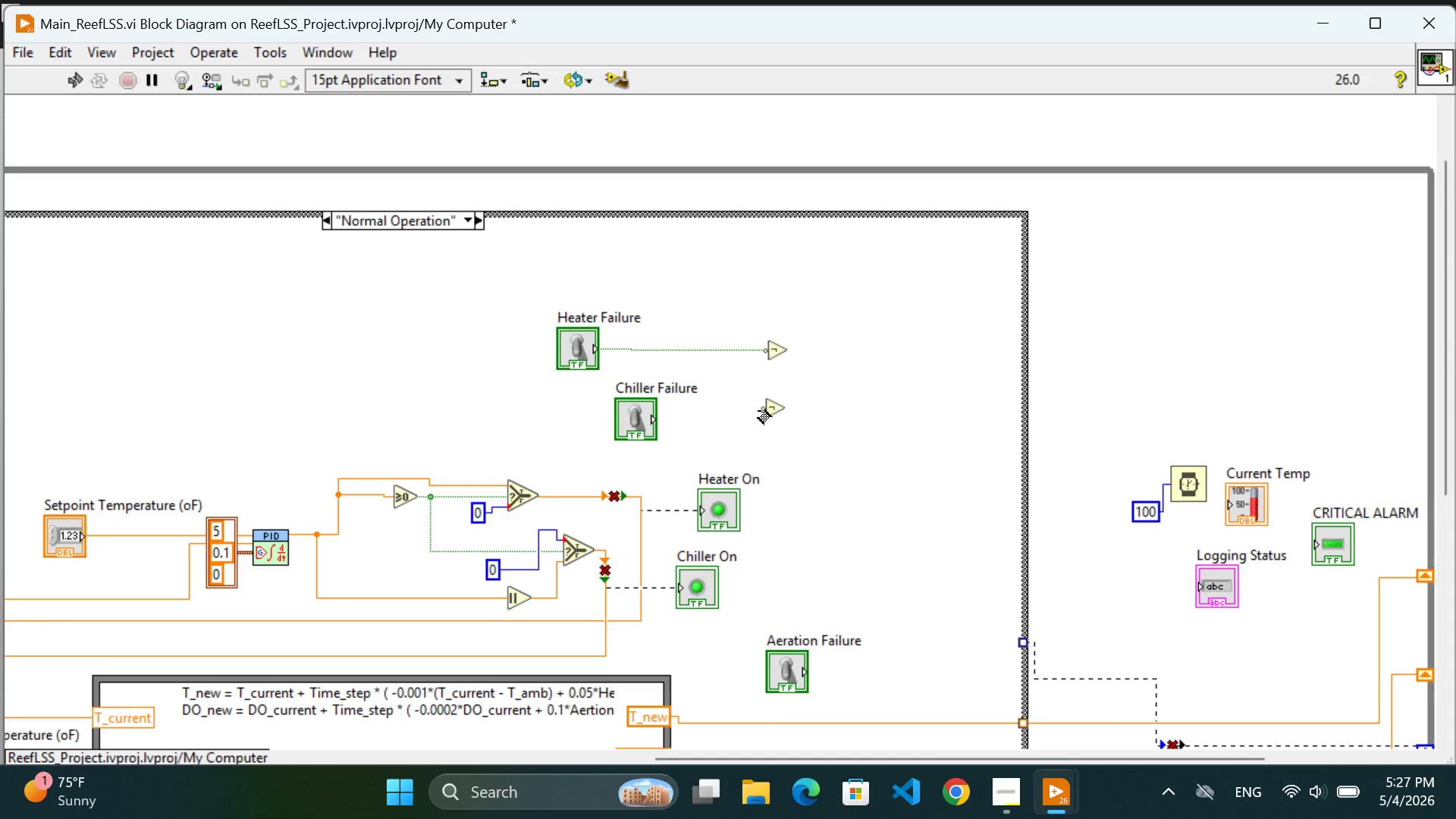 
left_click_drag(start_coordinate=[774, 410], to_coordinate=[776, 416])
 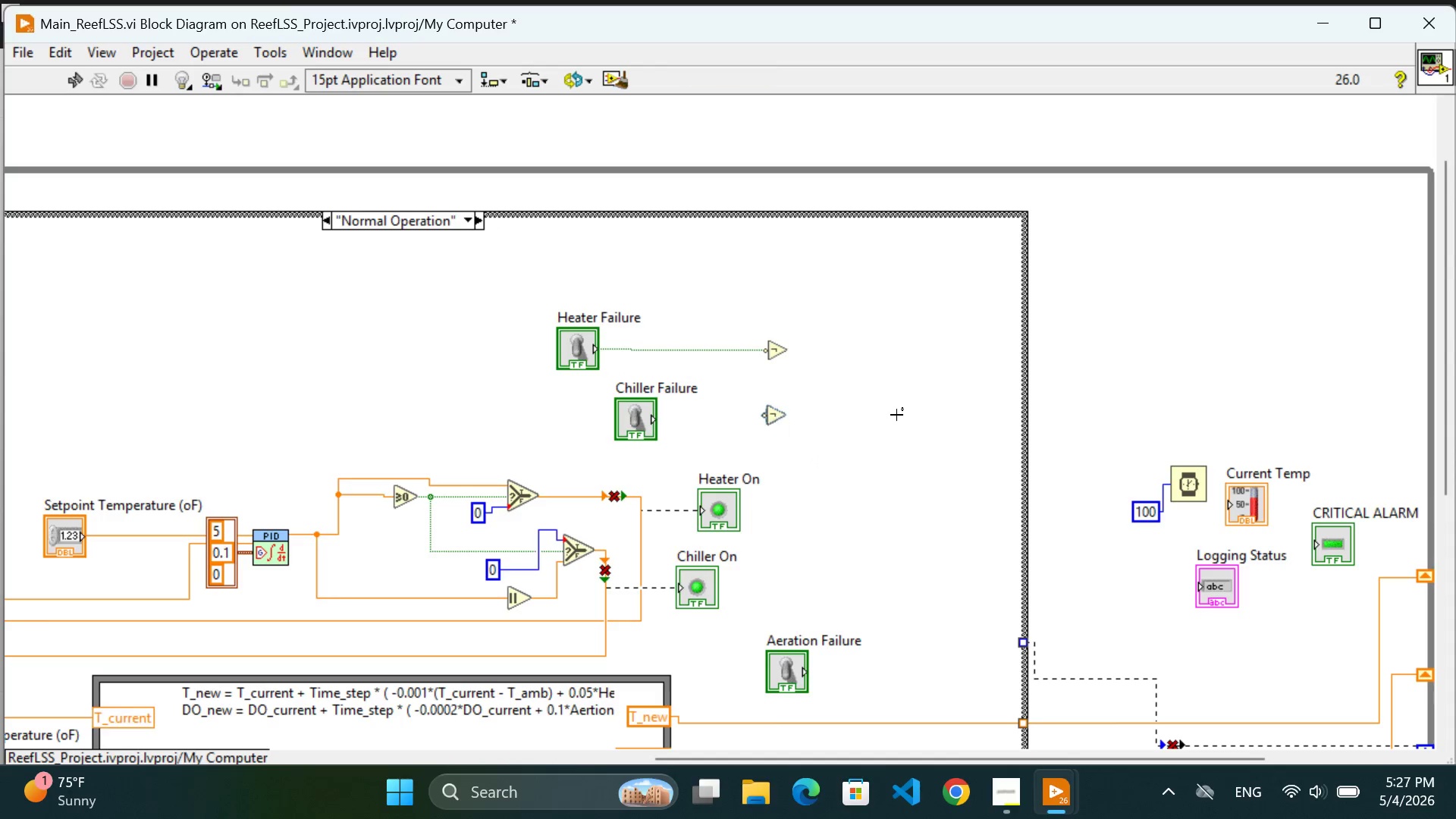 
left_click([897, 414])
 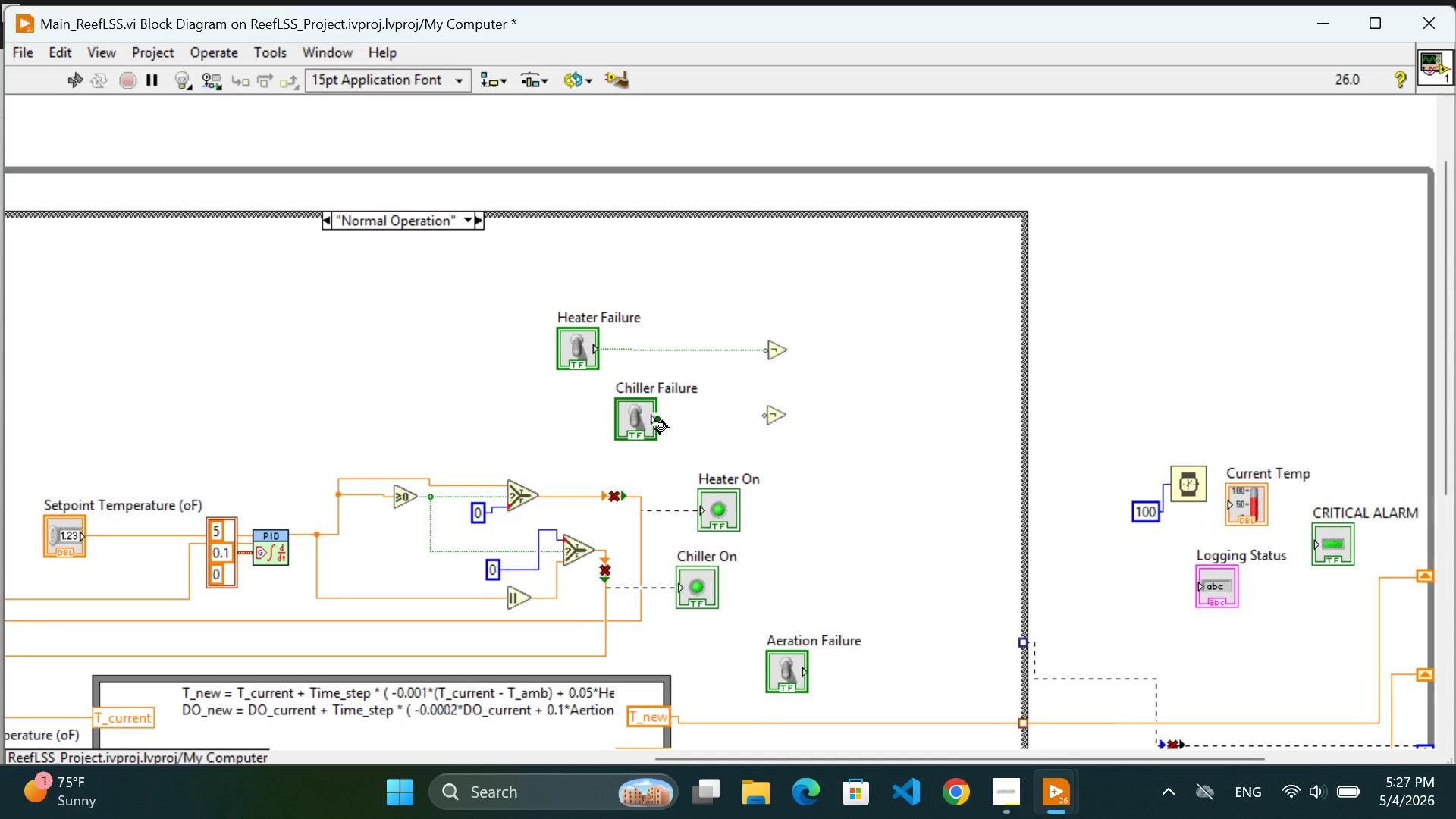 
left_click([655, 419])
 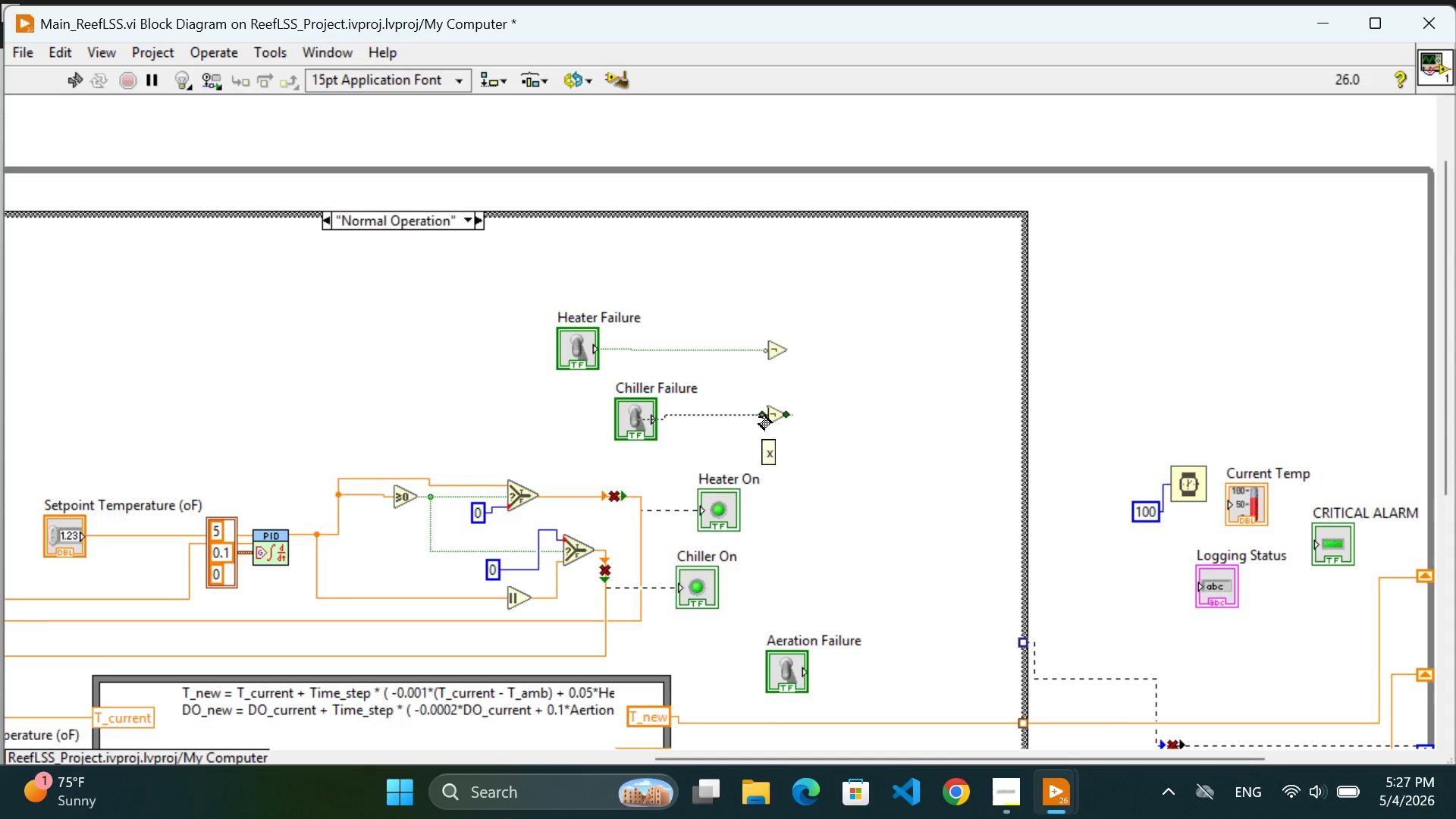 
left_click([760, 416])
 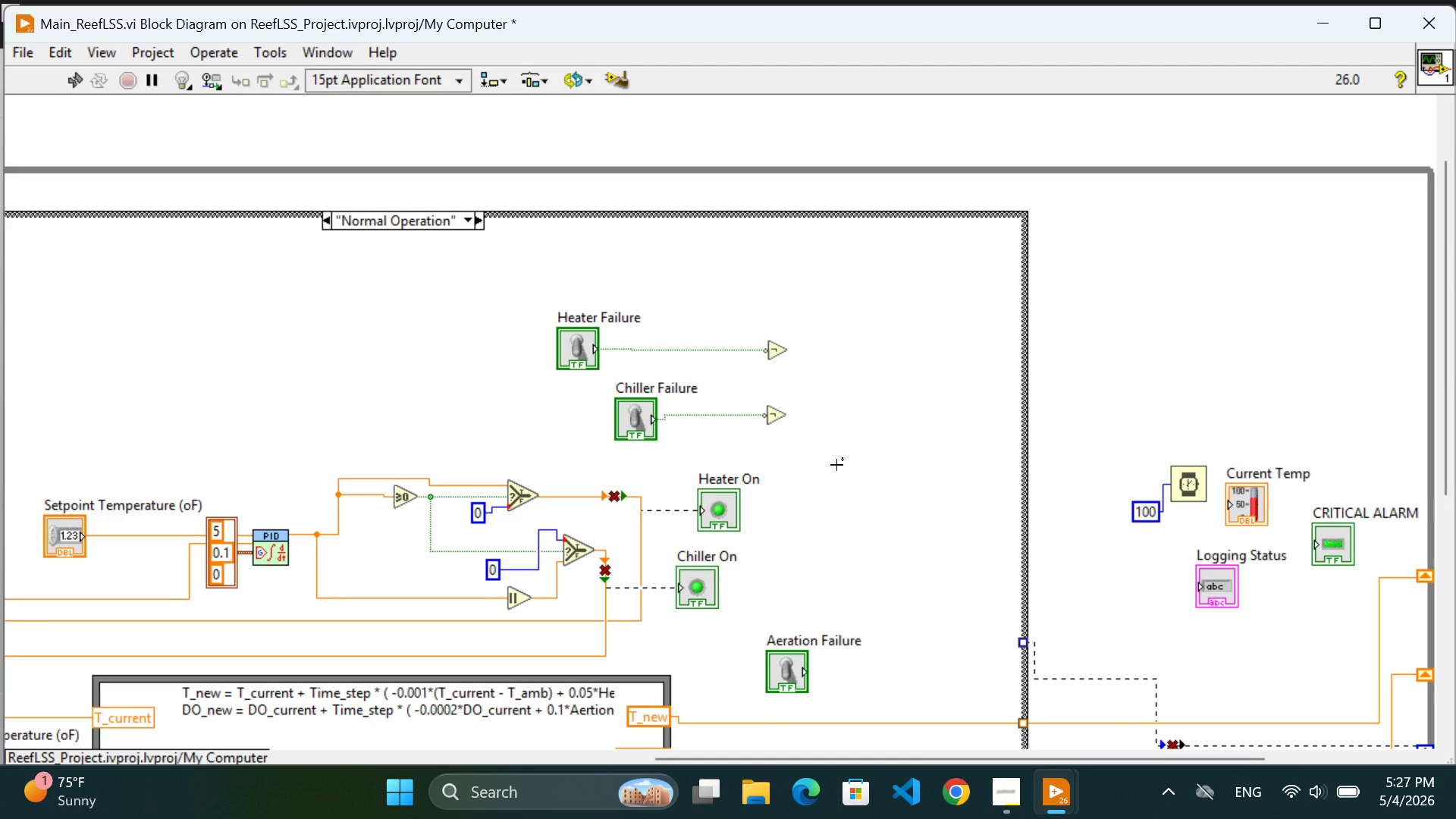 
left_click([836, 465])
 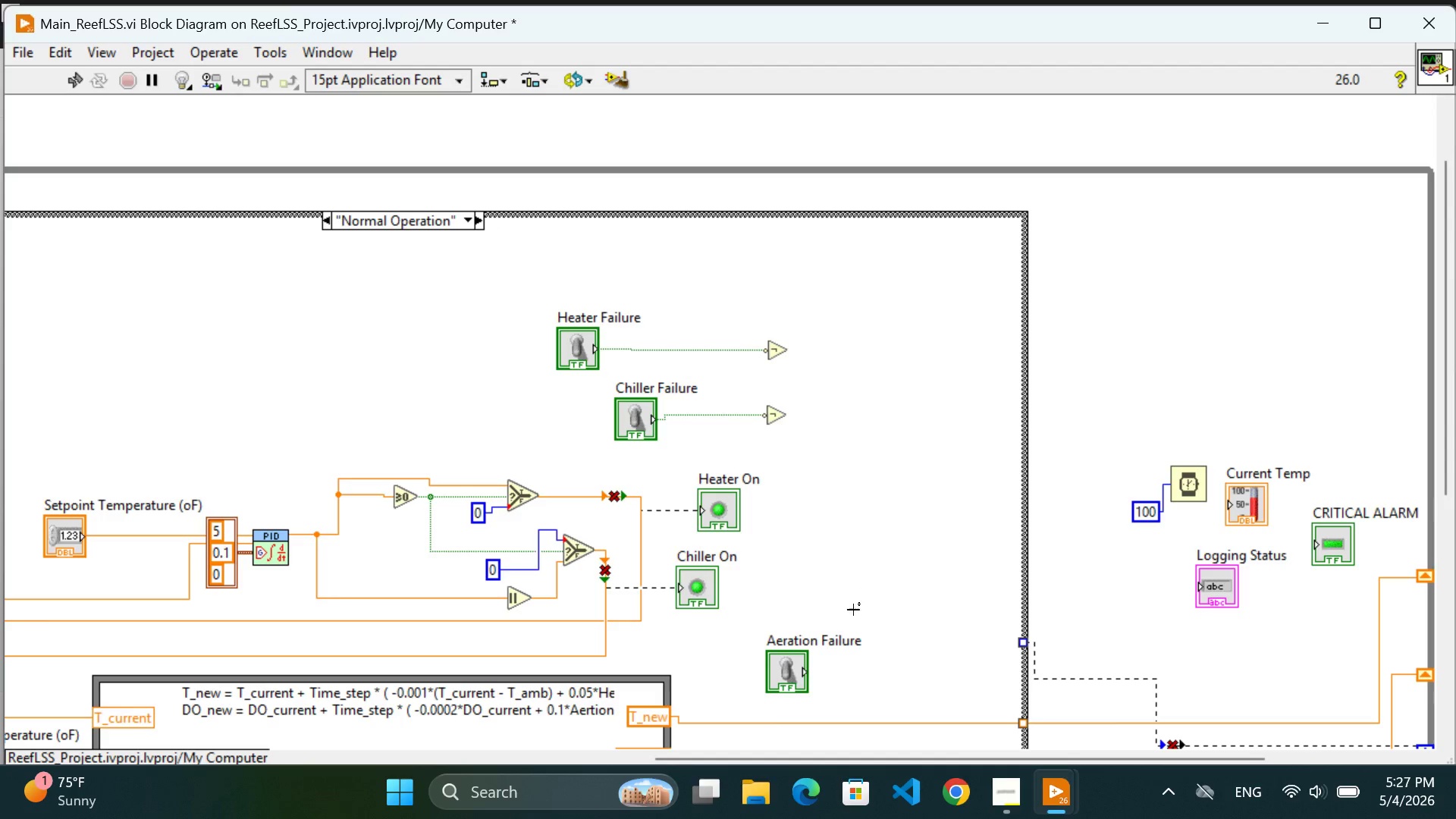 
wait(5.44)
 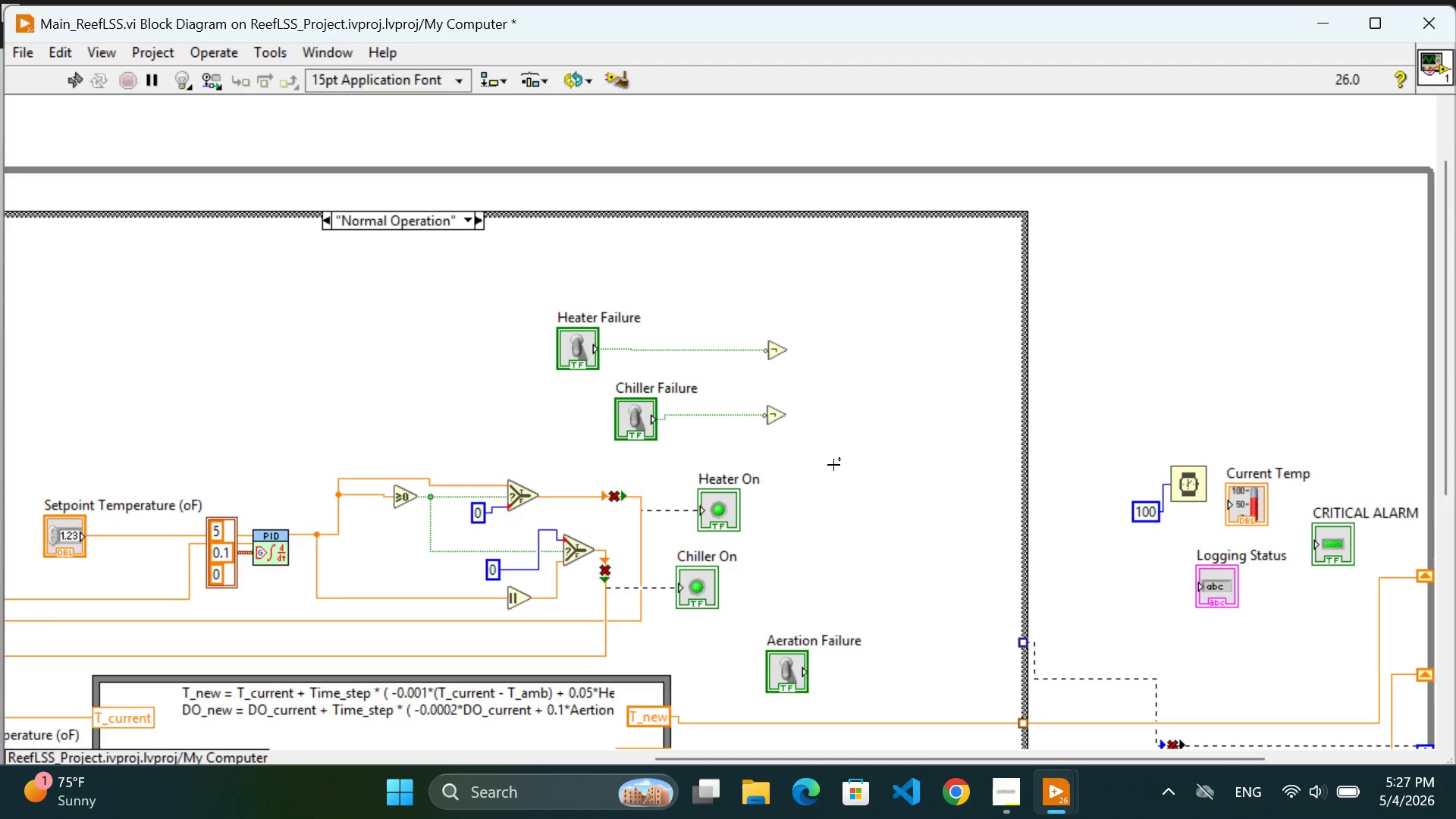 
left_click([884, 413])
 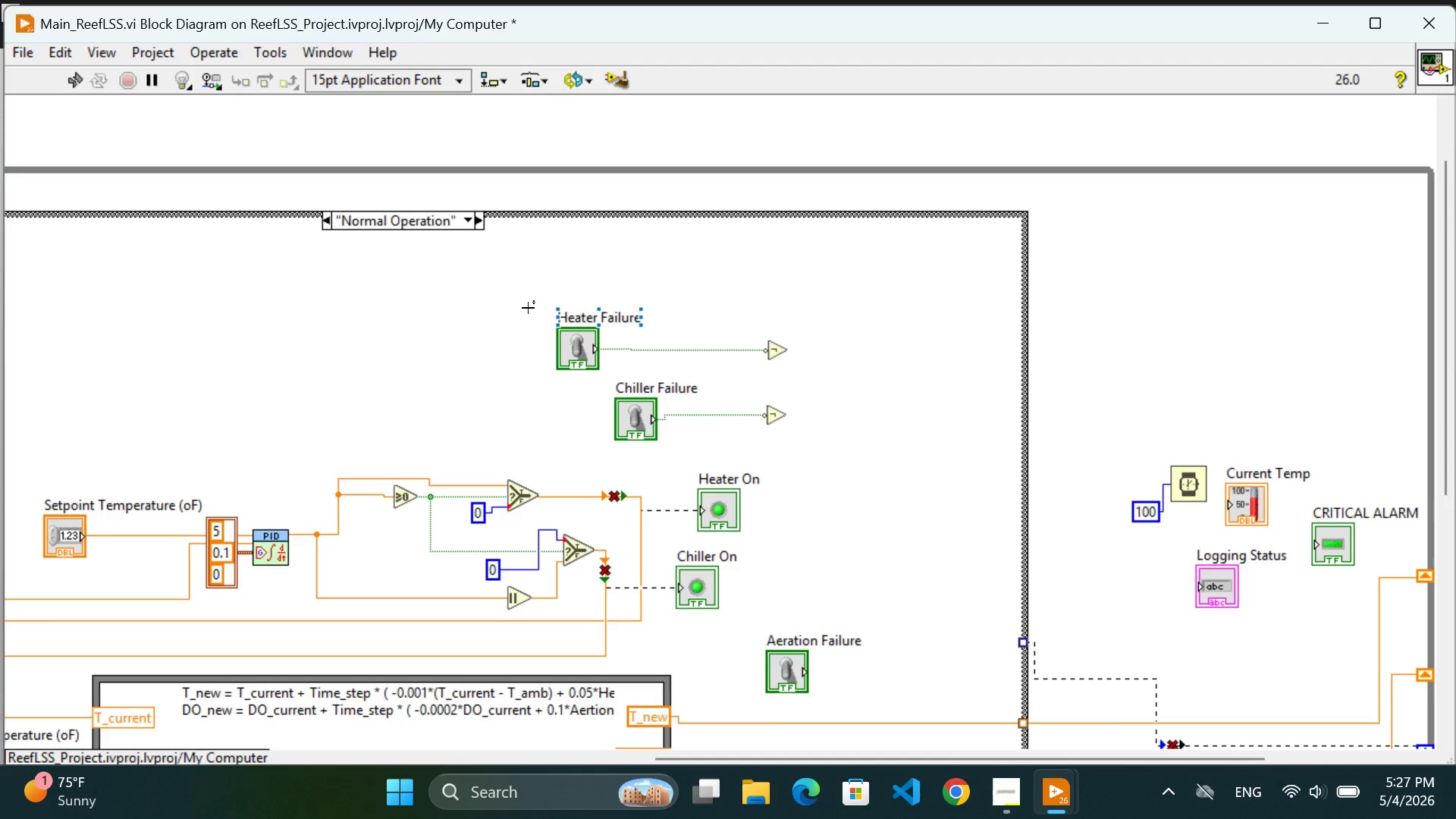 
left_click_drag(start_coordinate=[513, 293], to_coordinate=[814, 444])
 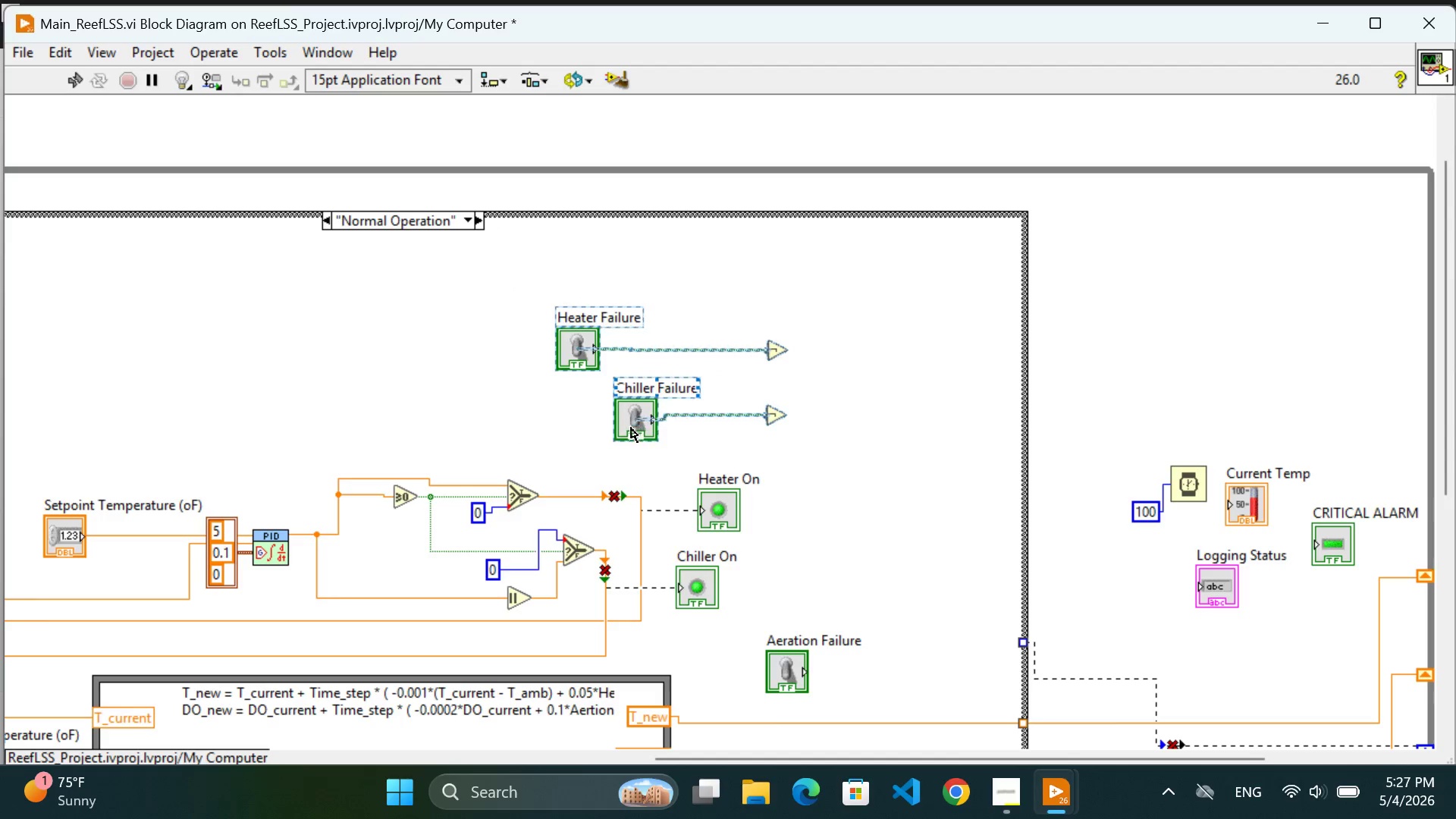 
left_click_drag(start_coordinate=[628, 429], to_coordinate=[640, 372])
 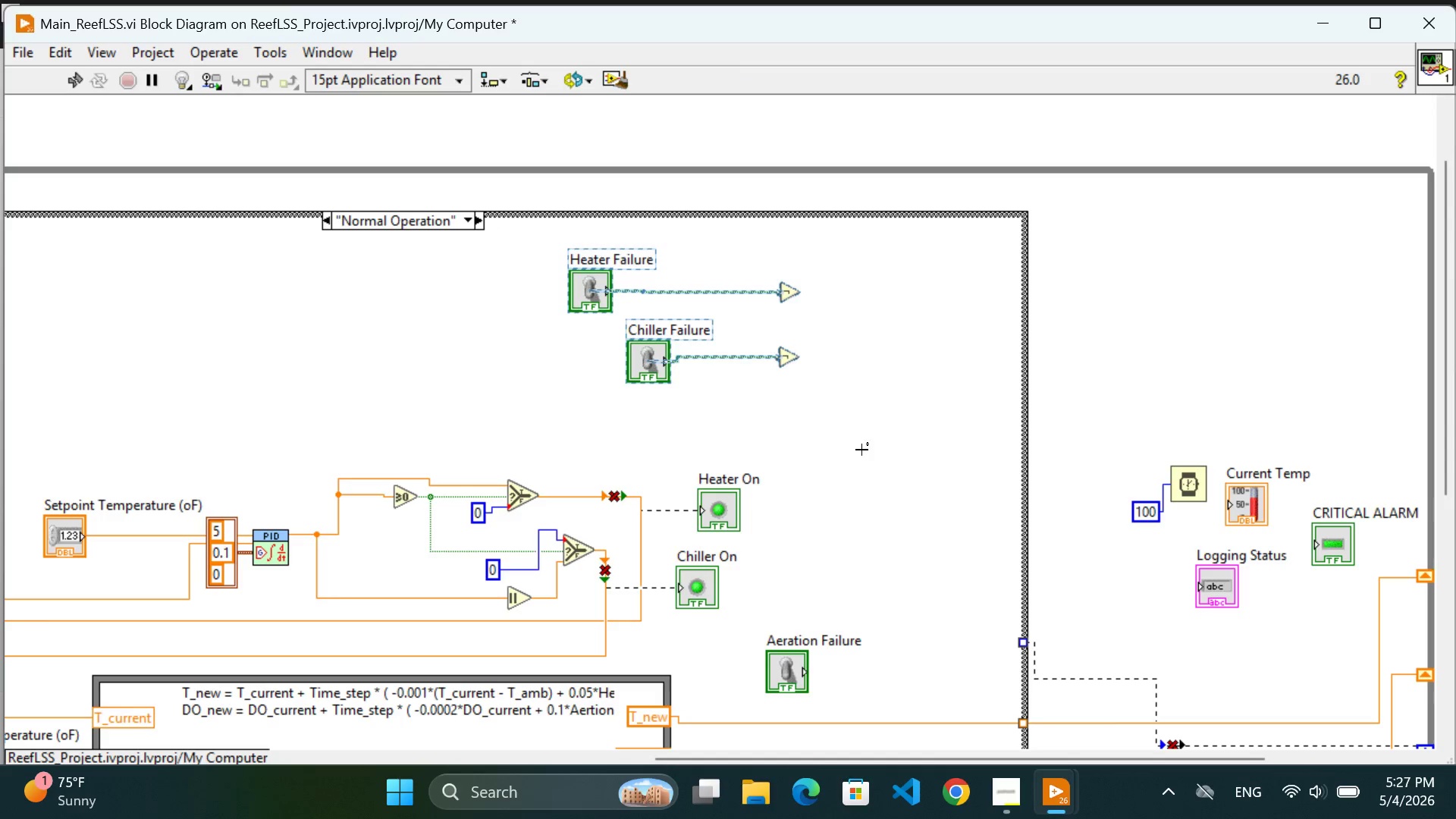 
left_click([861, 450])
 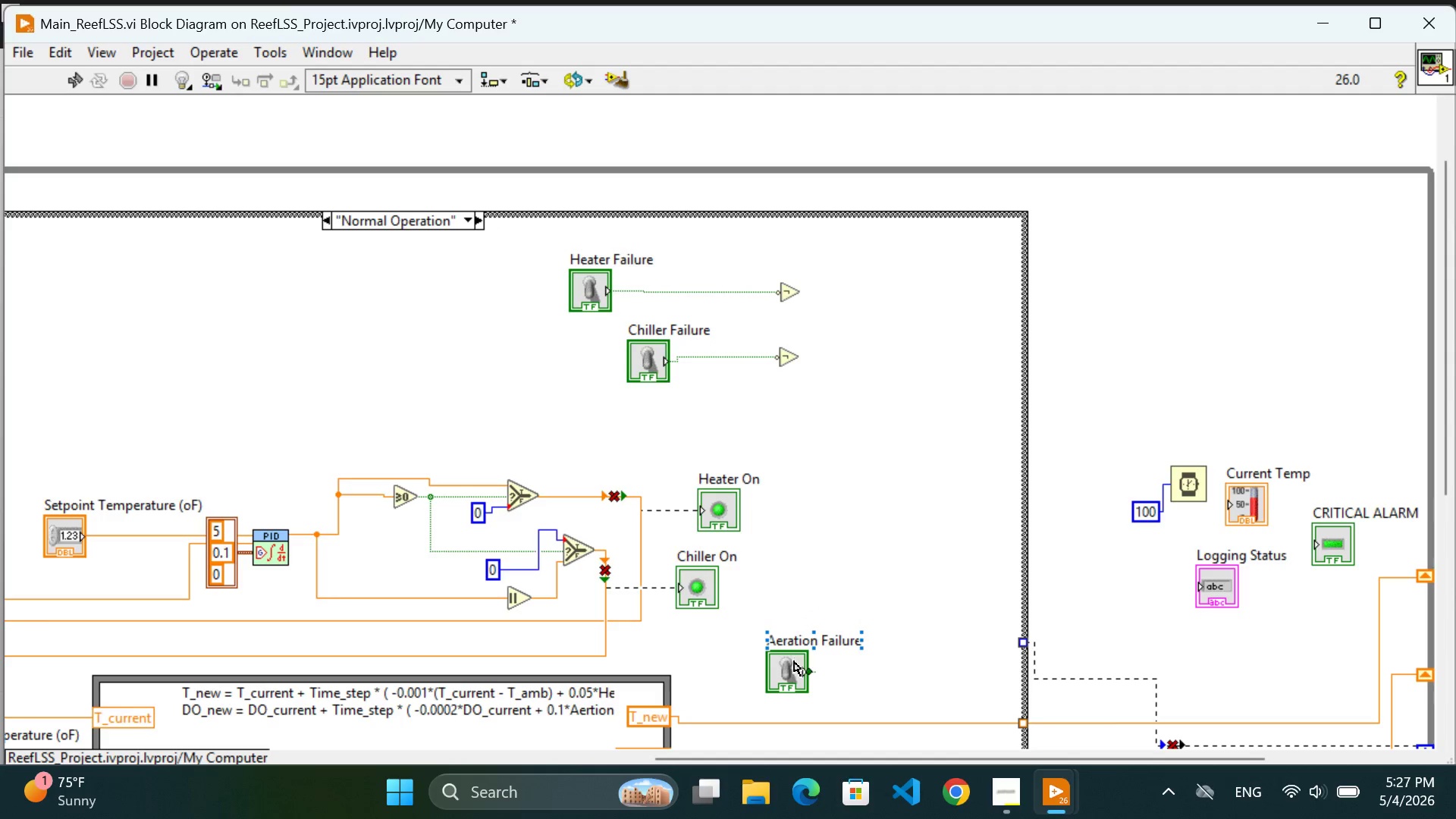 
left_click_drag(start_coordinate=[793, 663], to_coordinate=[648, 428])
 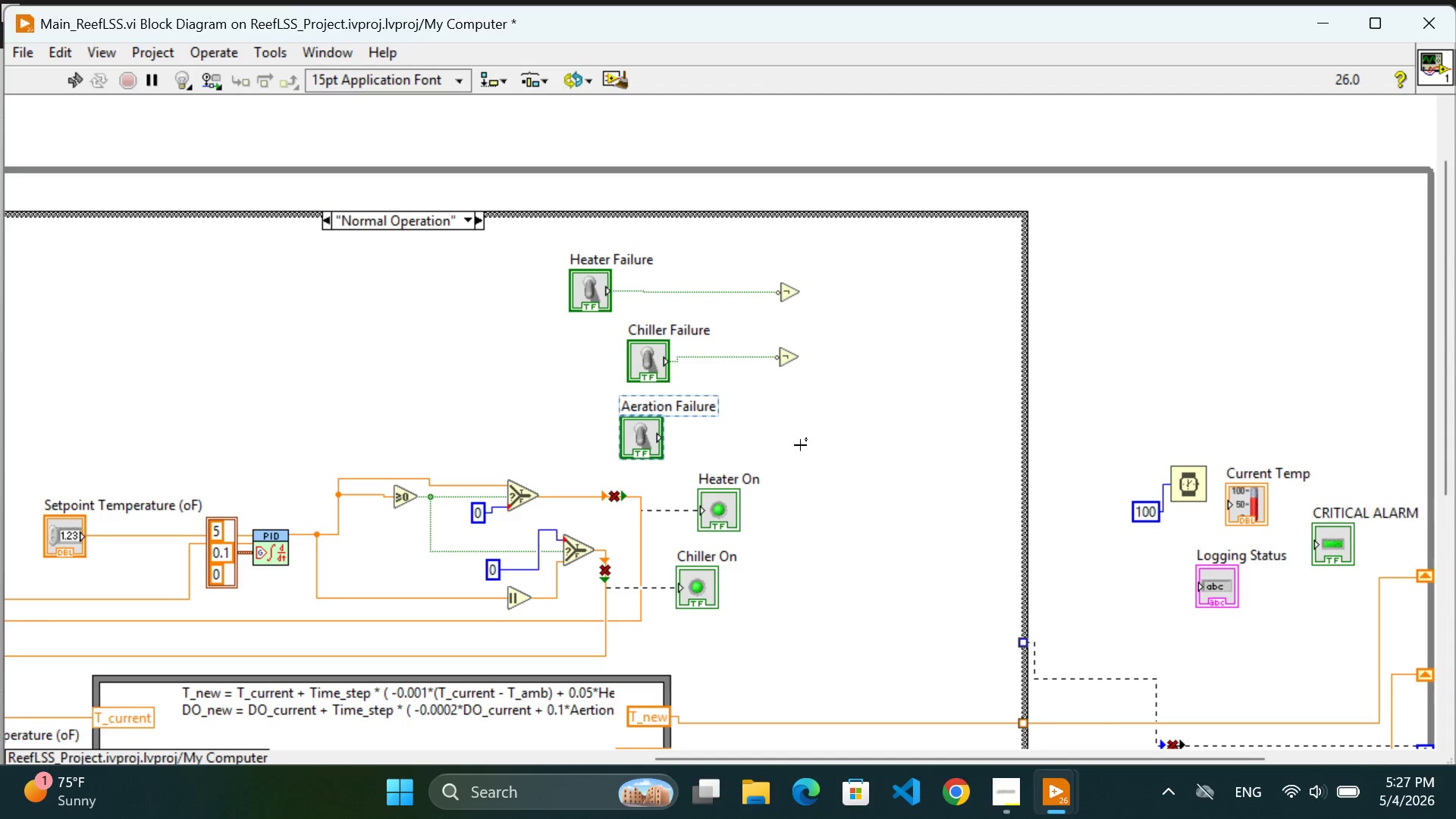 
left_click([800, 445])
 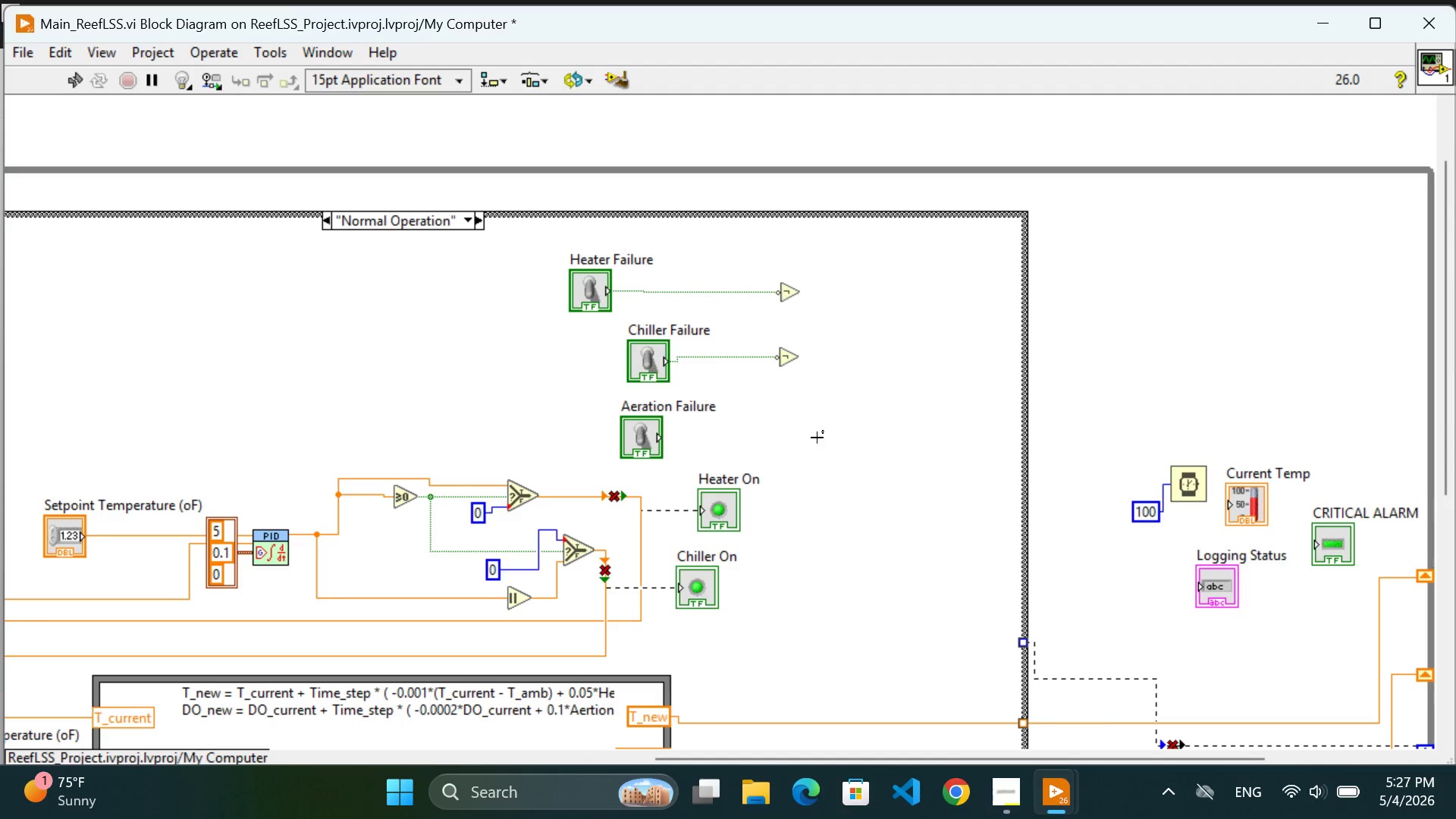 
right_click([817, 438])
 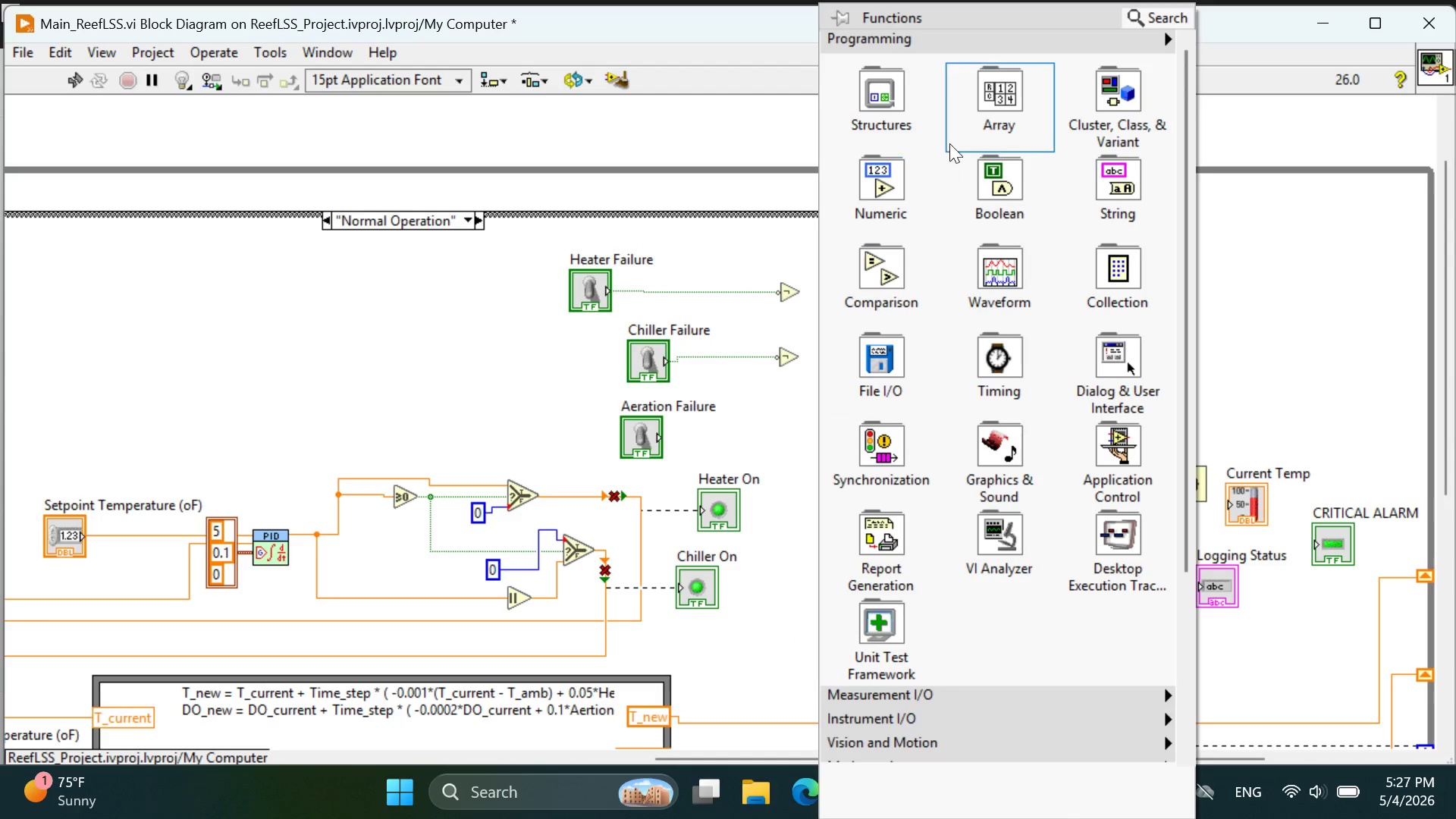 
mouse_move([976, 196])
 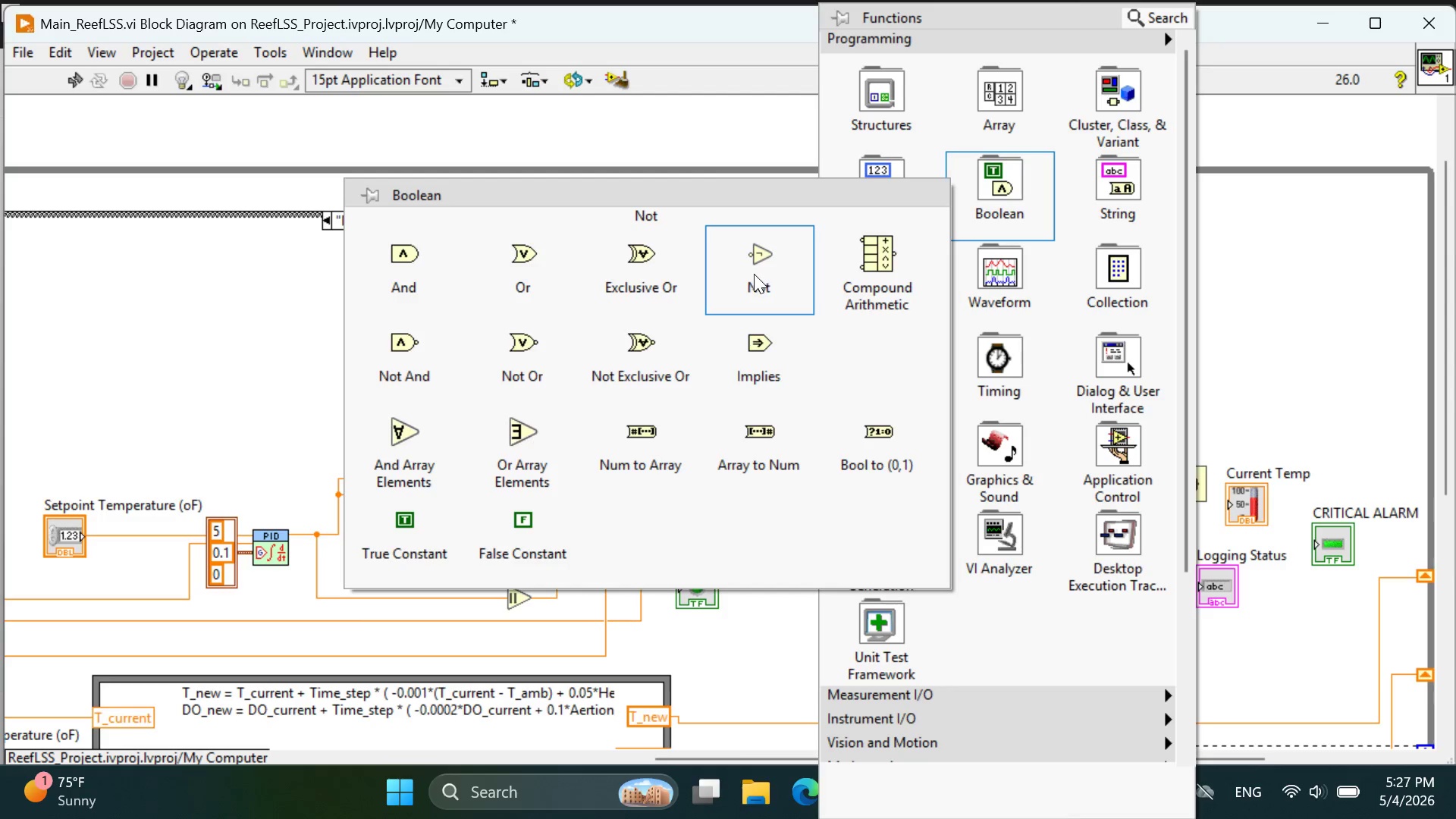 
left_click([754, 274])
 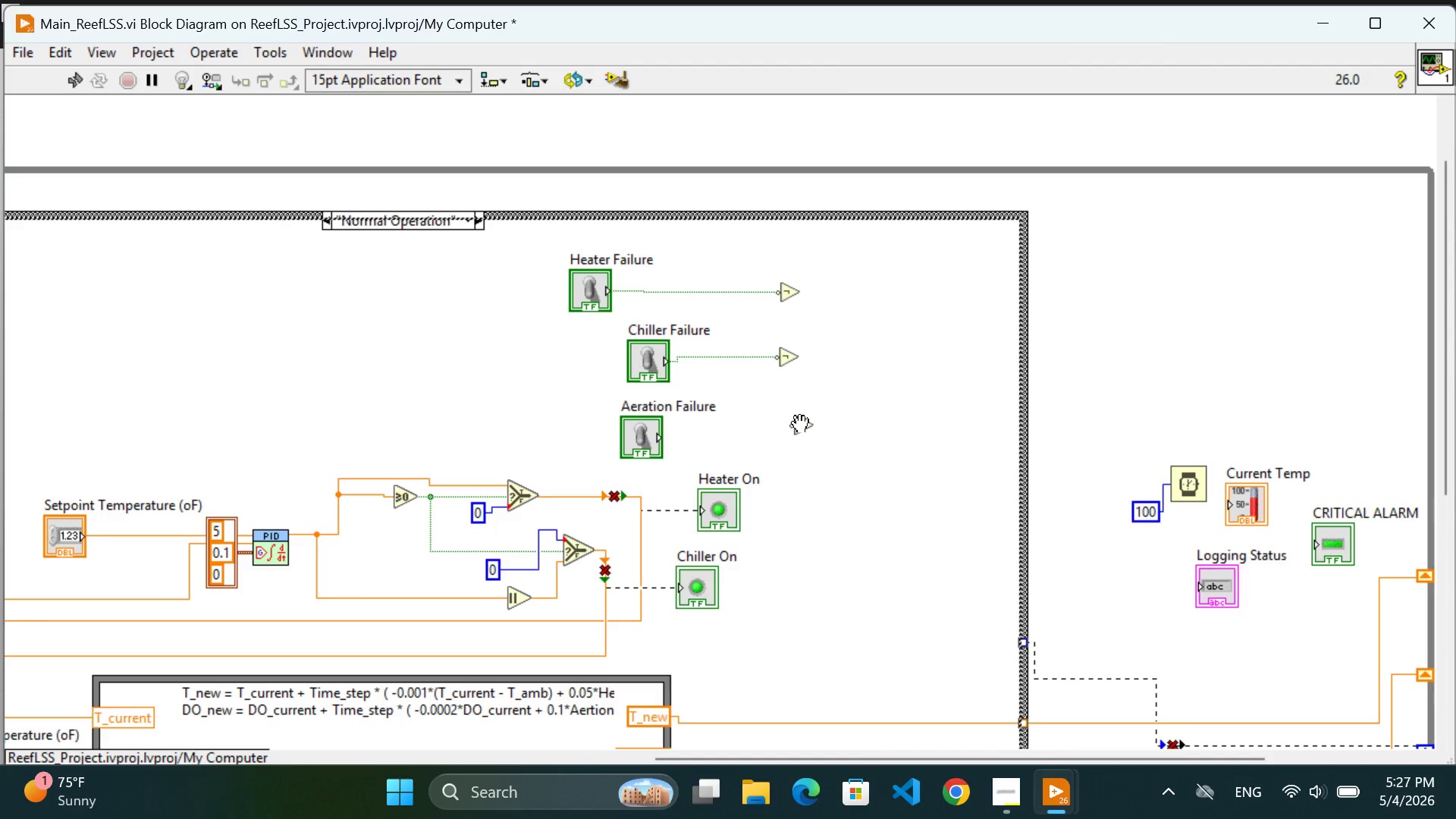 
left_click([800, 425])
 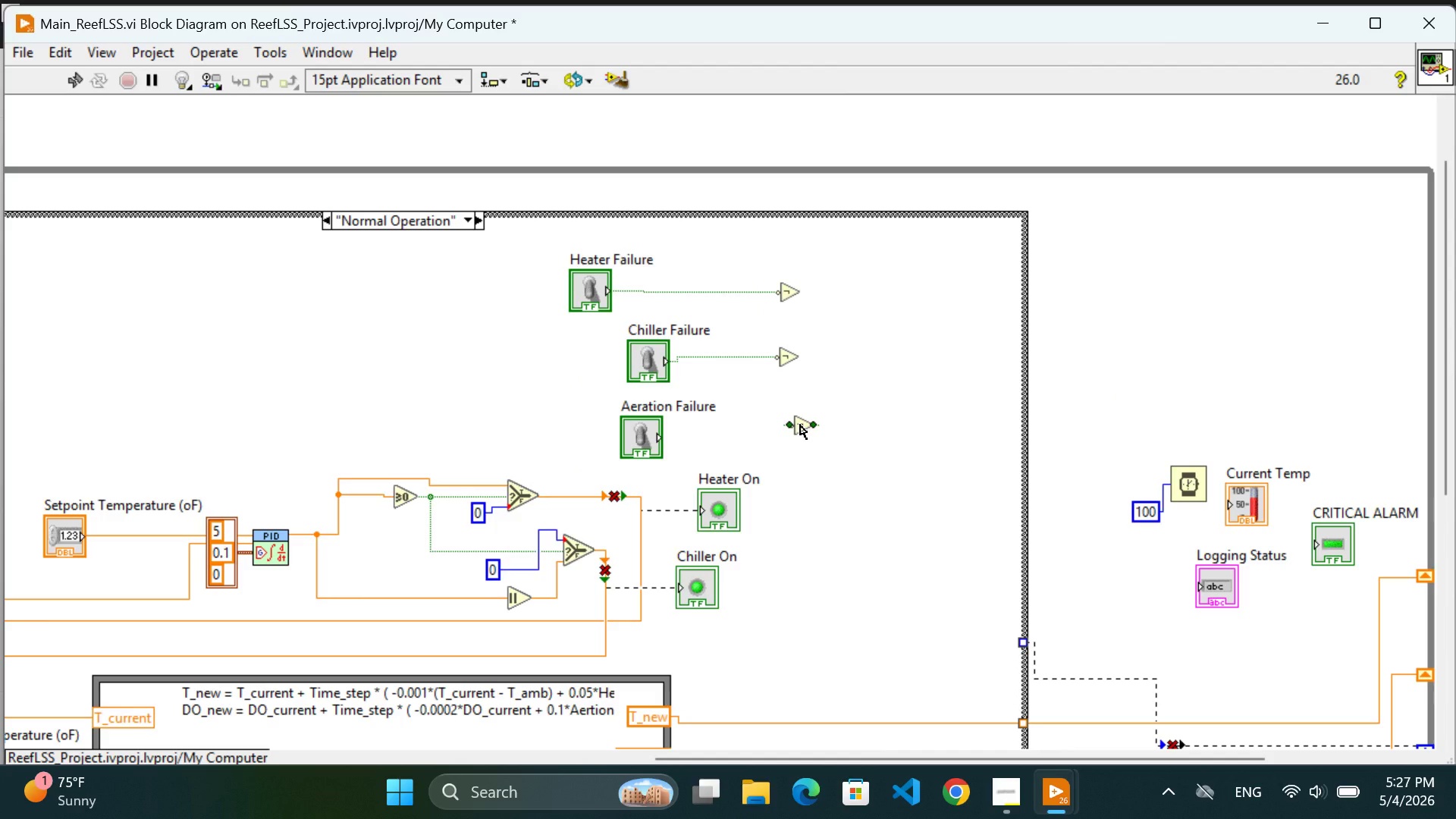 
wait(11.91)
 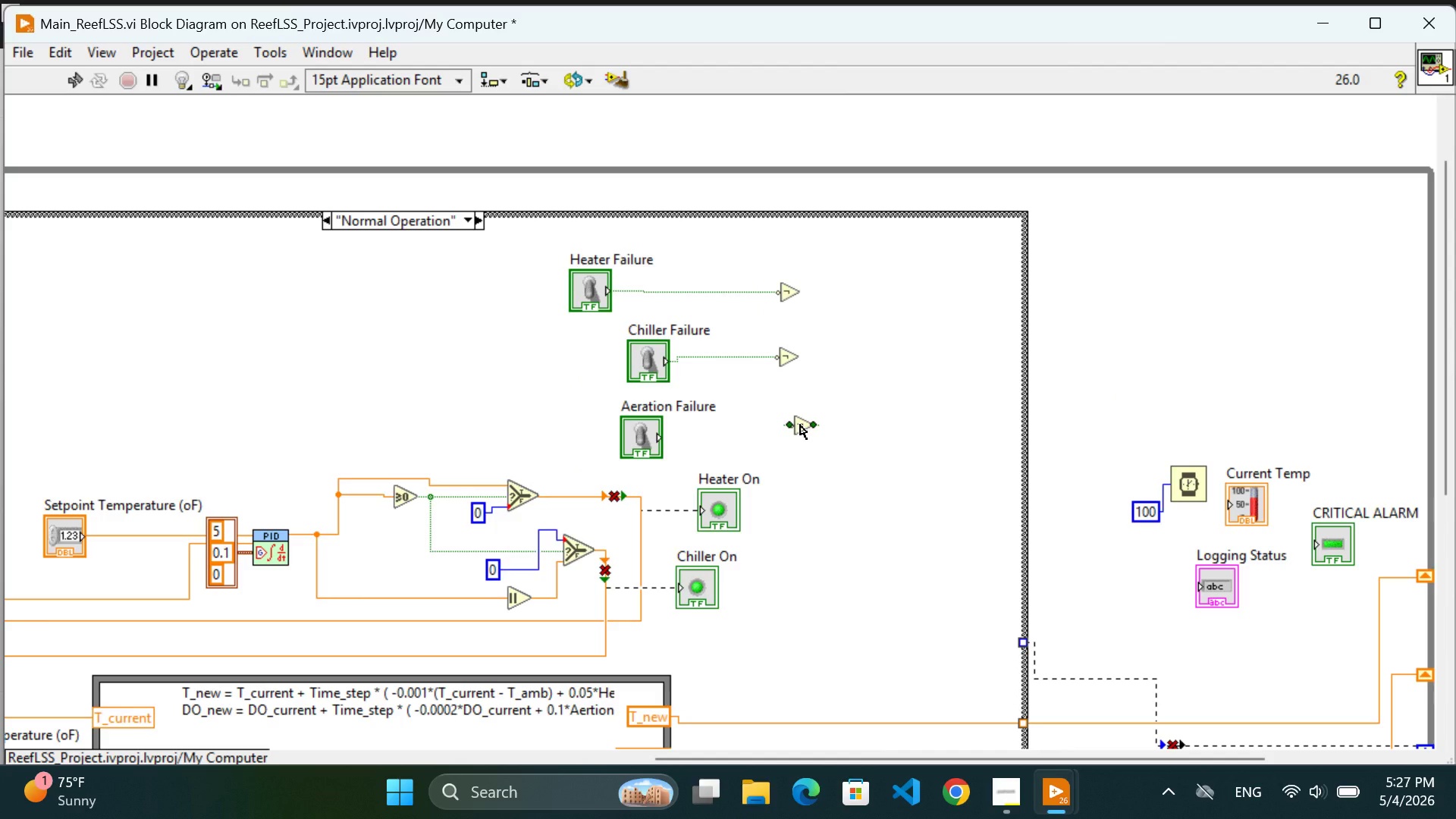 
left_click_drag(start_coordinate=[802, 427], to_coordinate=[802, 415])
 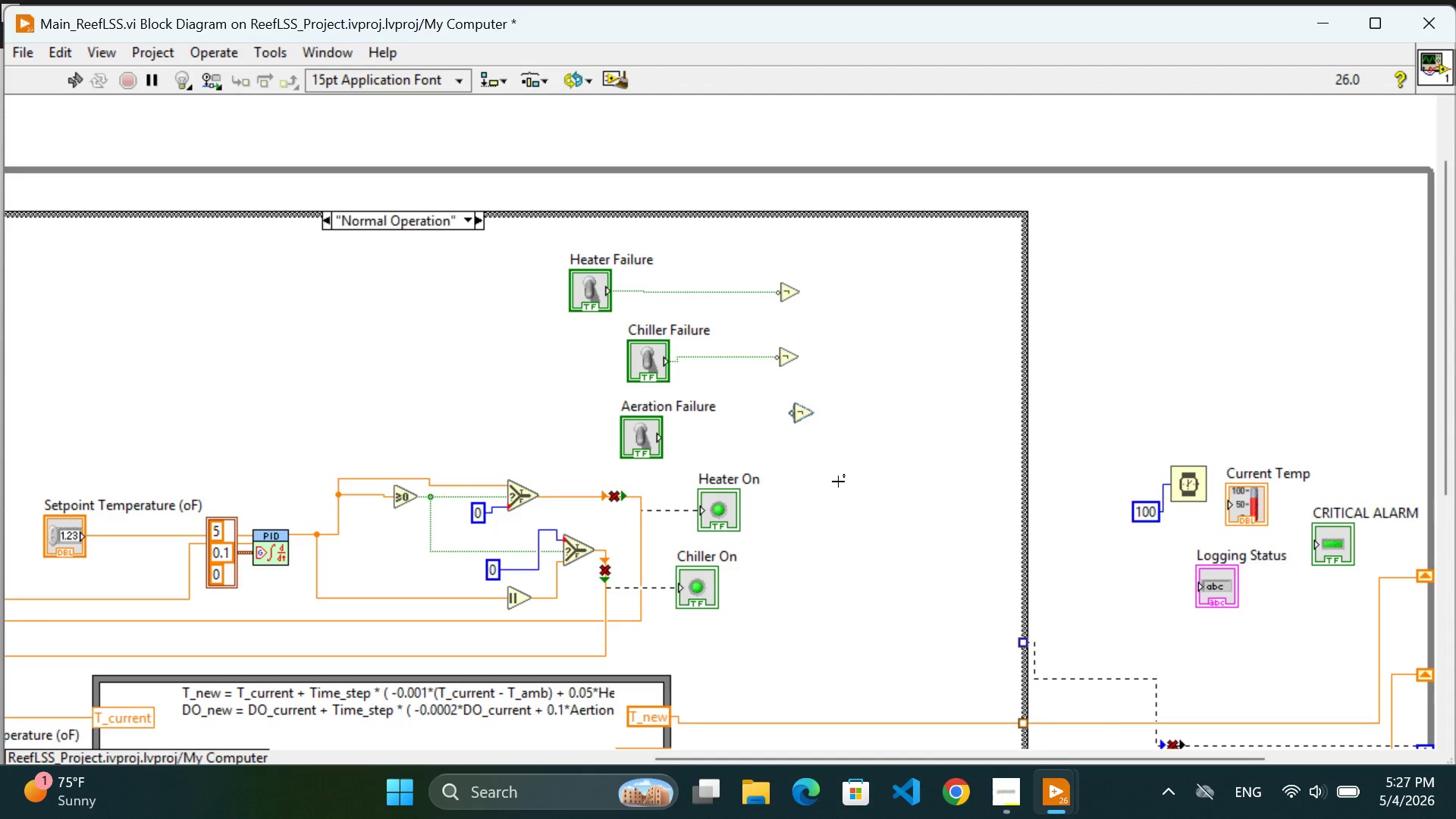 
left_click([838, 482])
 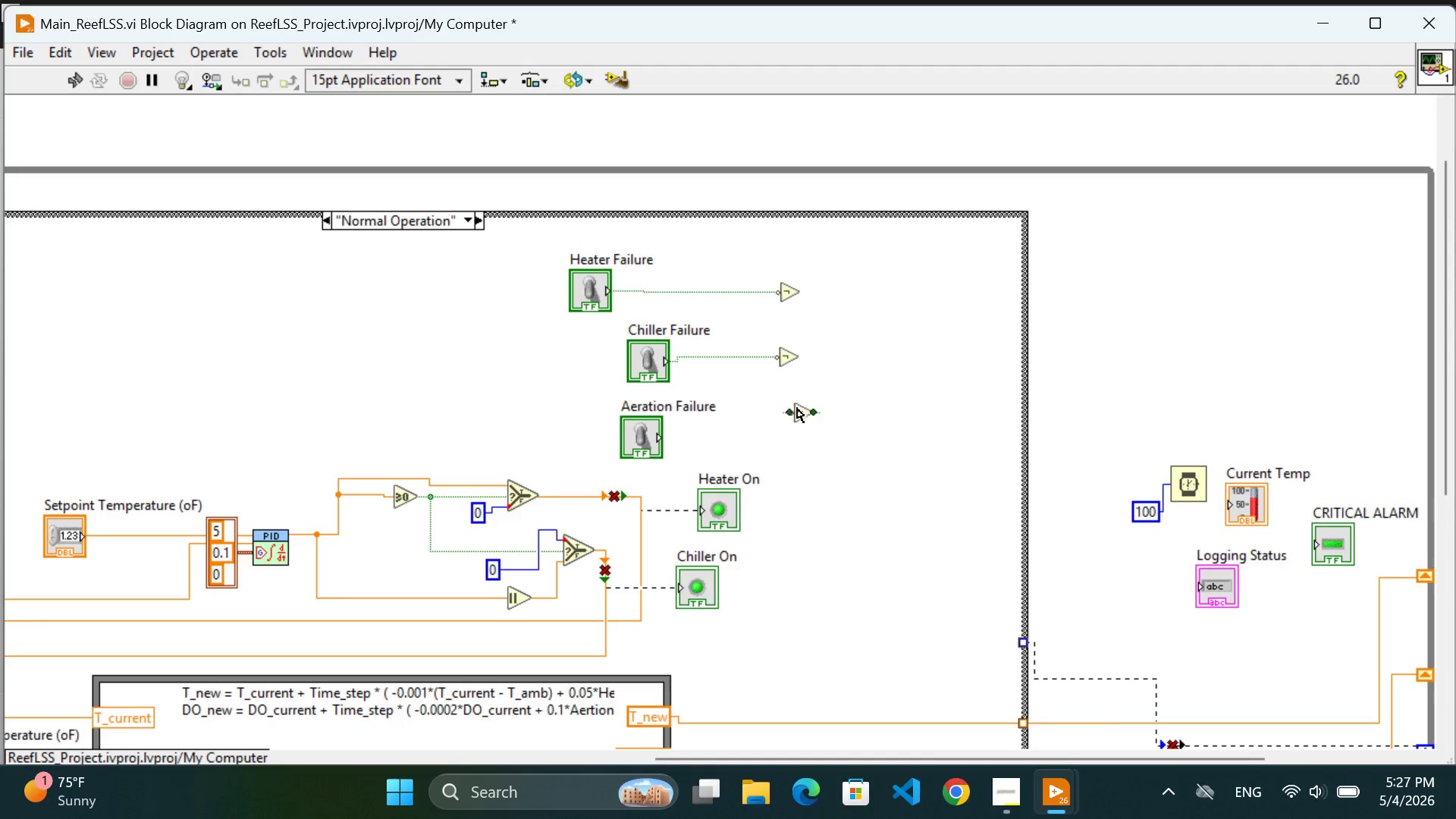 
left_click_drag(start_coordinate=[797, 412], to_coordinate=[803, 430])
 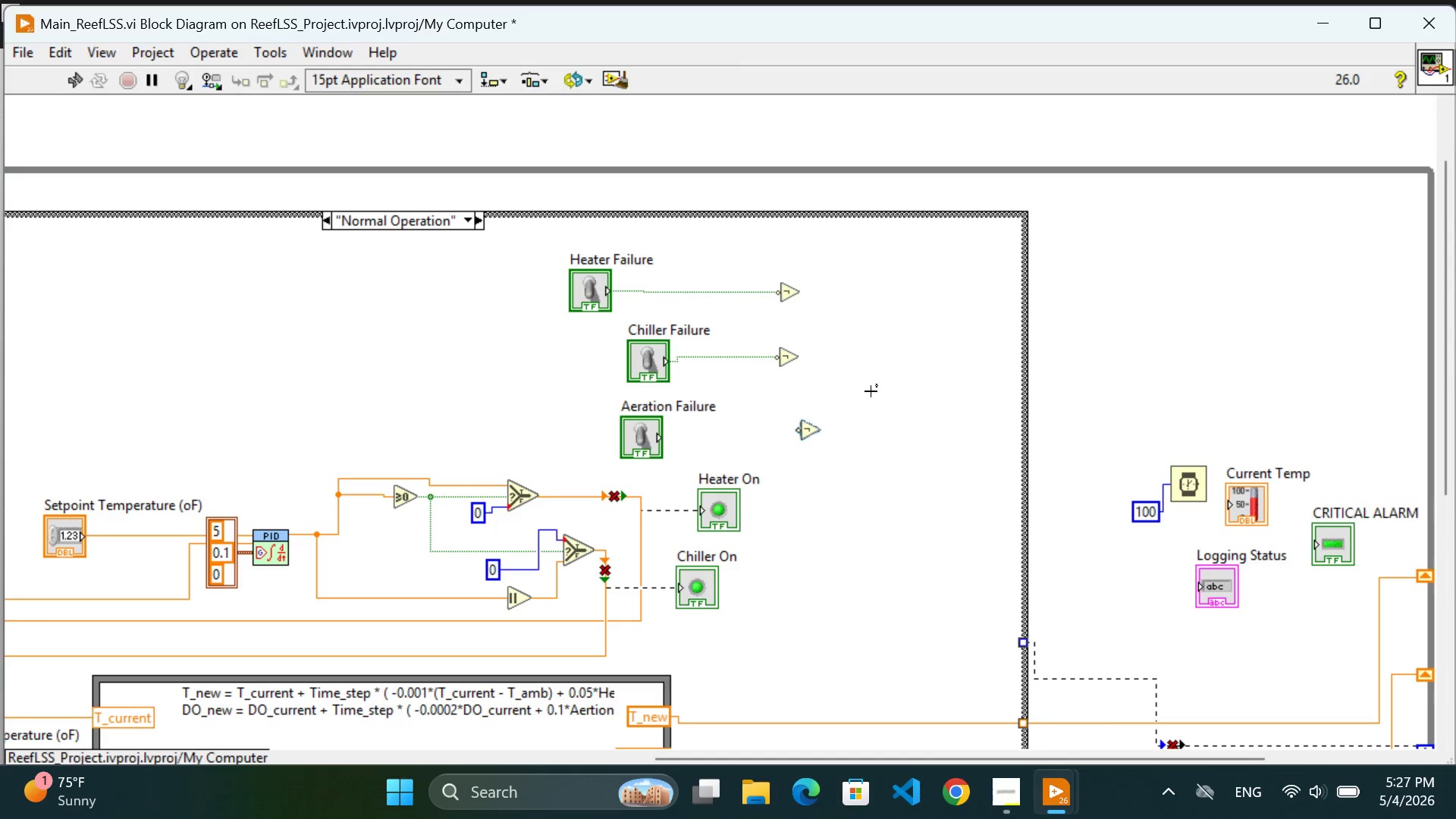 
left_click([871, 391])
 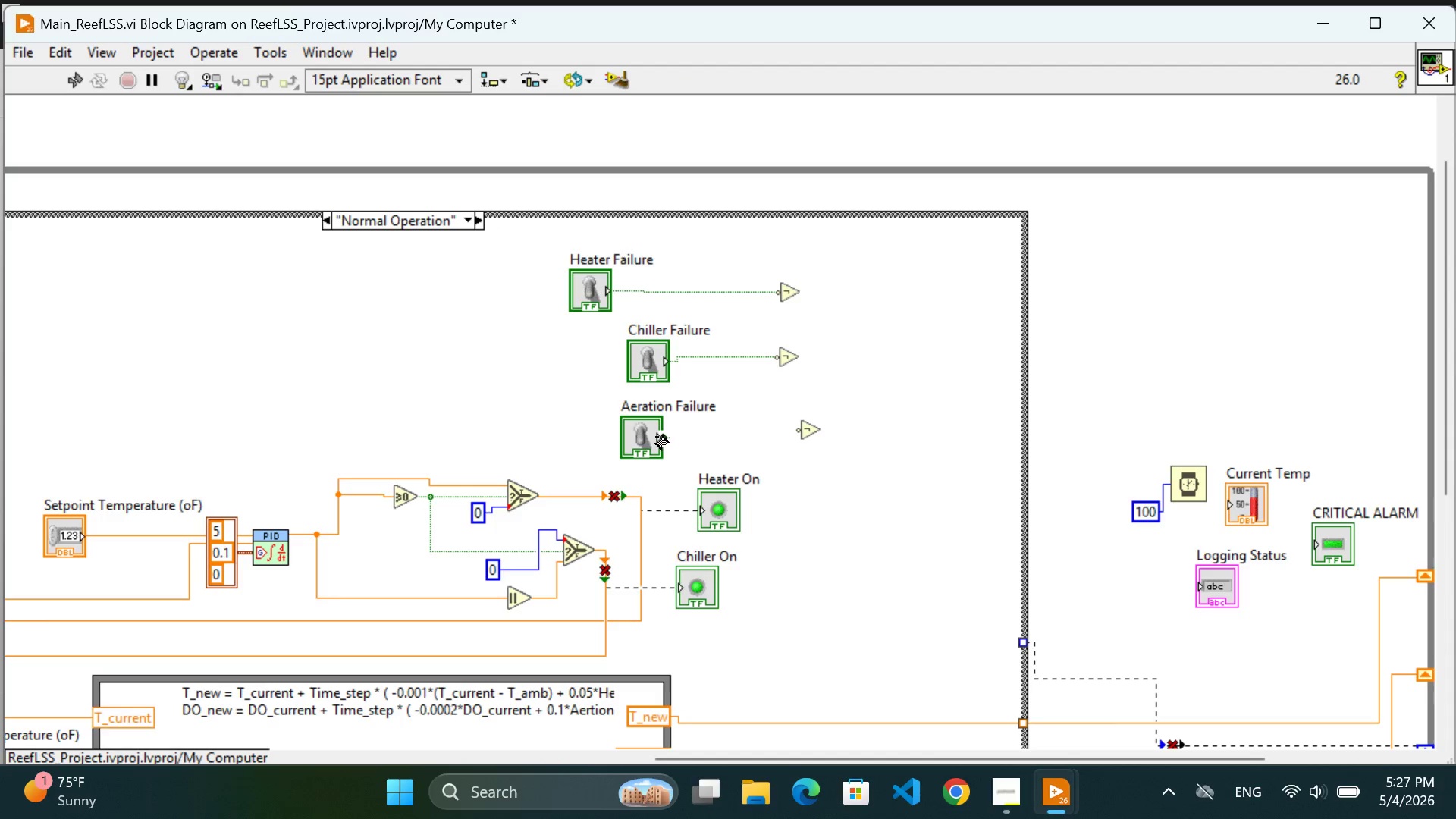 
left_click([654, 438])
 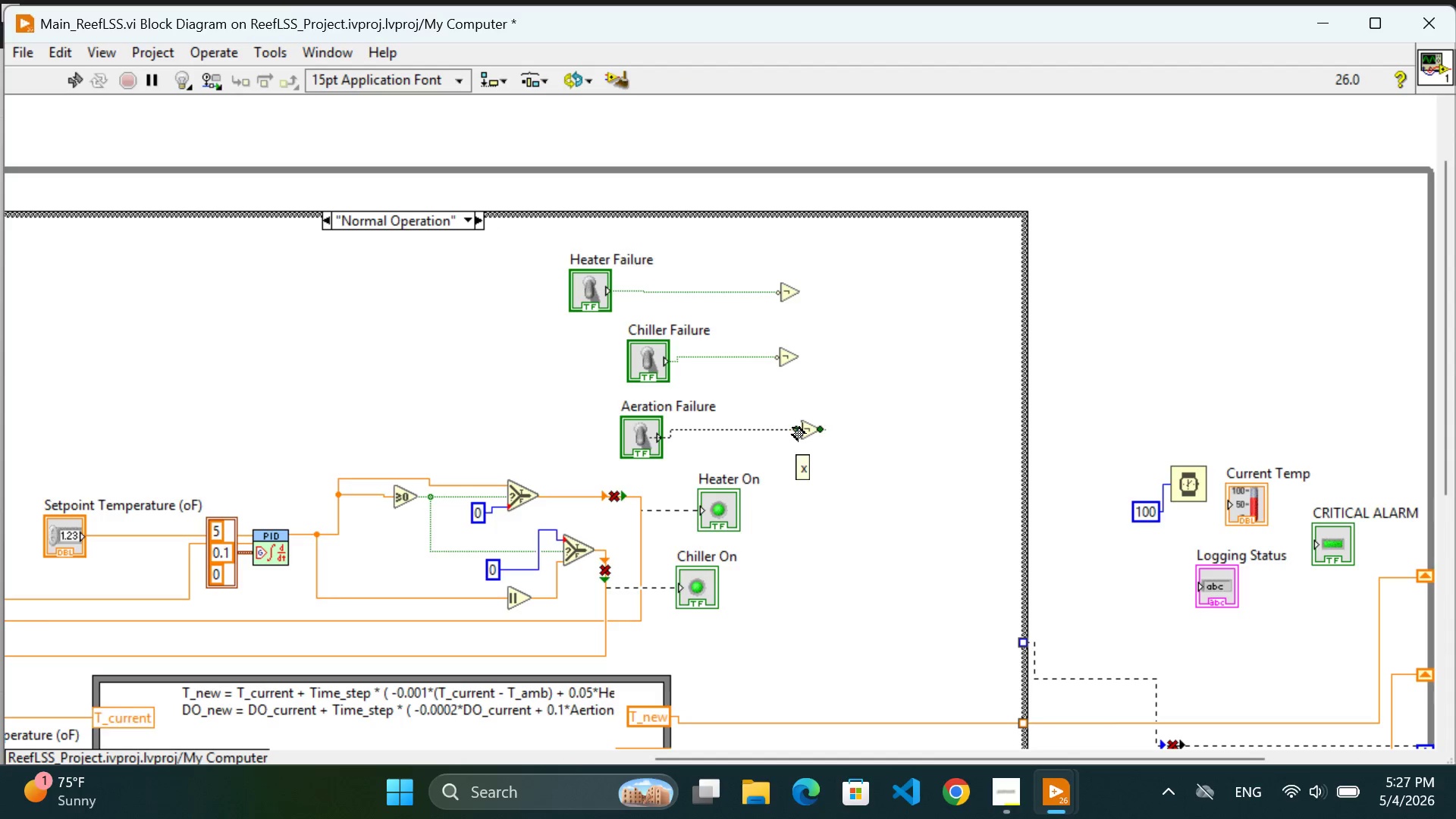 
left_click([794, 428])
 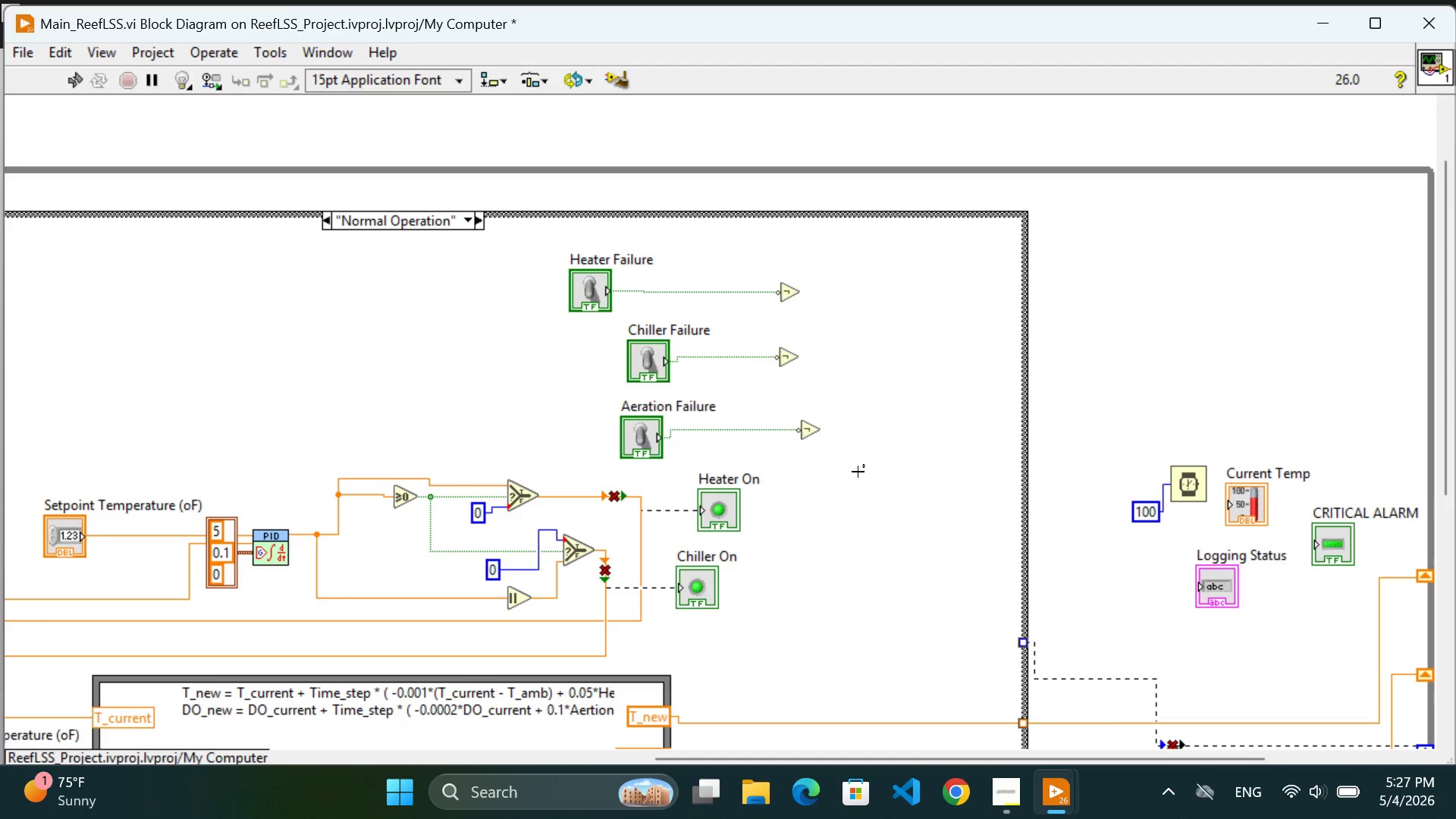 
left_click([858, 472])
 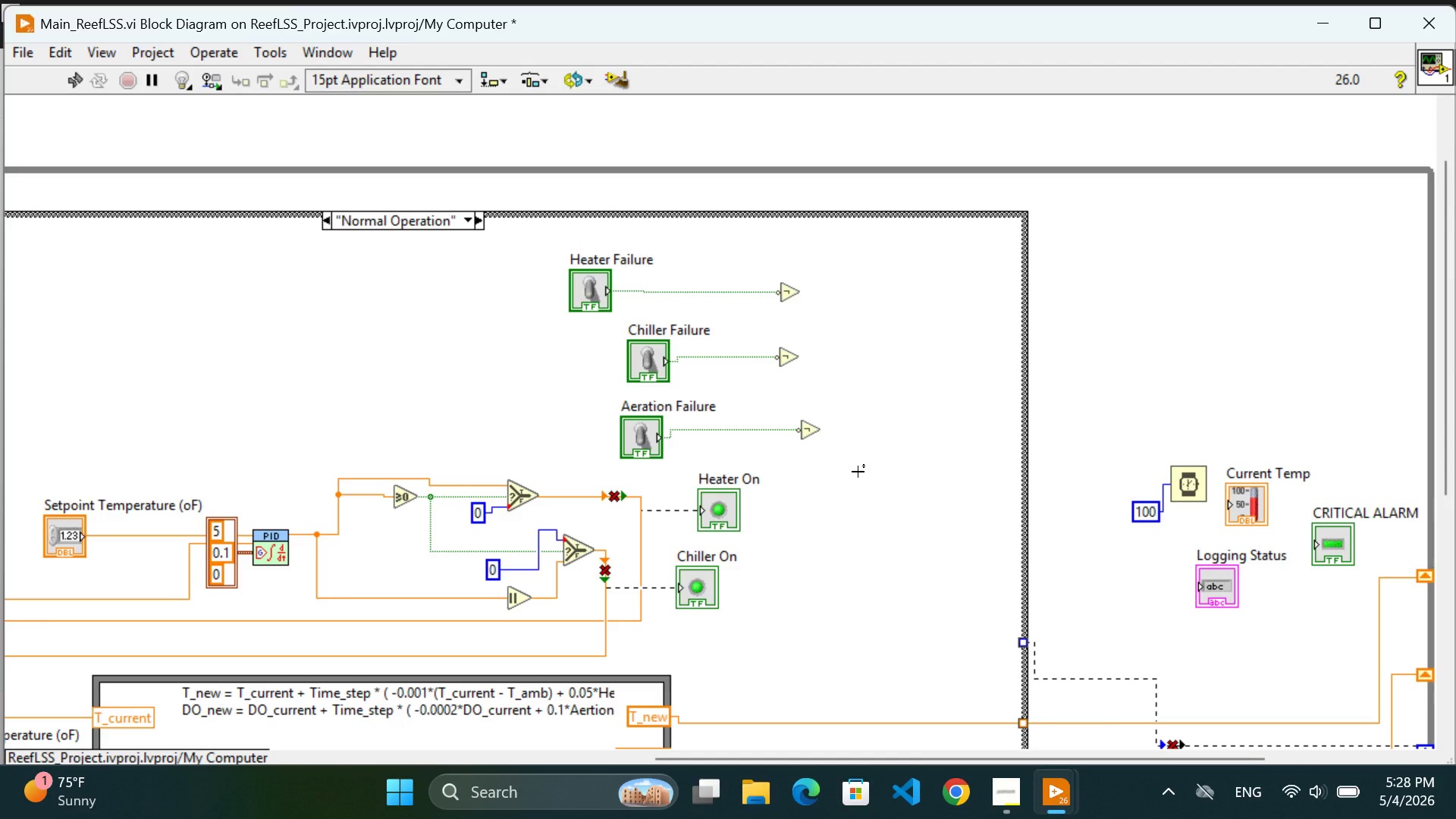 
wait(62.95)
 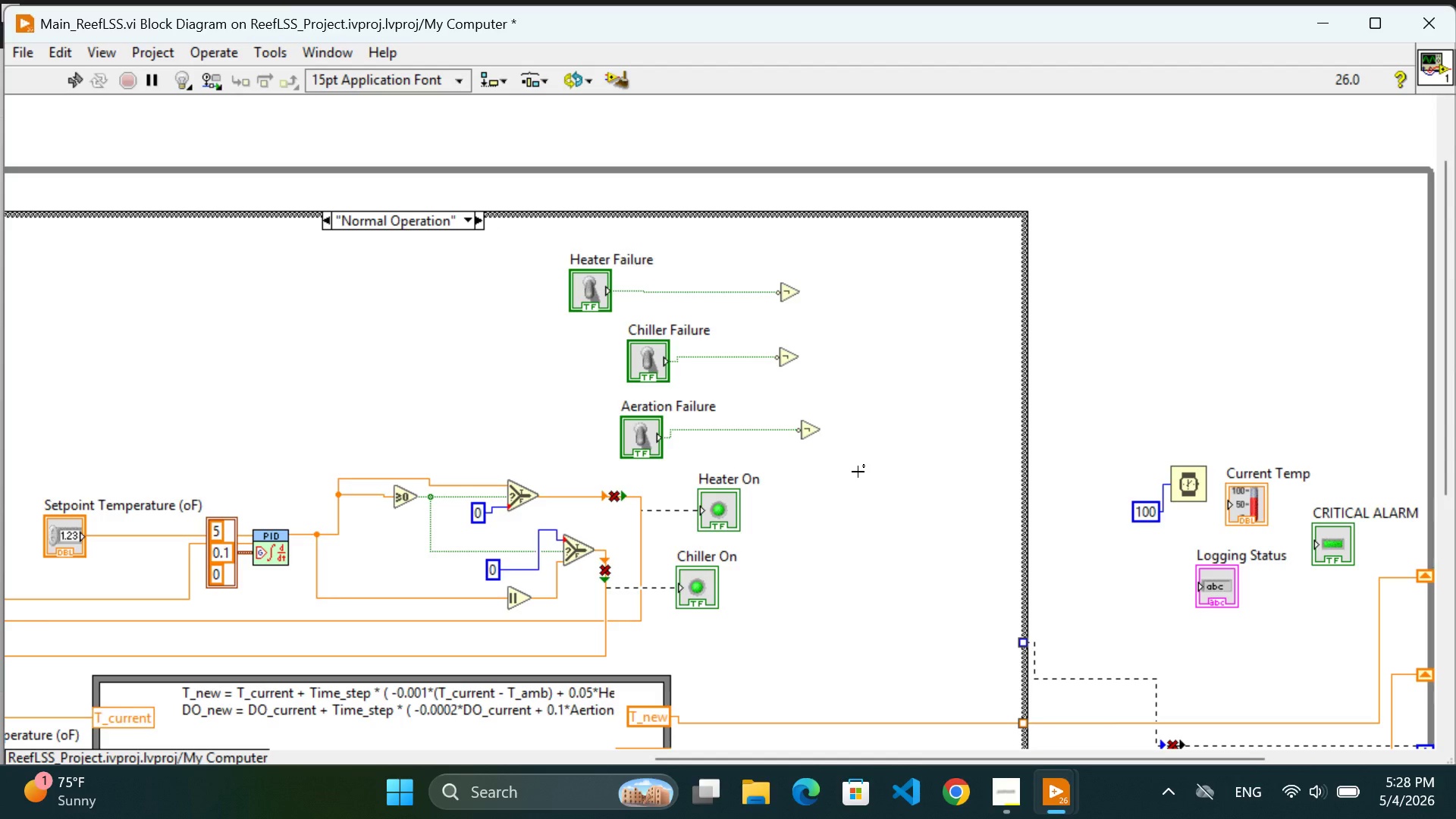 
left_click([839, 499])
 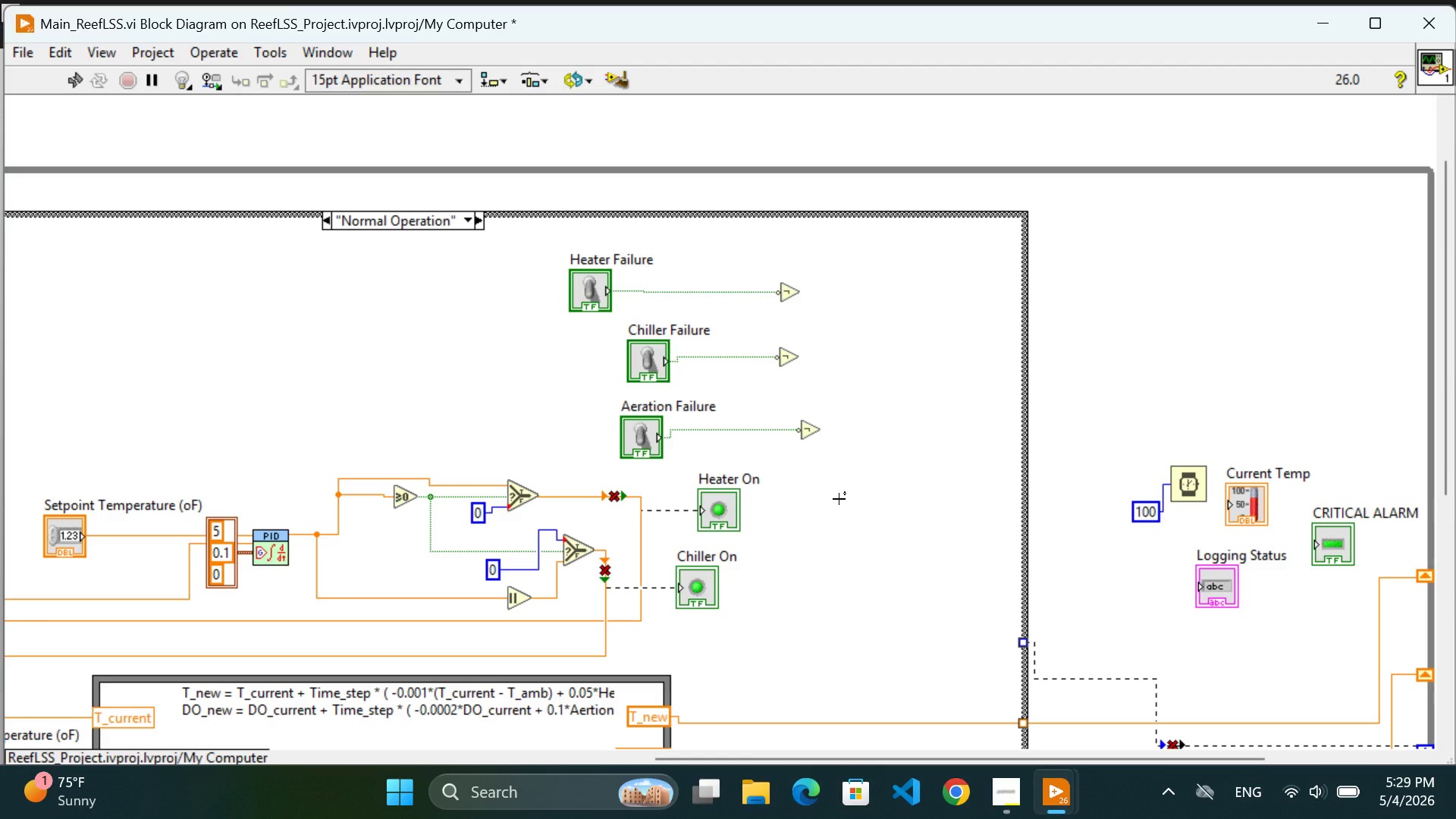 
wait(47.62)
 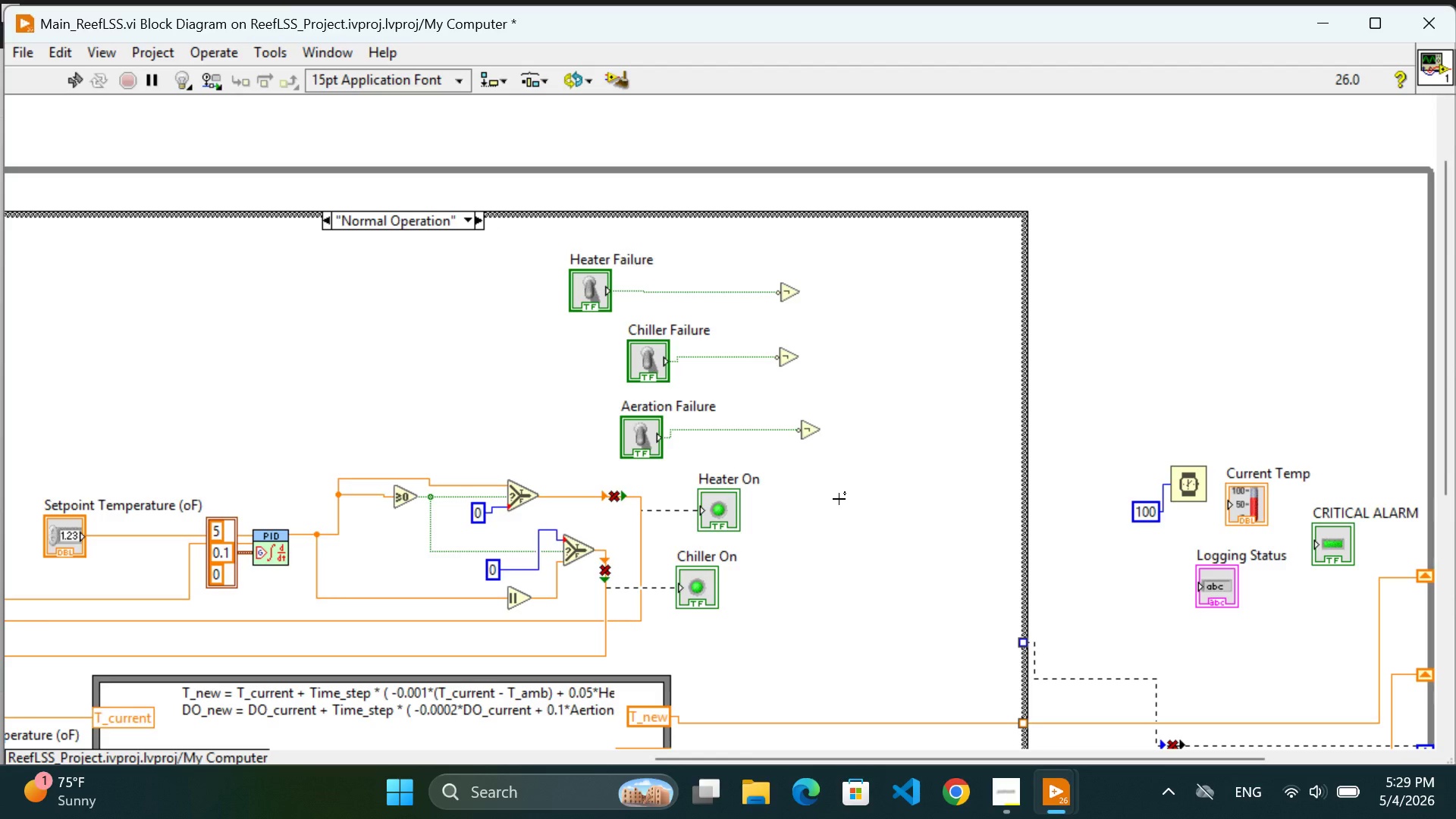 
right_click([908, 362])
 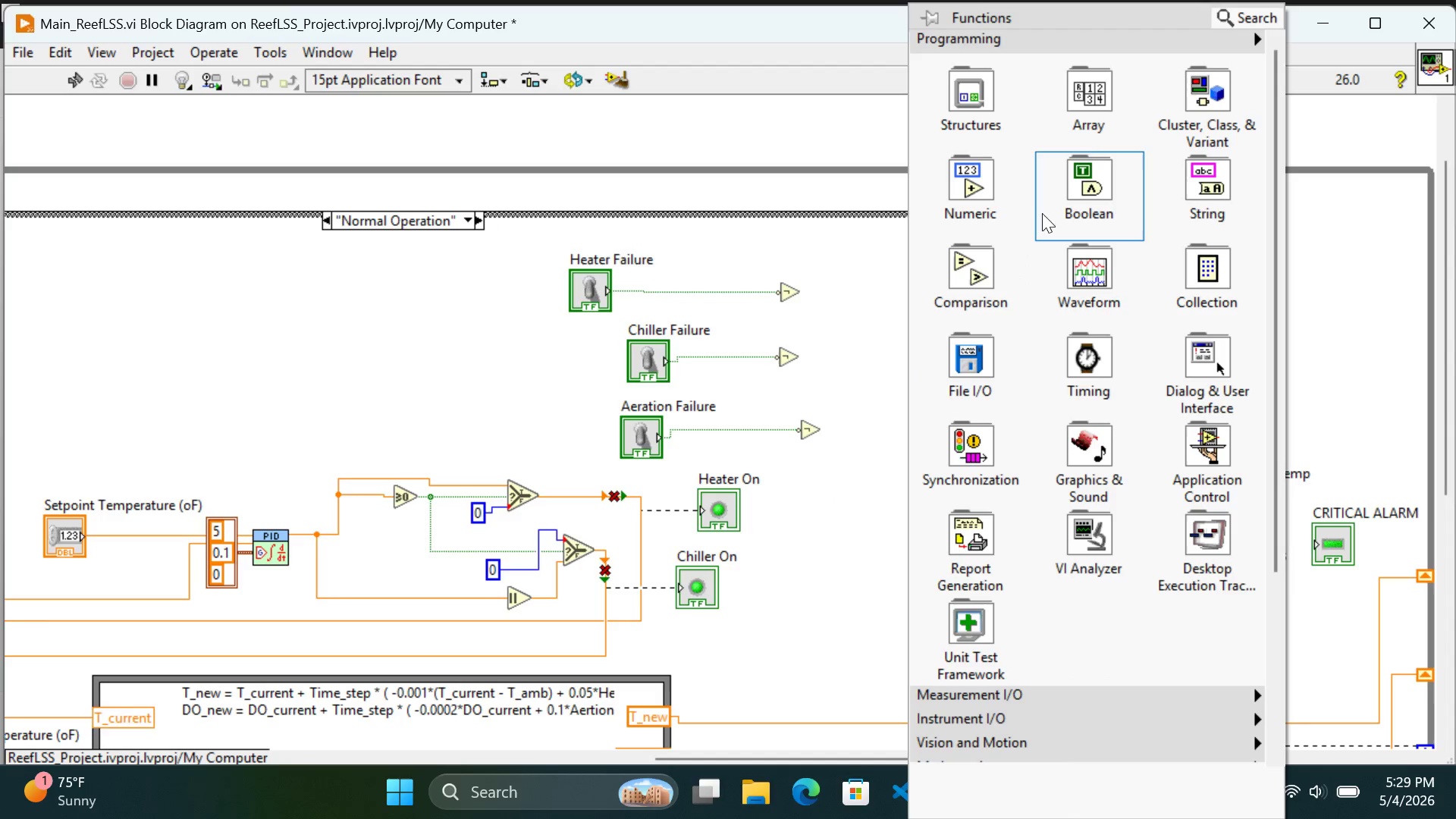 
mouse_move([1080, 199])
 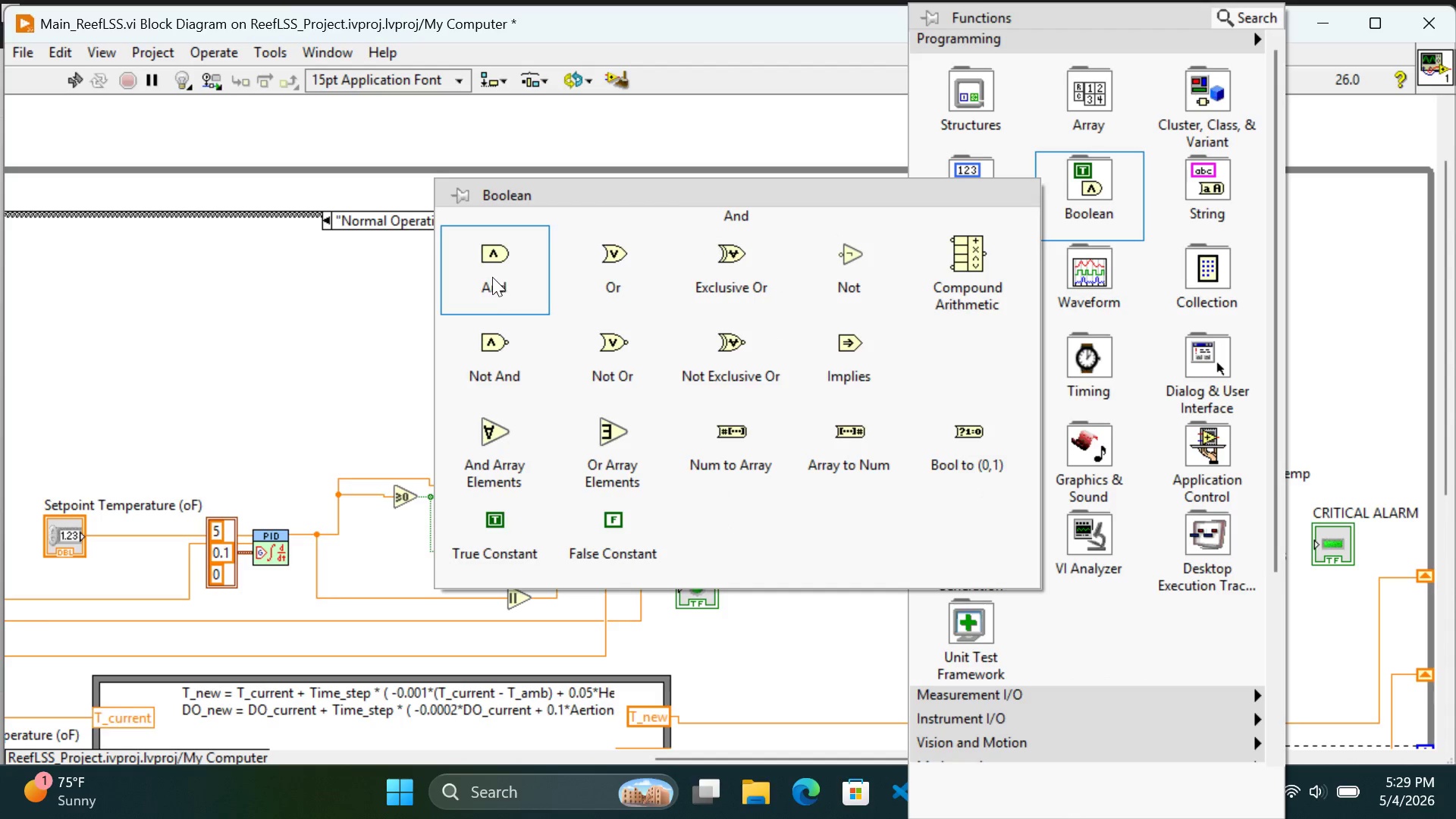 
left_click([492, 277])
 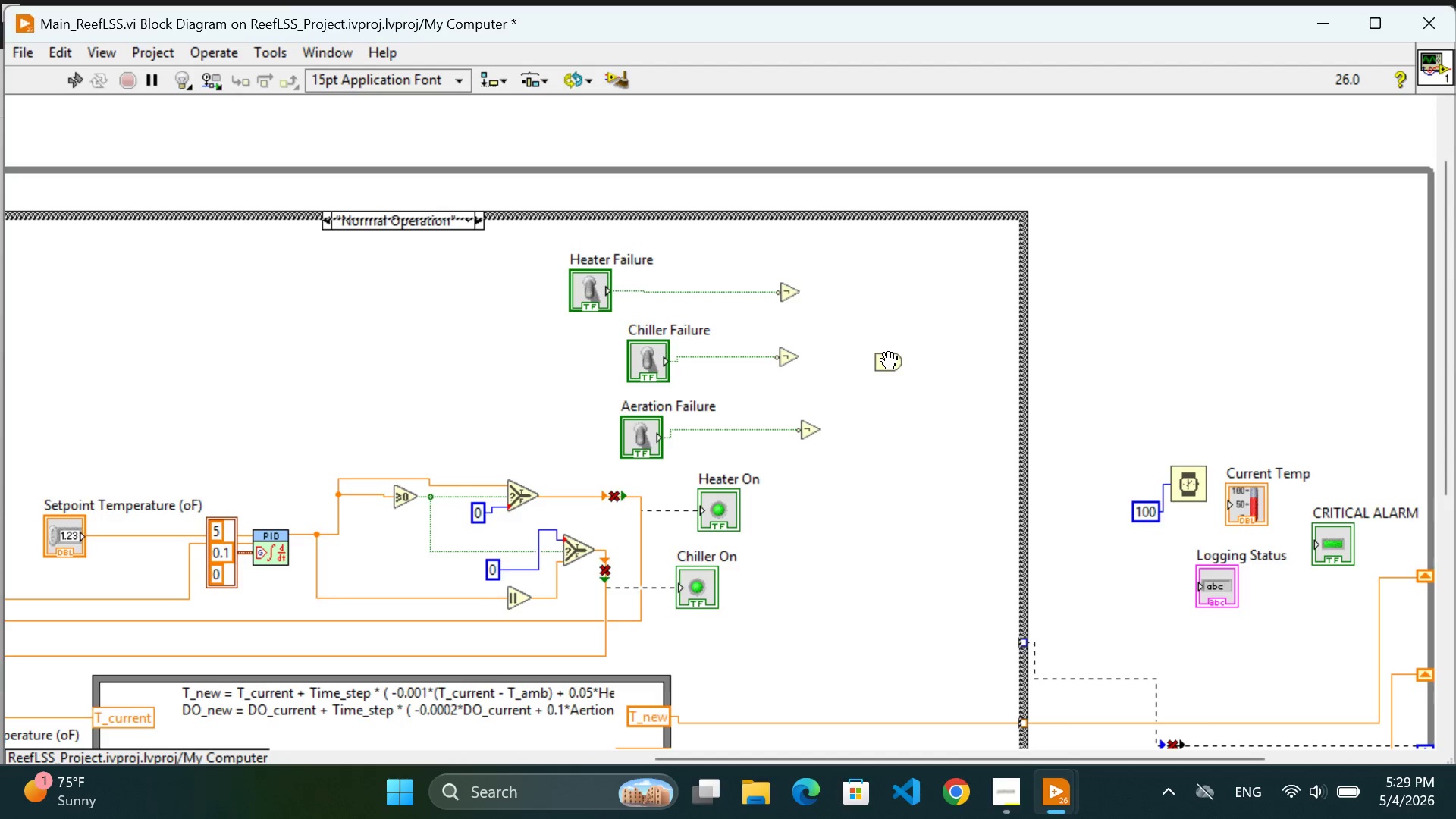 
wait(12.02)
 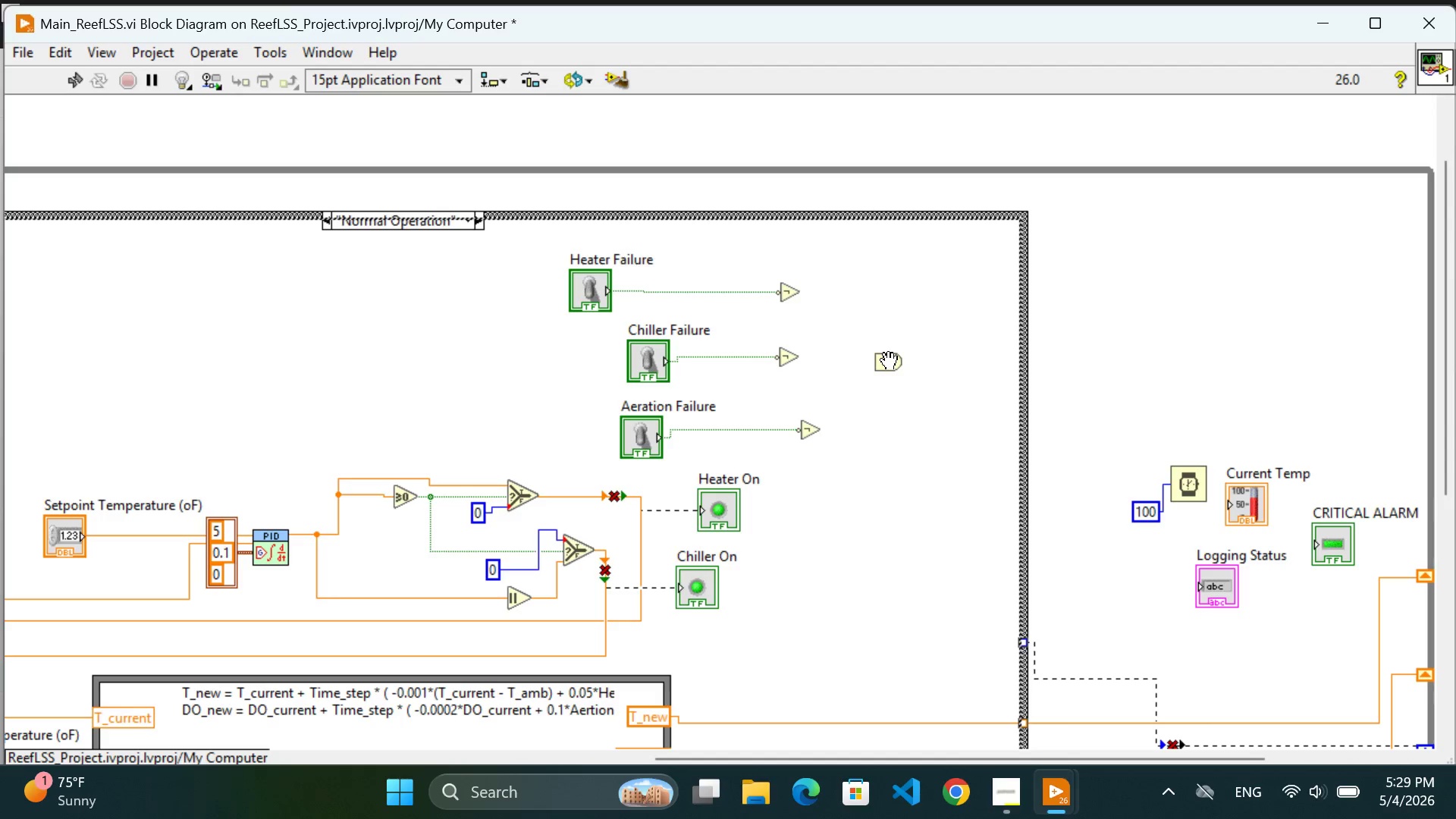 
left_click([889, 362])
 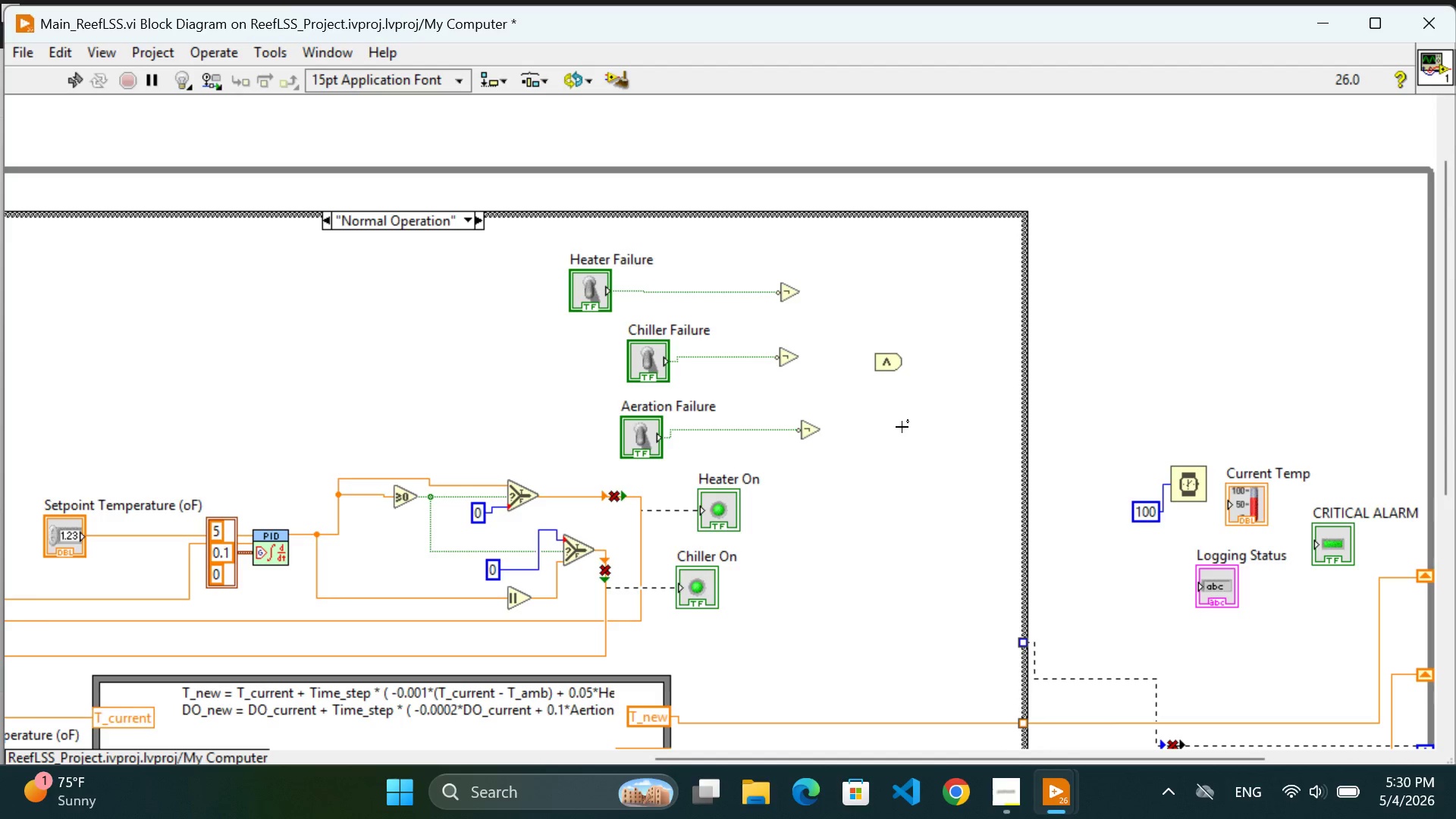 
left_click([902, 427])
 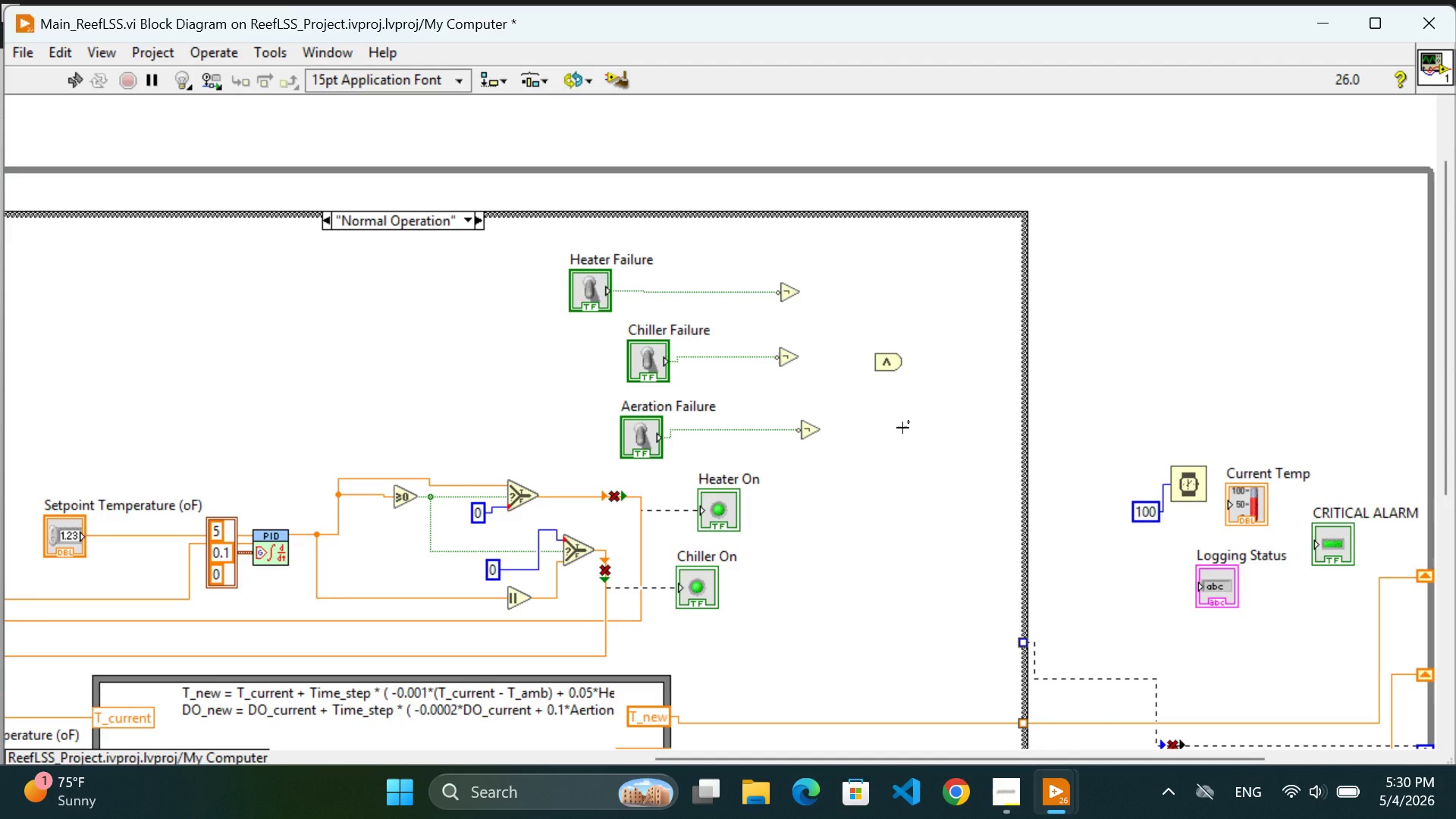 
wait(5.94)
 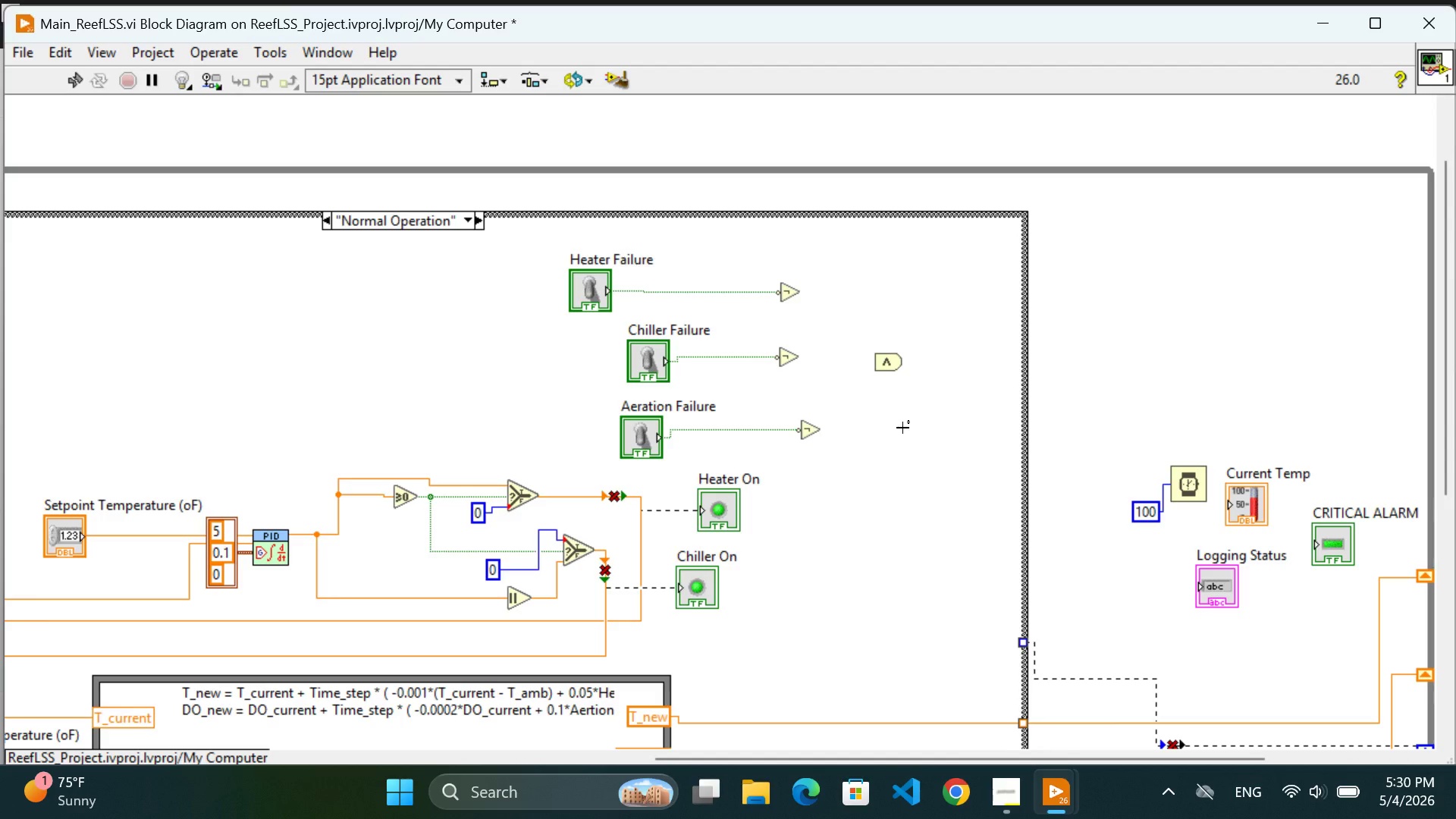 
scroll: coordinate [902, 428], scroll_direction: down, amount: 4.0
 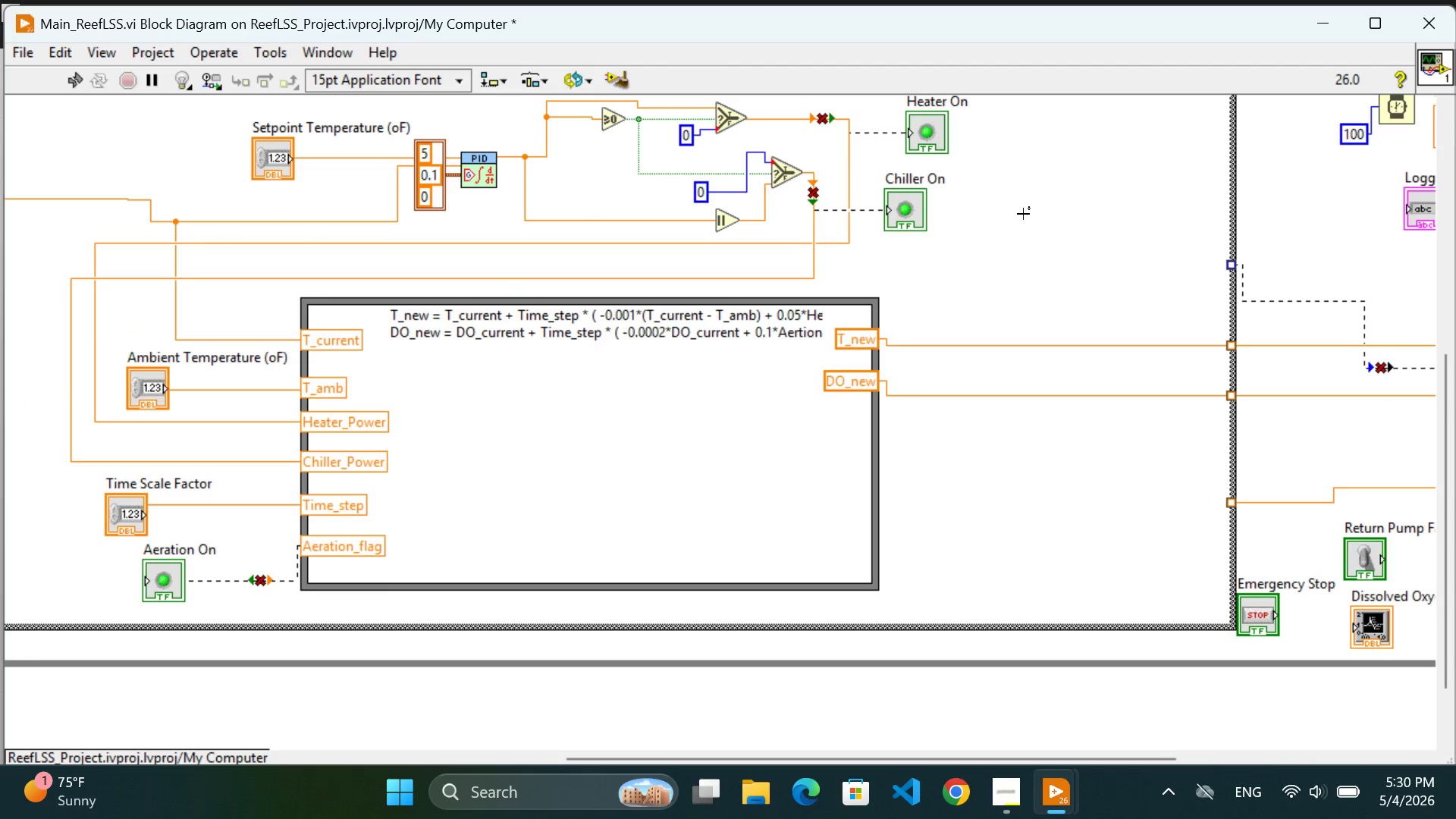 
scroll: coordinate [859, 419], scroll_direction: up, amount: 5.0
 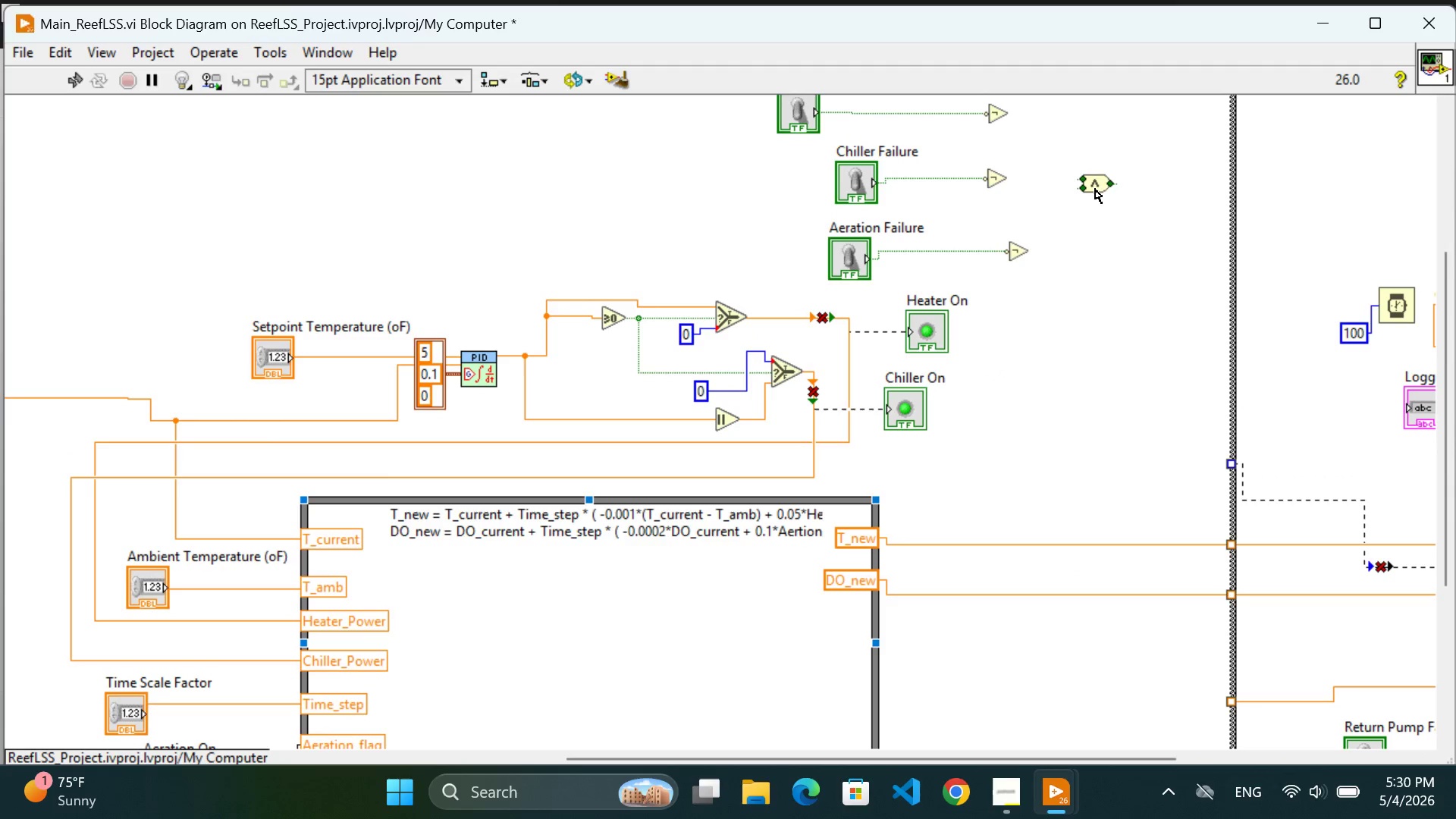 
left_click_drag(start_coordinate=[1095, 189], to_coordinate=[1065, 469])
 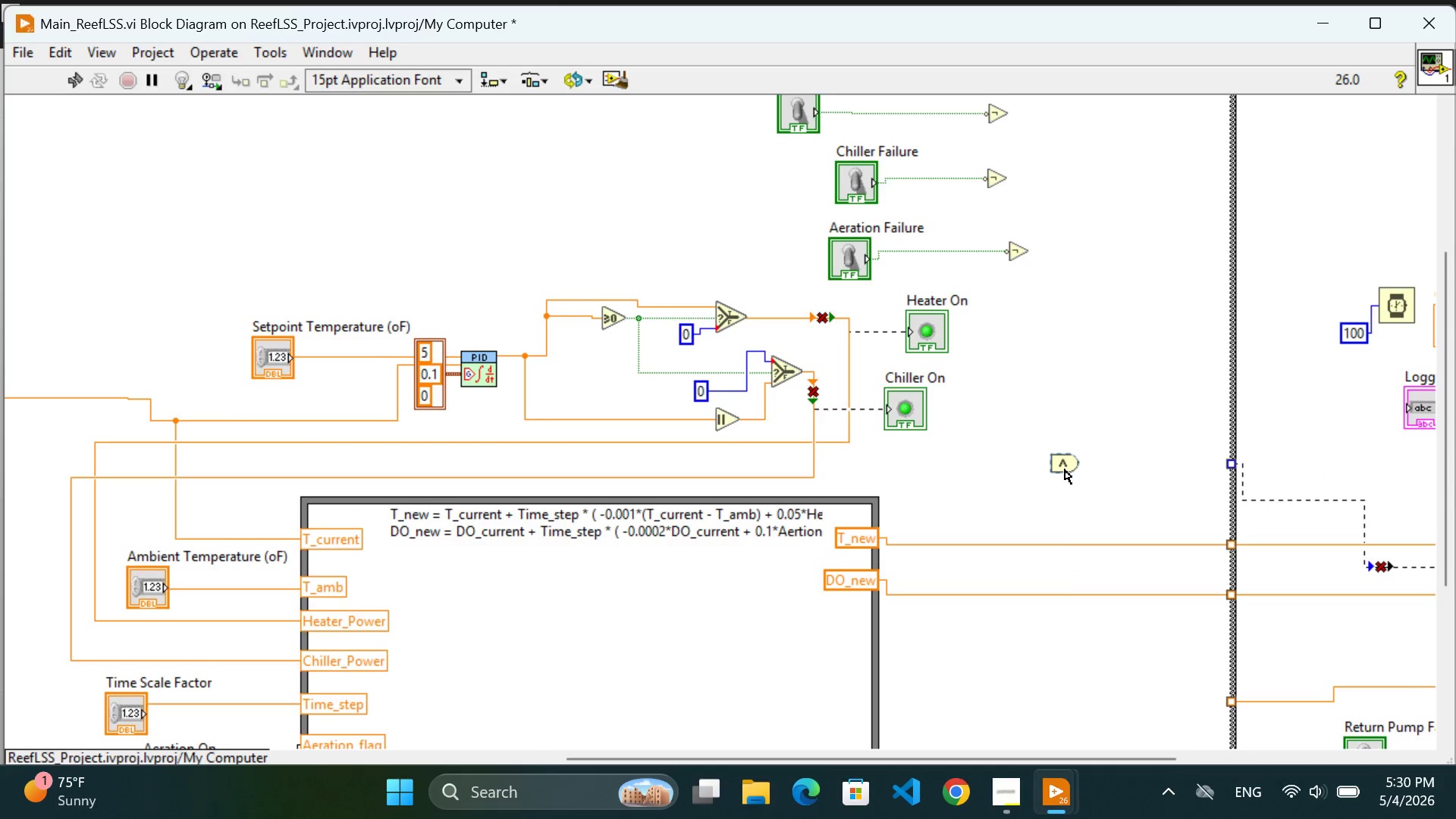 
scroll: coordinate [1072, 462], scroll_direction: down, amount: 2.0
 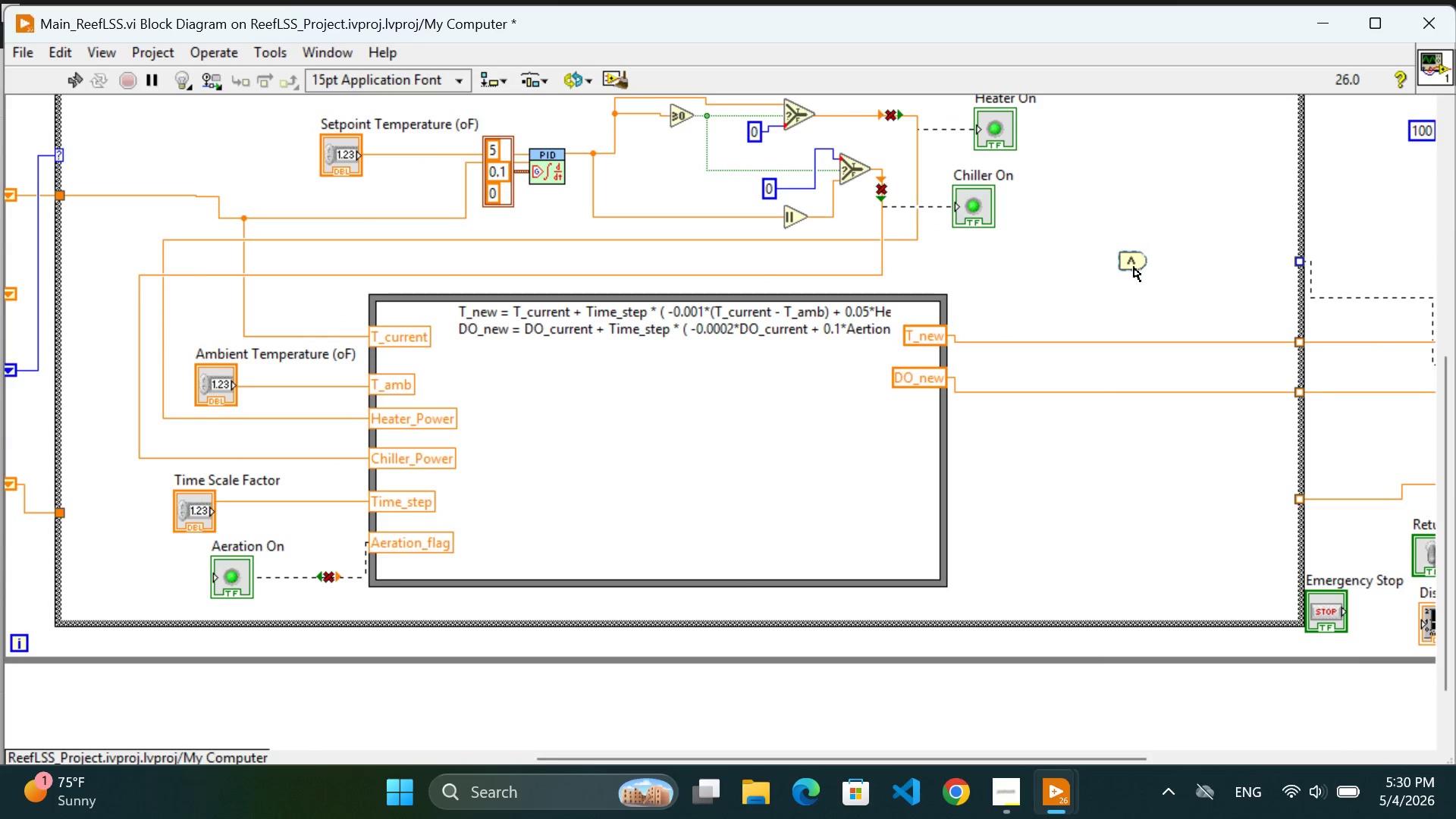 
left_click_drag(start_coordinate=[1129, 263], to_coordinate=[1046, 531])
 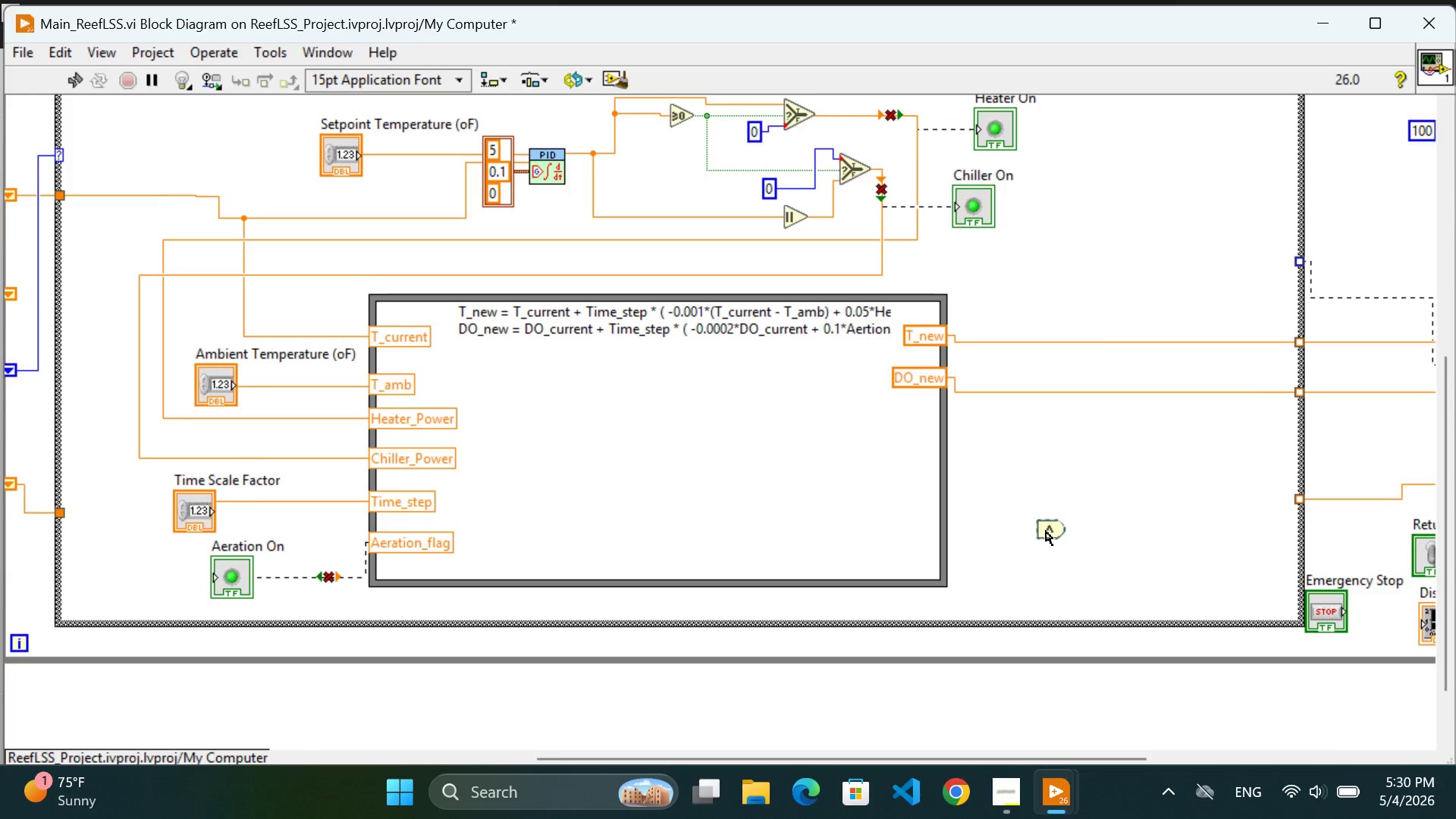 
scroll: coordinate [1071, 497], scroll_direction: down, amount: 3.0
 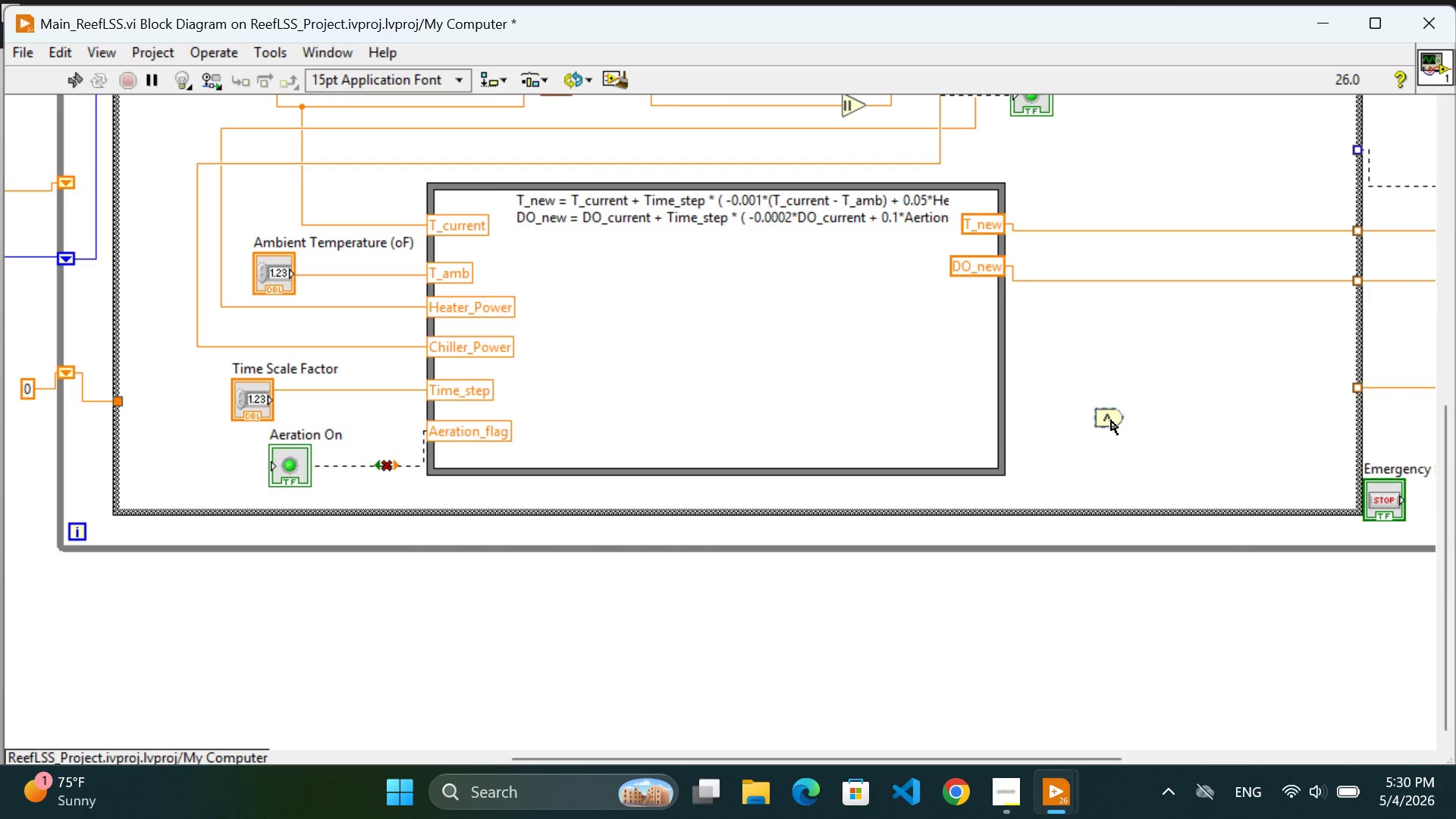 
left_click_drag(start_coordinate=[1109, 419], to_coordinate=[189, 474])
 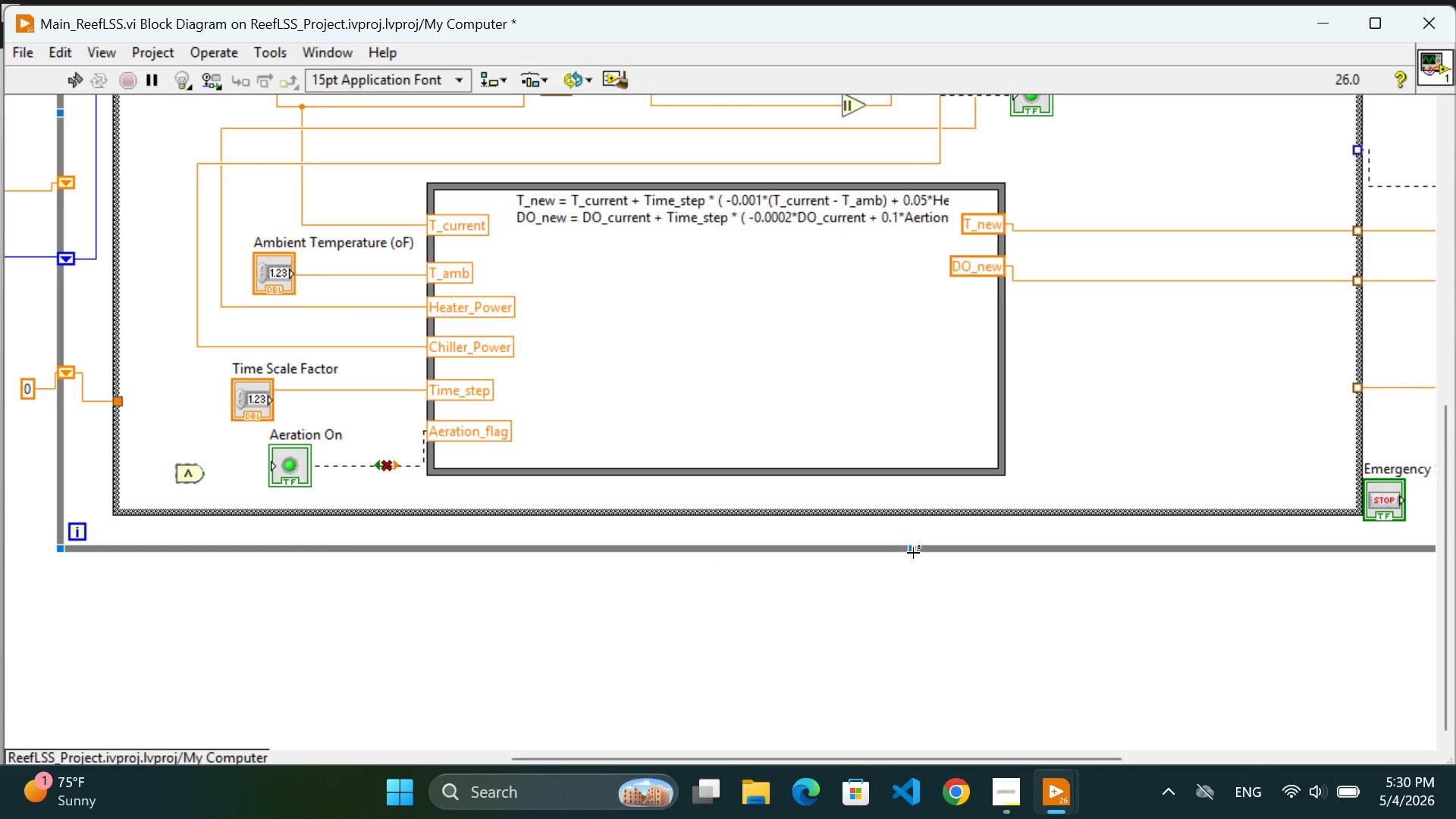 
left_click_drag(start_coordinate=[912, 547], to_coordinate=[906, 661])
 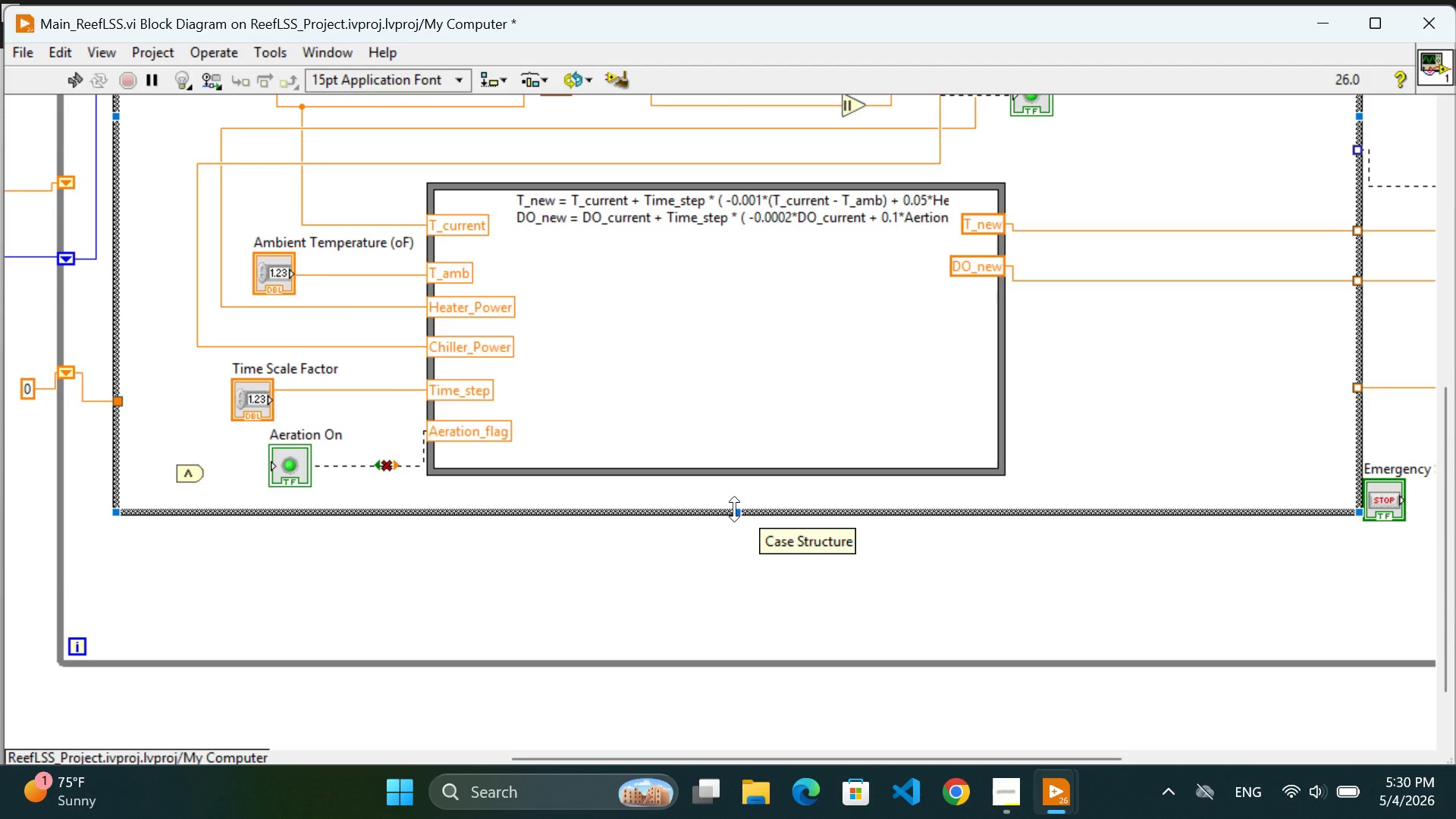 
left_click_drag(start_coordinate=[735, 511], to_coordinate=[742, 585])
 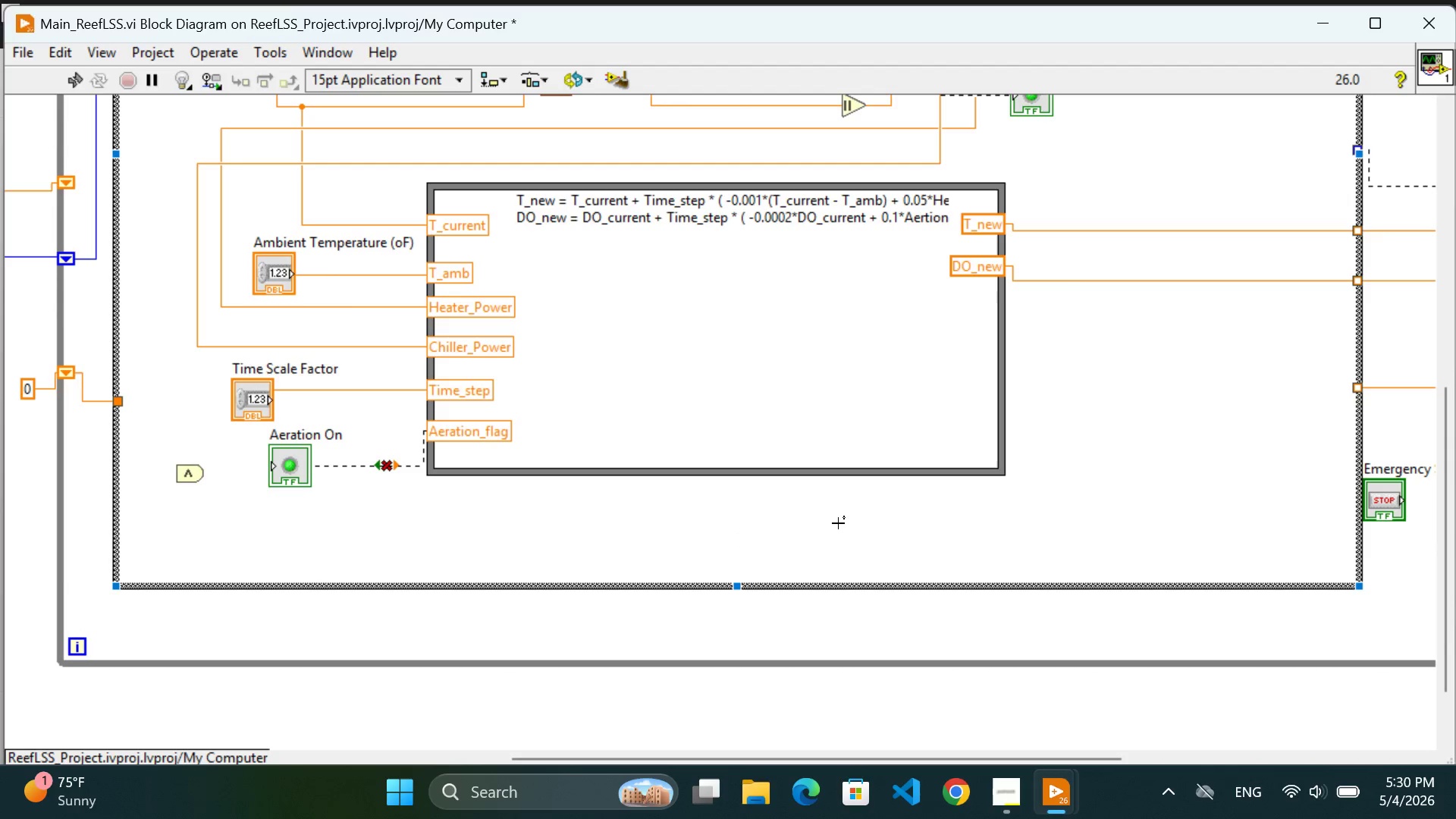 
left_click([838, 523])
 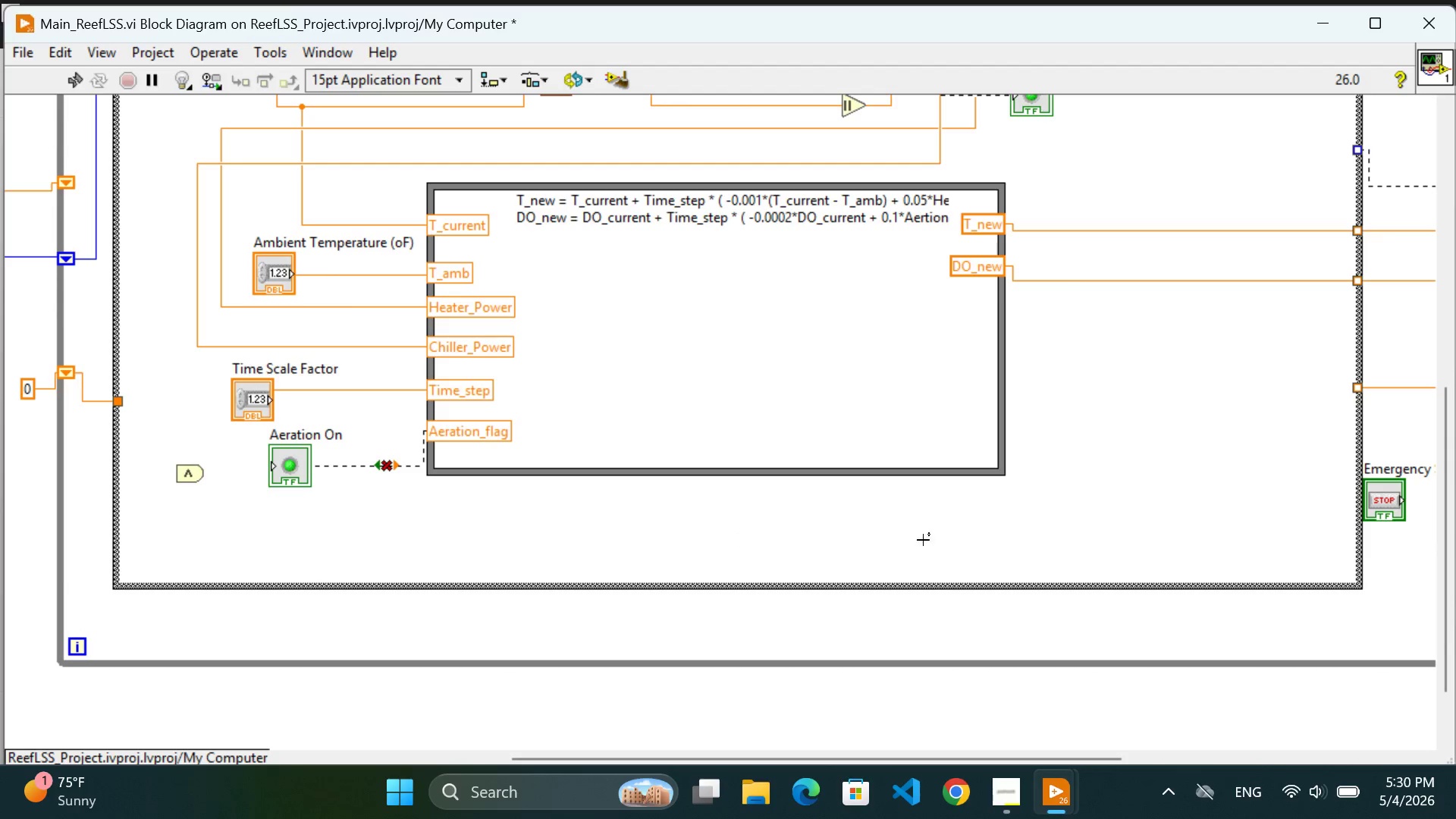 
scroll: coordinate [1373, 521], scroll_direction: down, amount: 12.0
 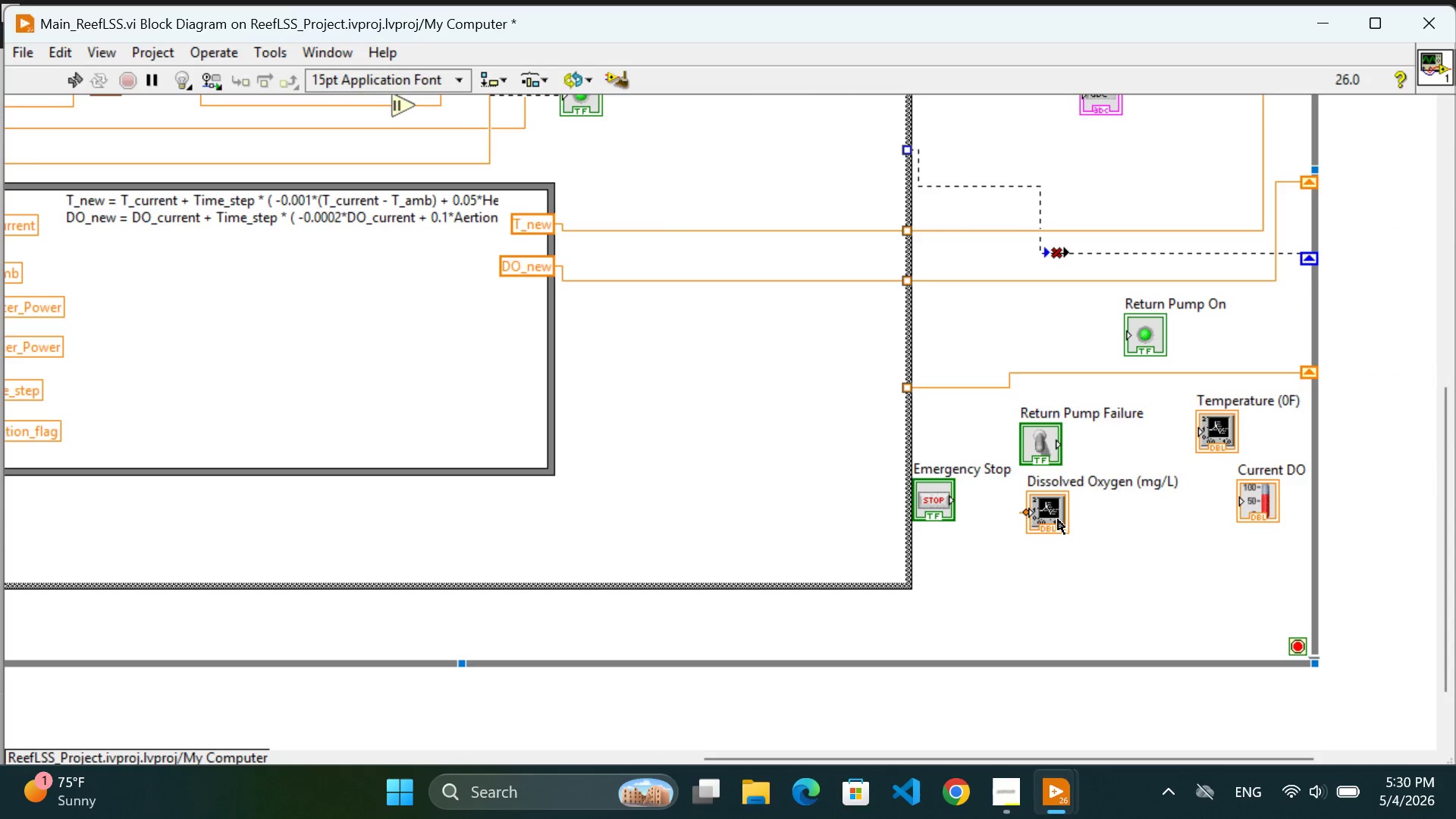 
left_click_drag(start_coordinate=[1056, 519], to_coordinate=[1166, 574])
 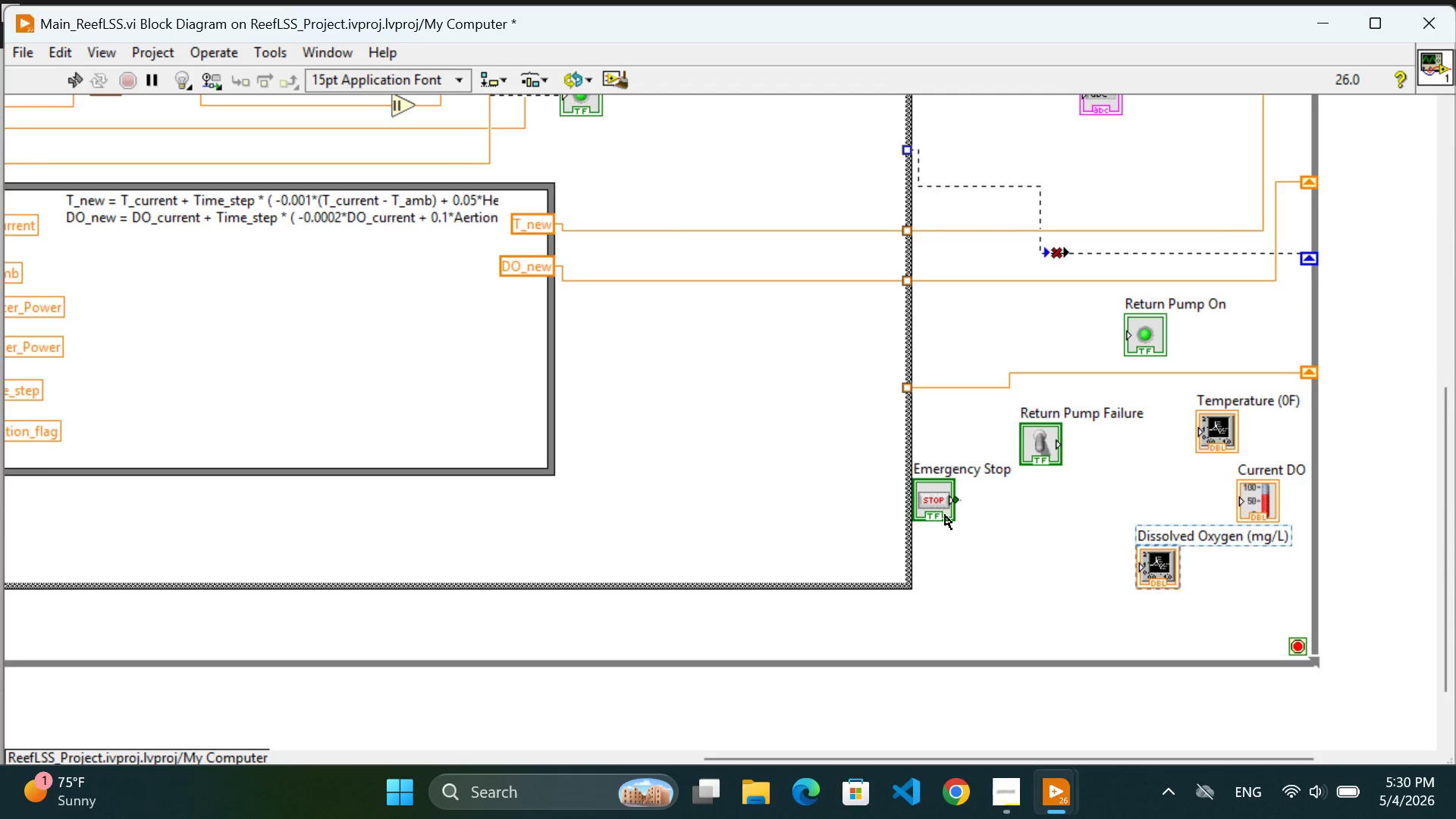 
left_click_drag(start_coordinate=[936, 512], to_coordinate=[985, 573])
 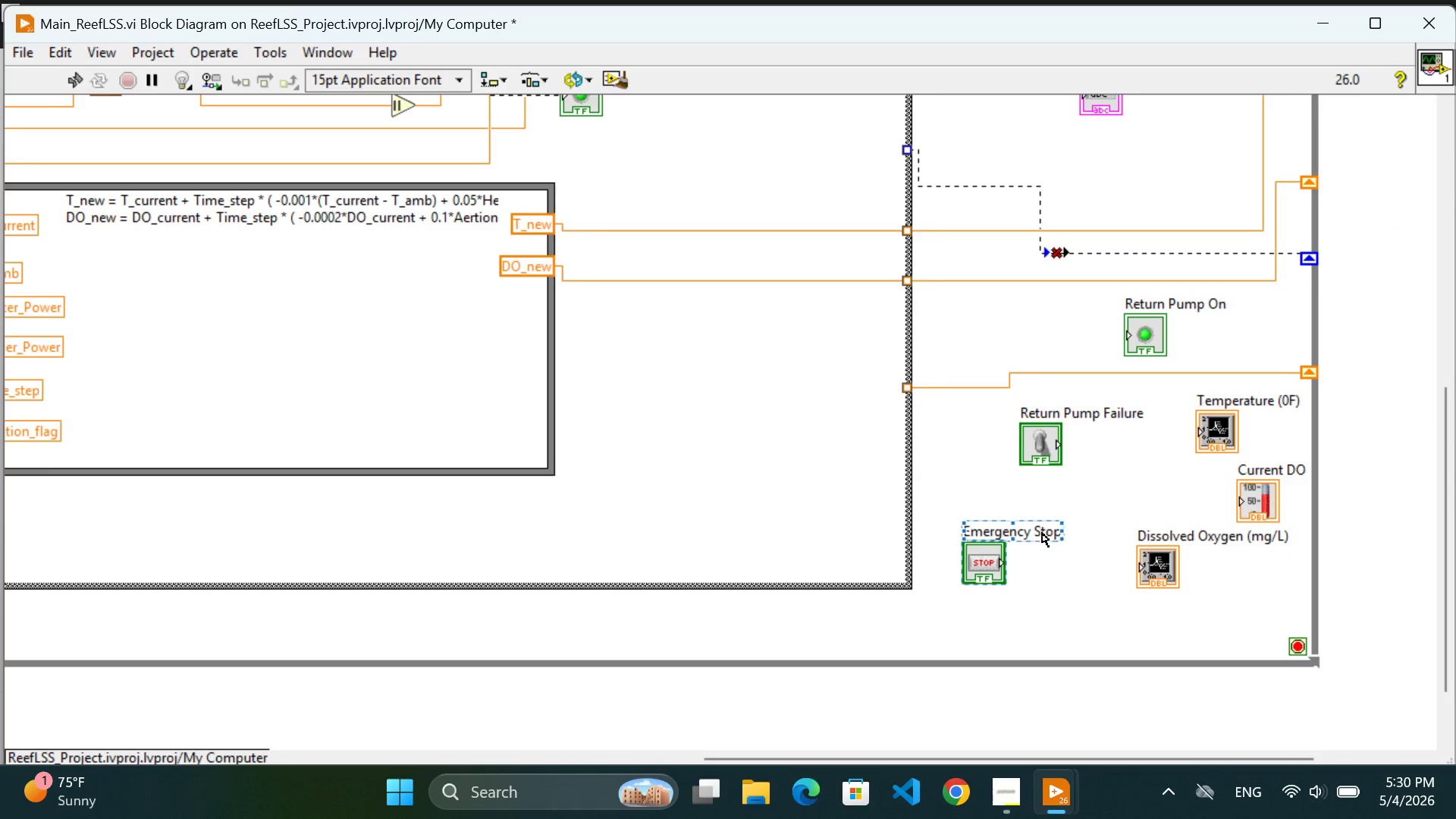 
scroll: coordinate [587, 528], scroll_direction: up, amount: 16.0
 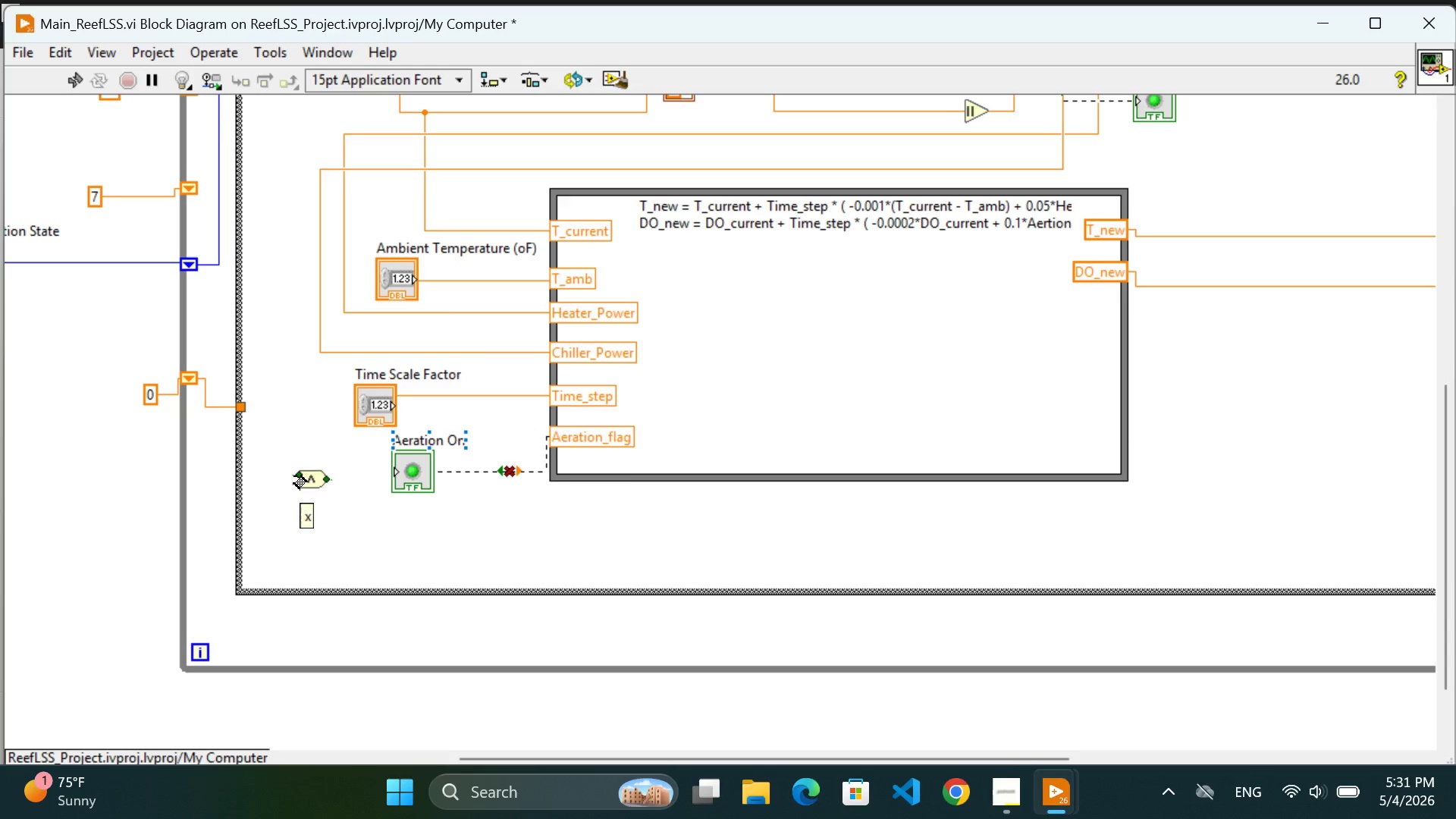 
wait(49.17)
 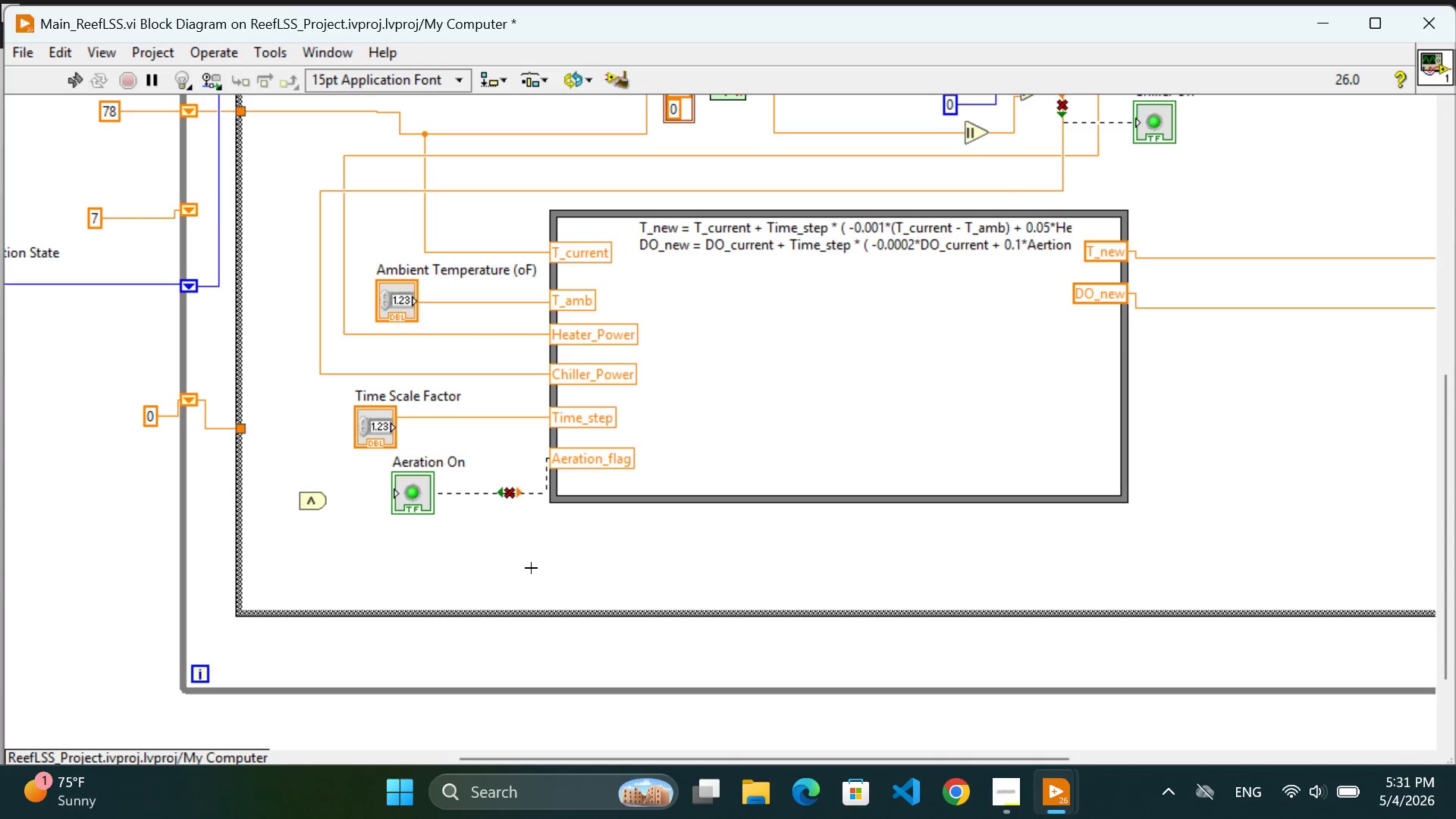 
left_click([531, 568])
 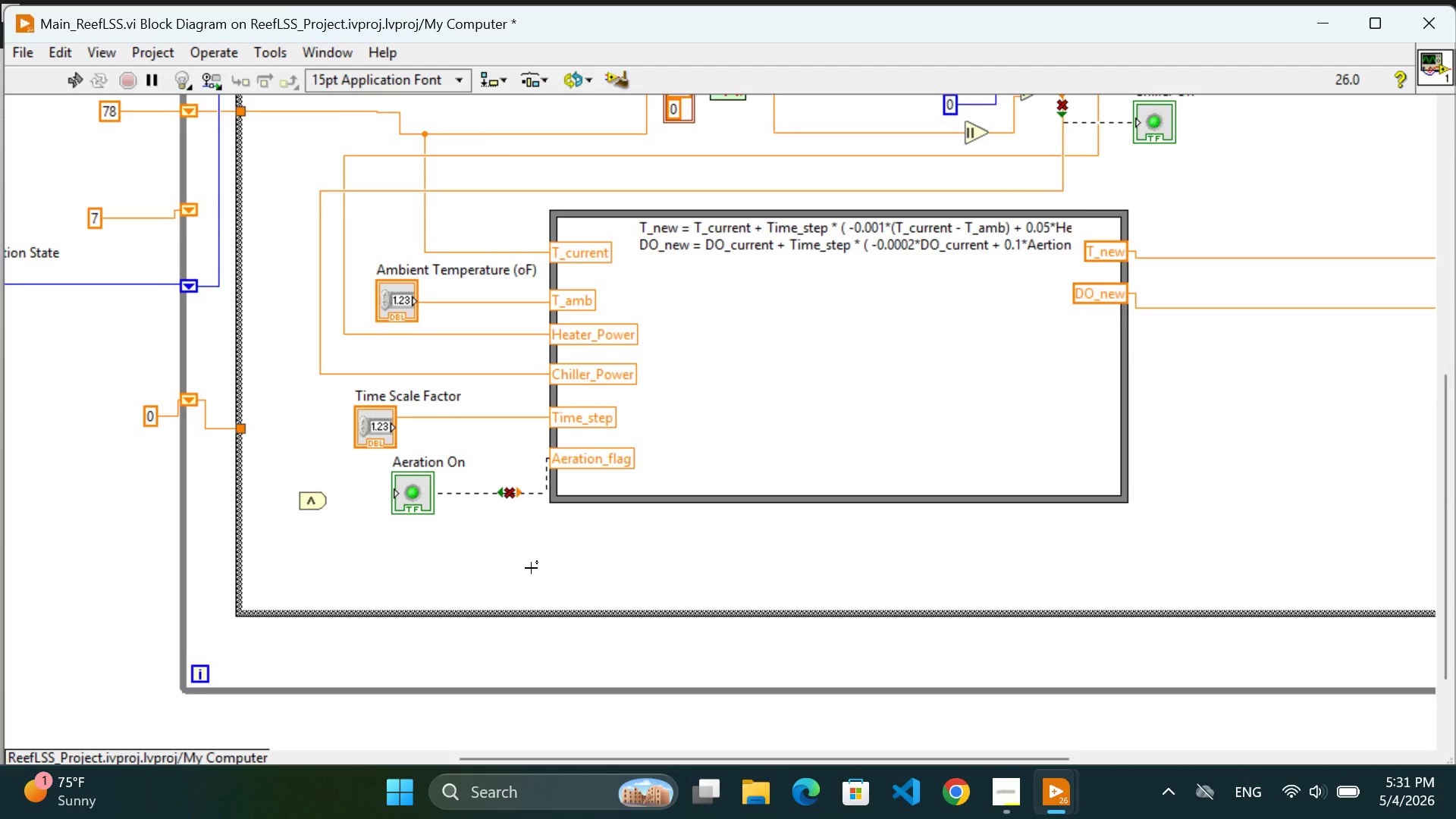 
scroll: coordinate [617, 570], scroll_direction: none, amount: 0.0
 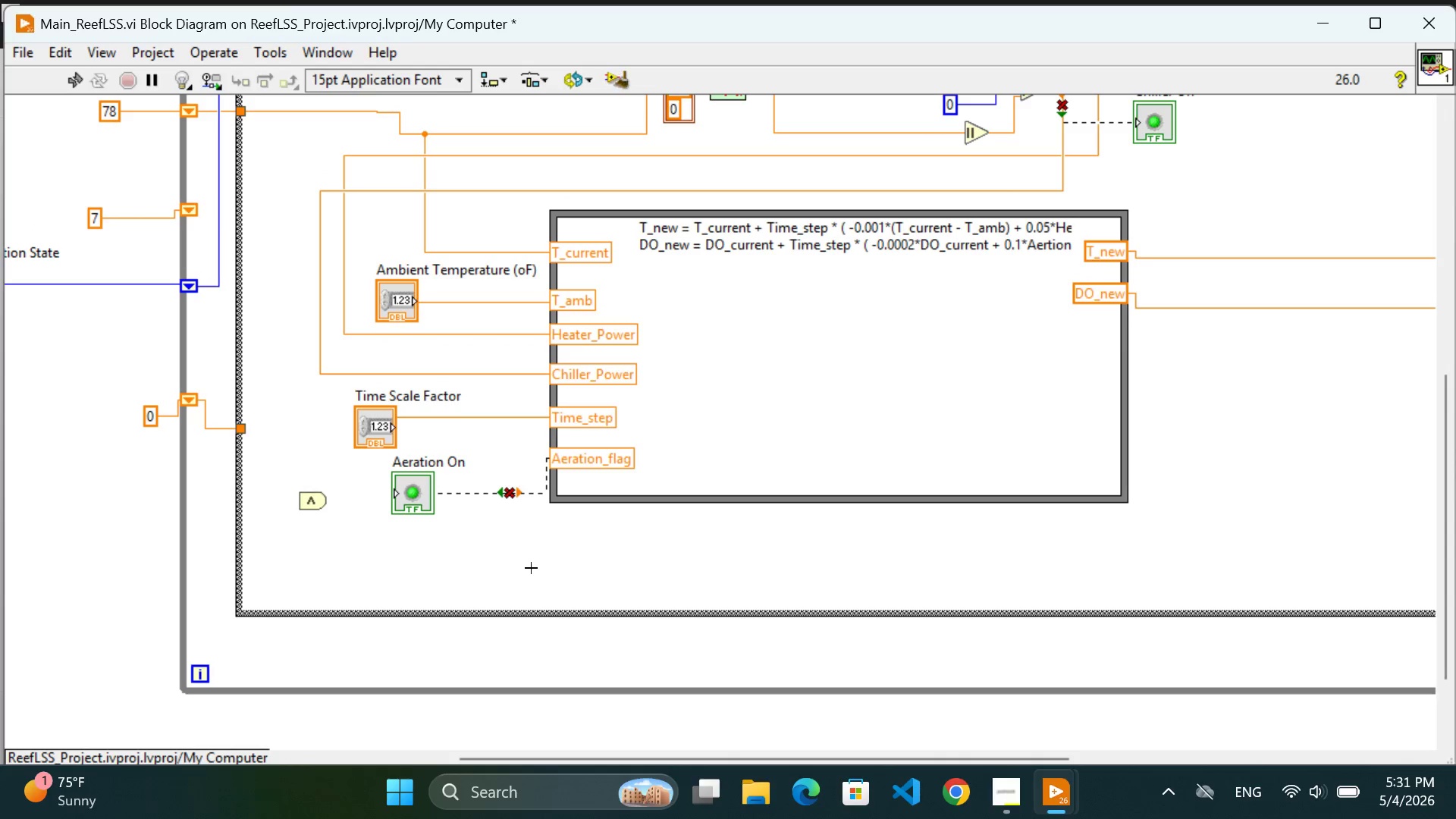 
scroll: coordinate [962, 269], scroll_direction: up, amount: 12.0
 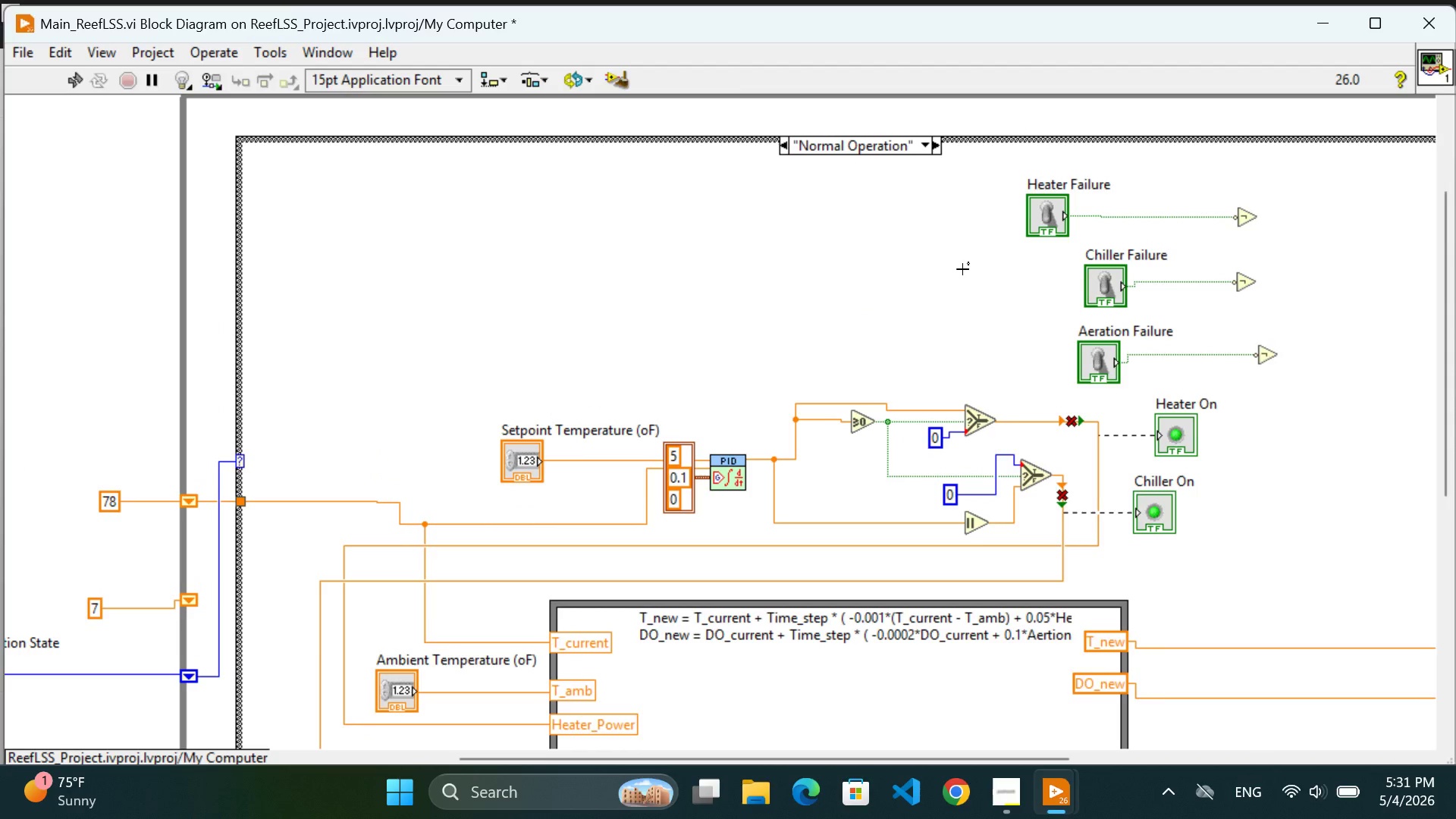 
scroll: coordinate [962, 269], scroll_direction: none, amount: 0.0
 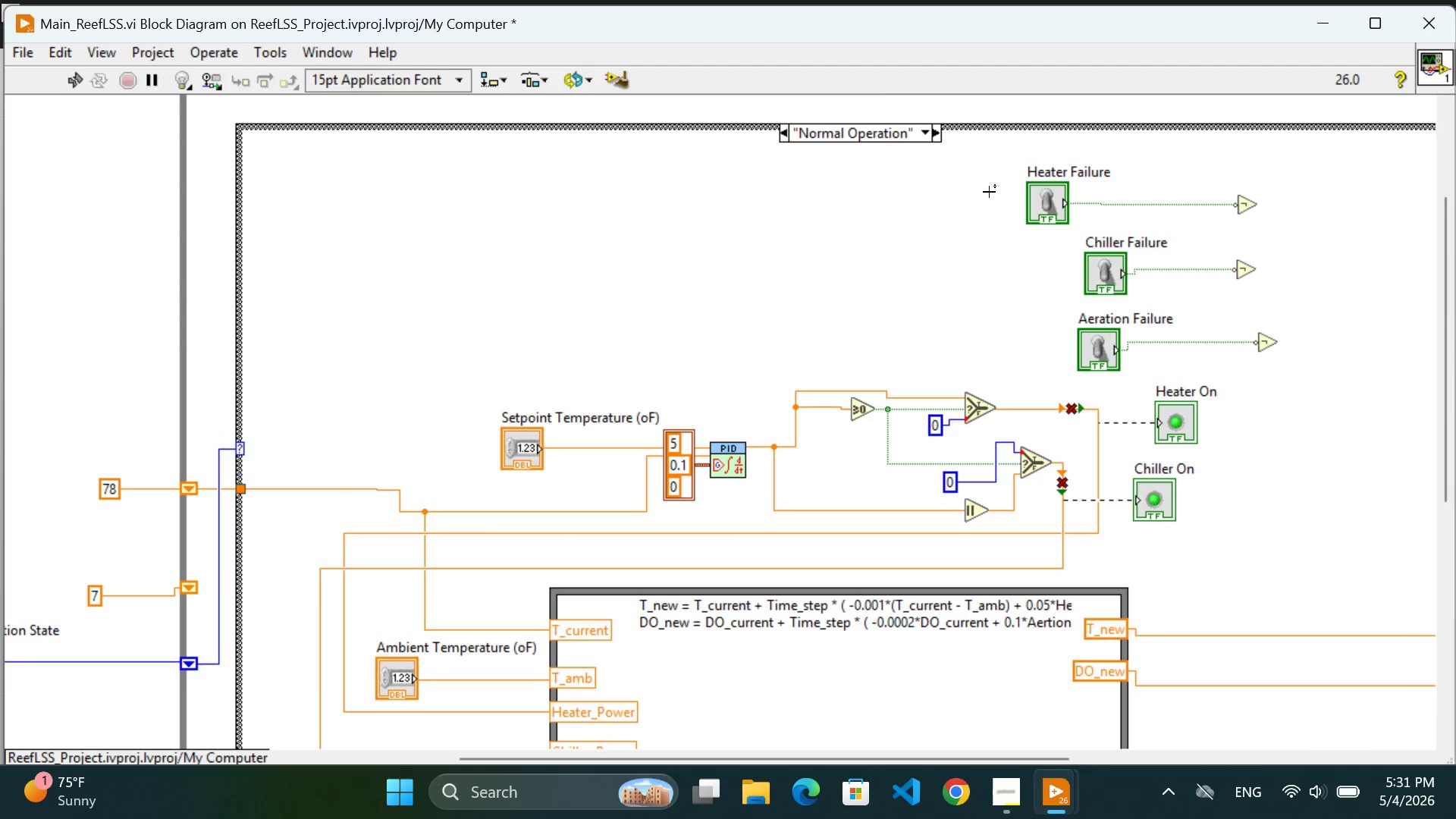 
left_click([991, 176])
 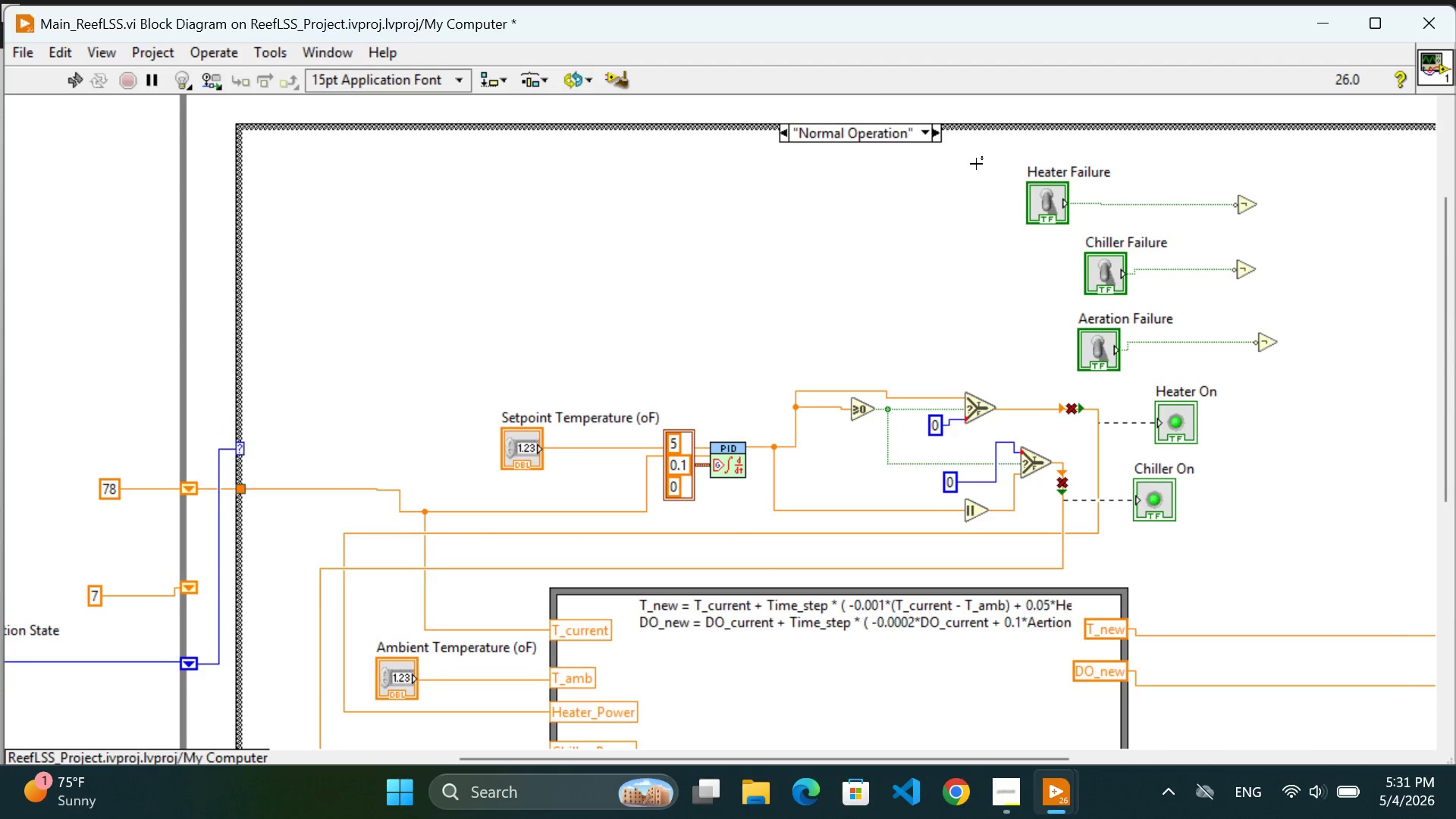 
left_click_drag(start_coordinate=[967, 159], to_coordinate=[1288, 379])
 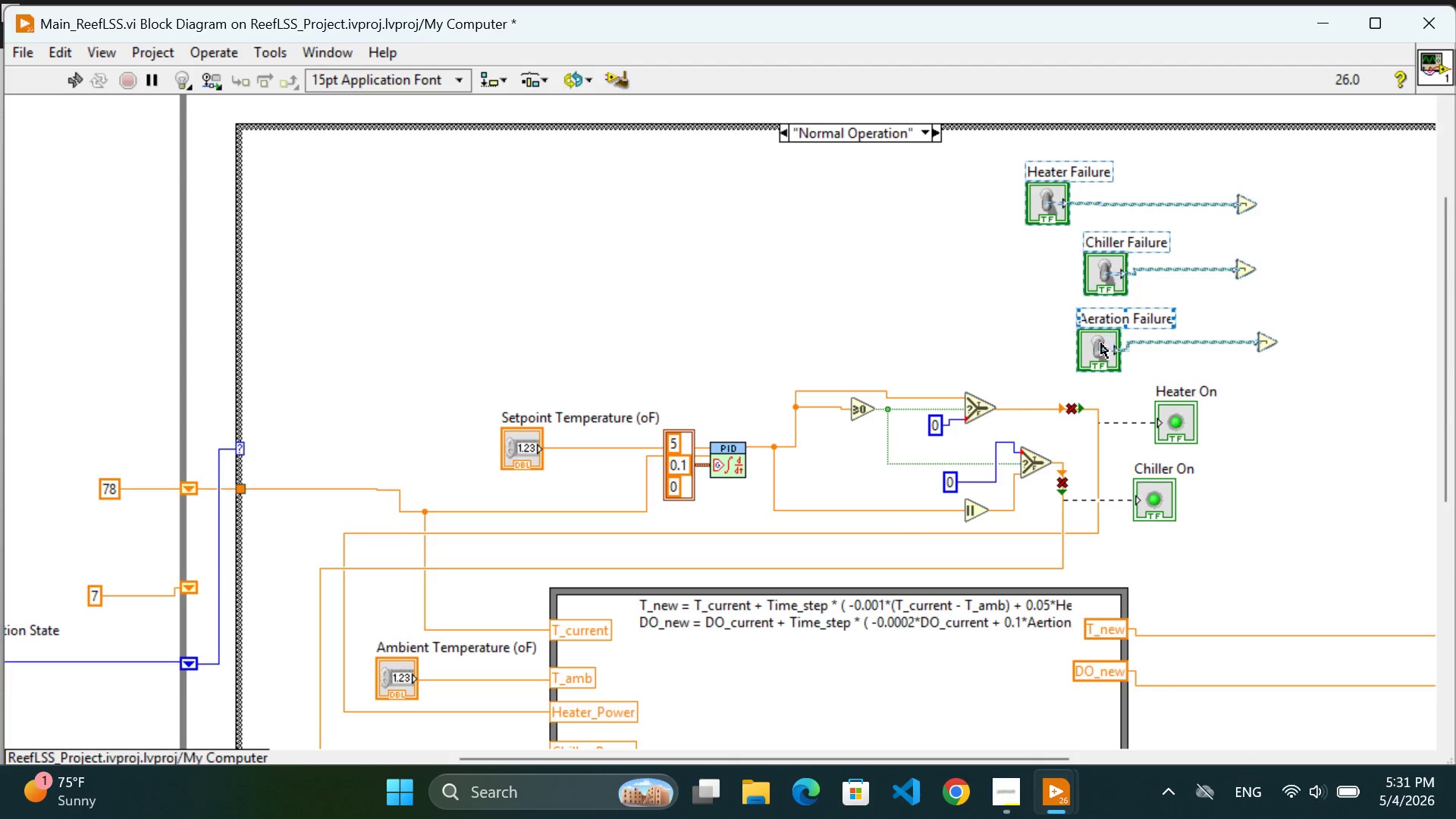 
left_click_drag(start_coordinate=[1100, 352], to_coordinate=[1094, 332])
 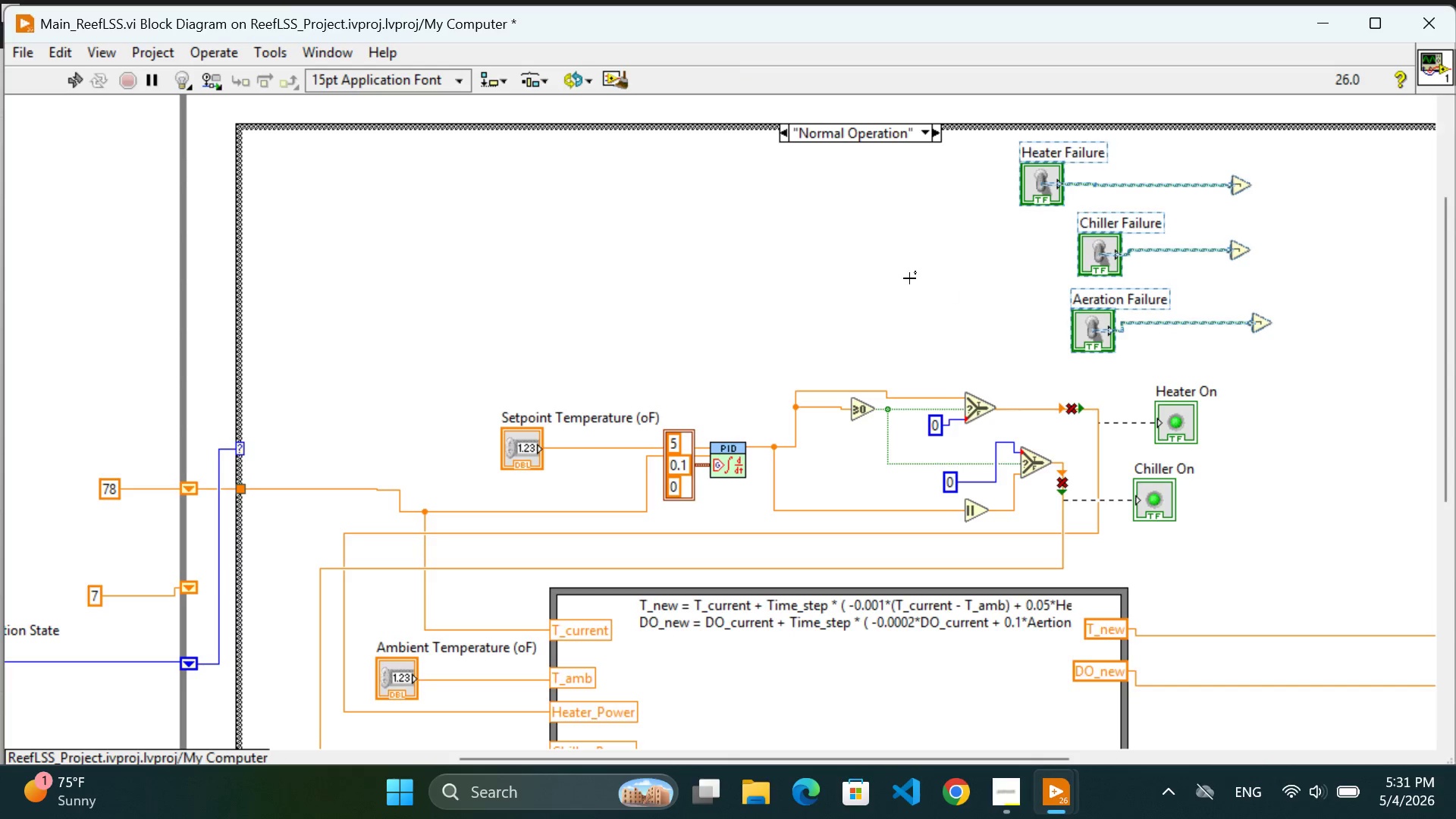 
left_click([900, 276])
 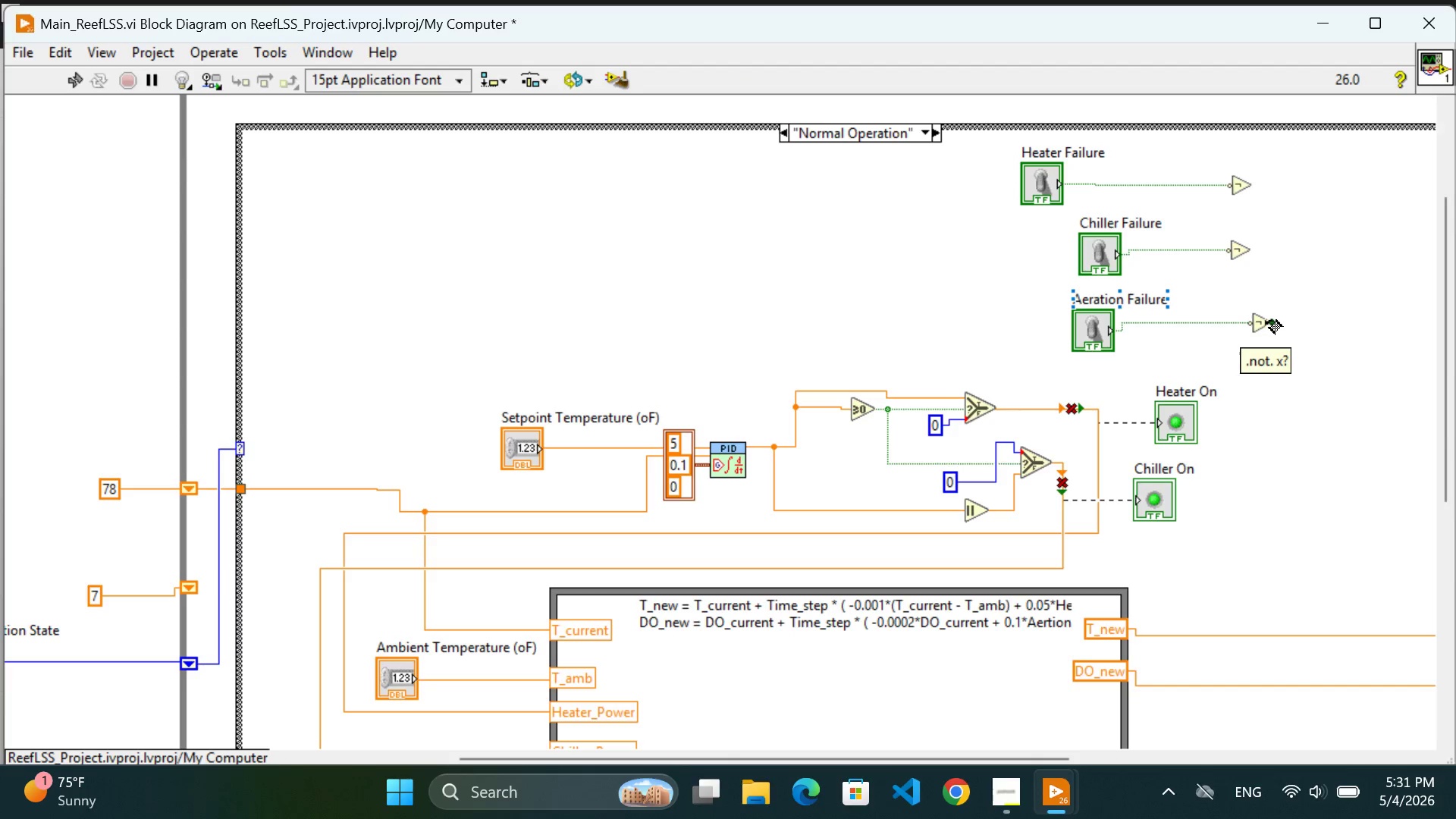 
left_click([1271, 323])
 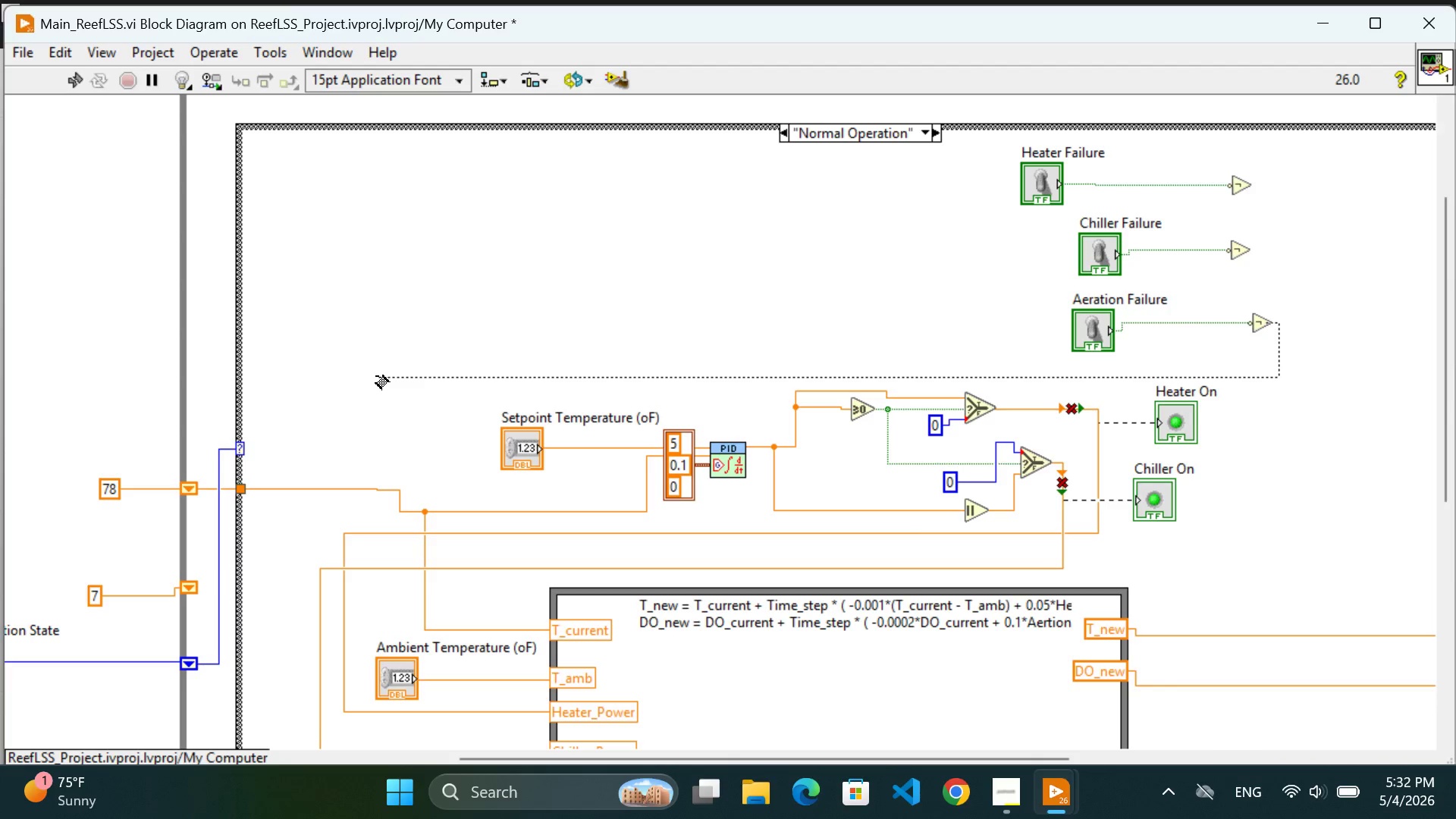 
wait(7.17)
 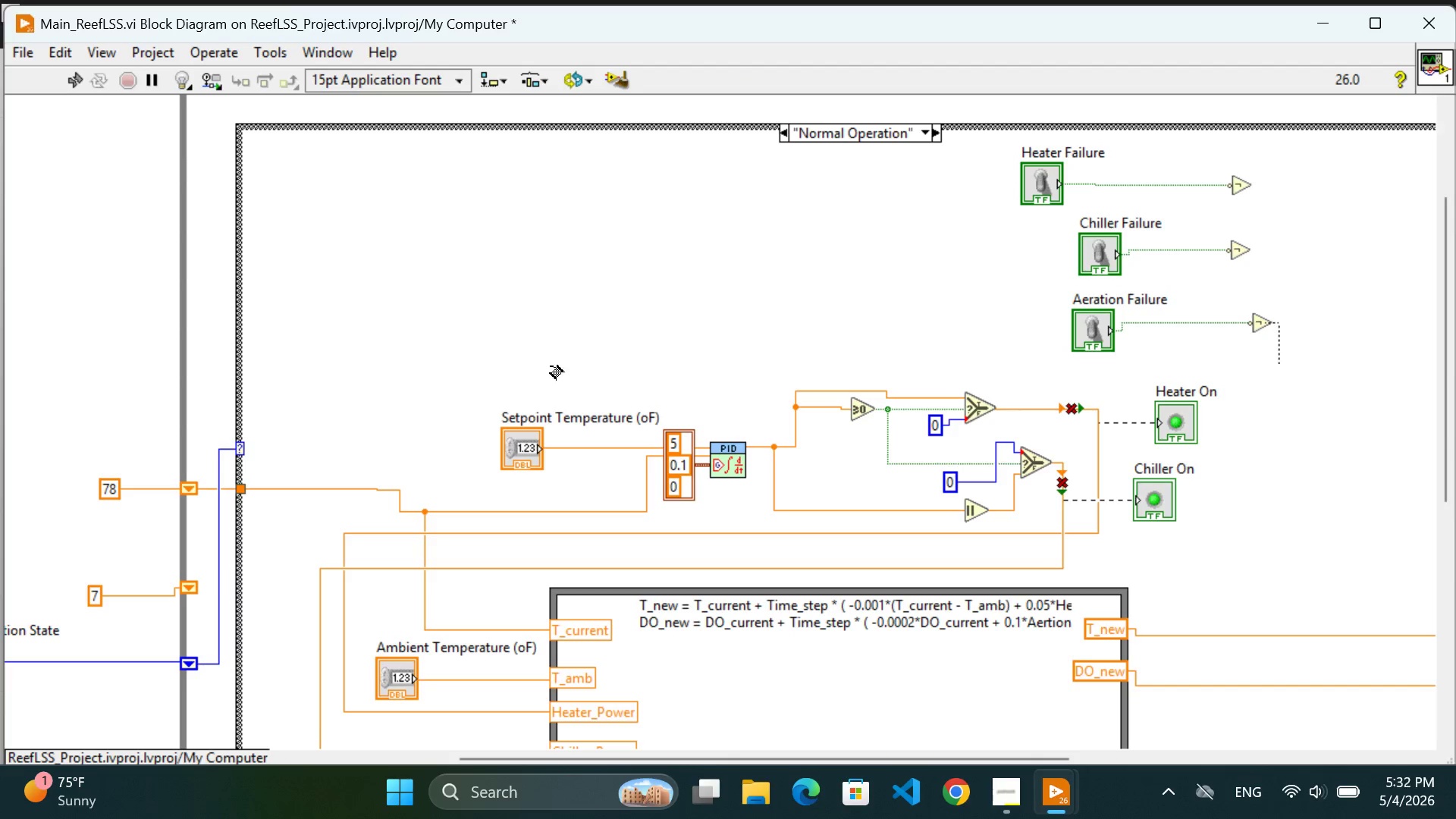 
left_click([350, 378])
 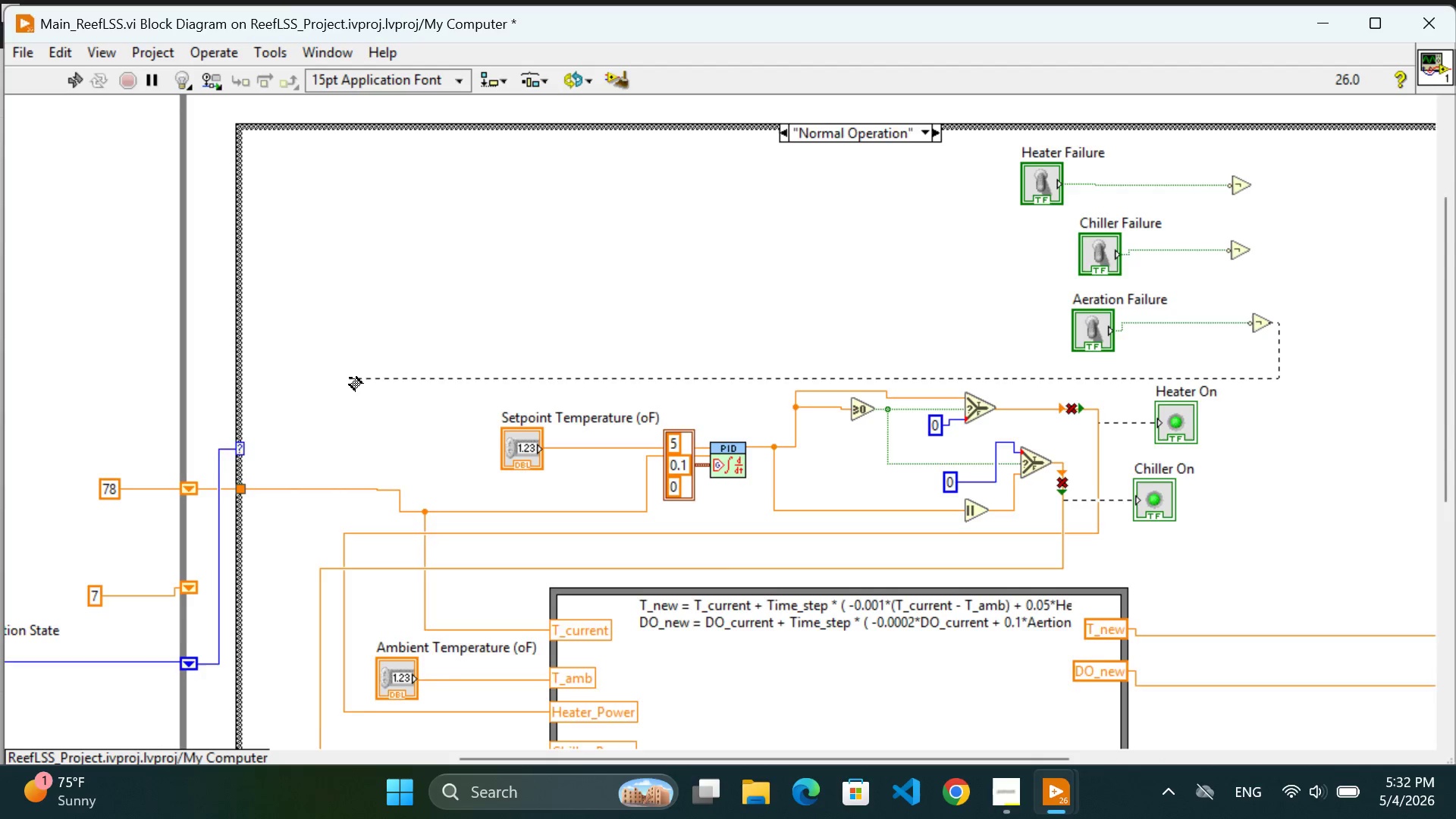 
scroll: coordinate [270, 602], scroll_direction: down, amount: 6.0
 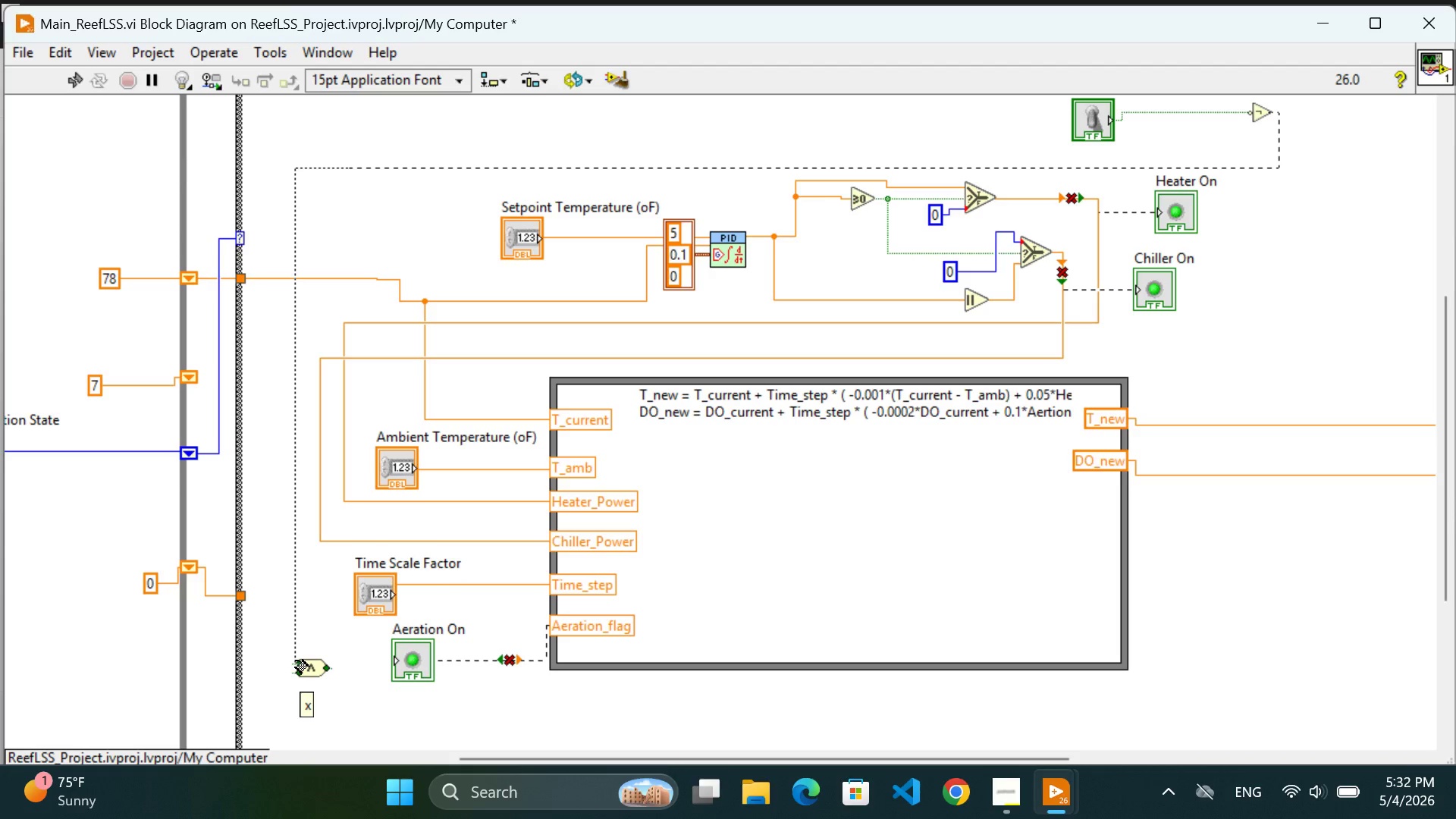 
left_click([296, 661])
 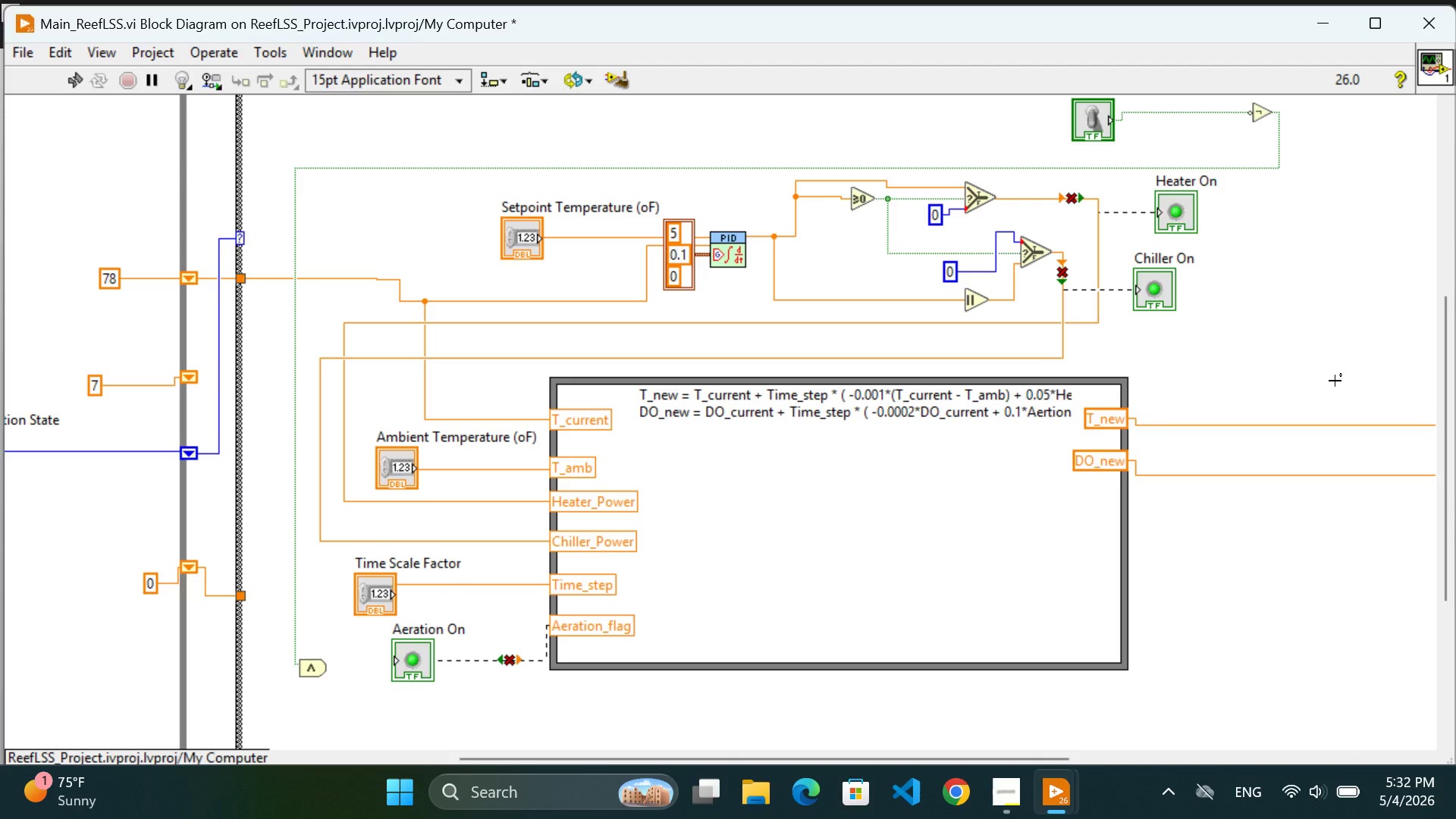 
wait(35.17)
 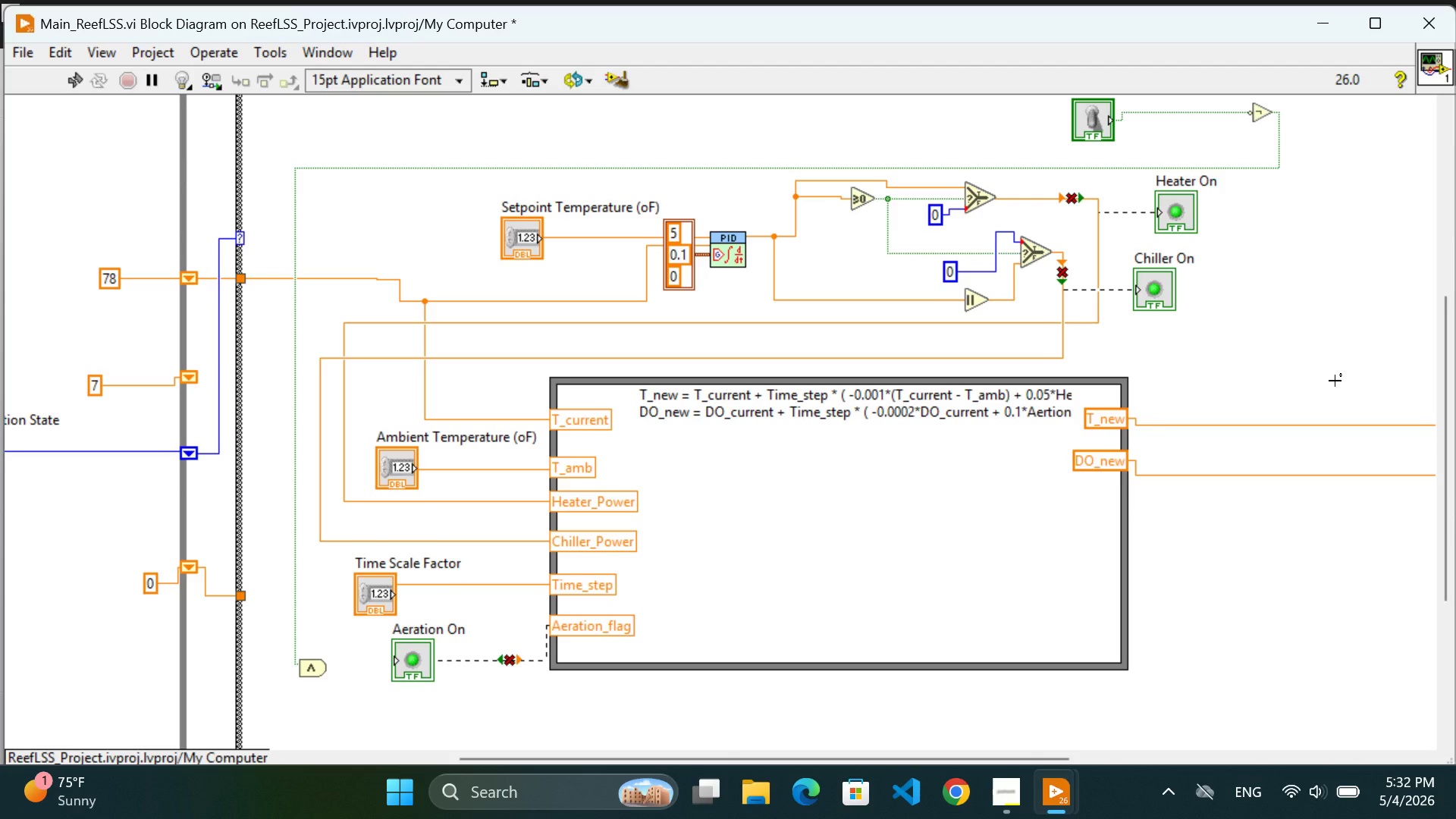 
right_click([1310, 333])
 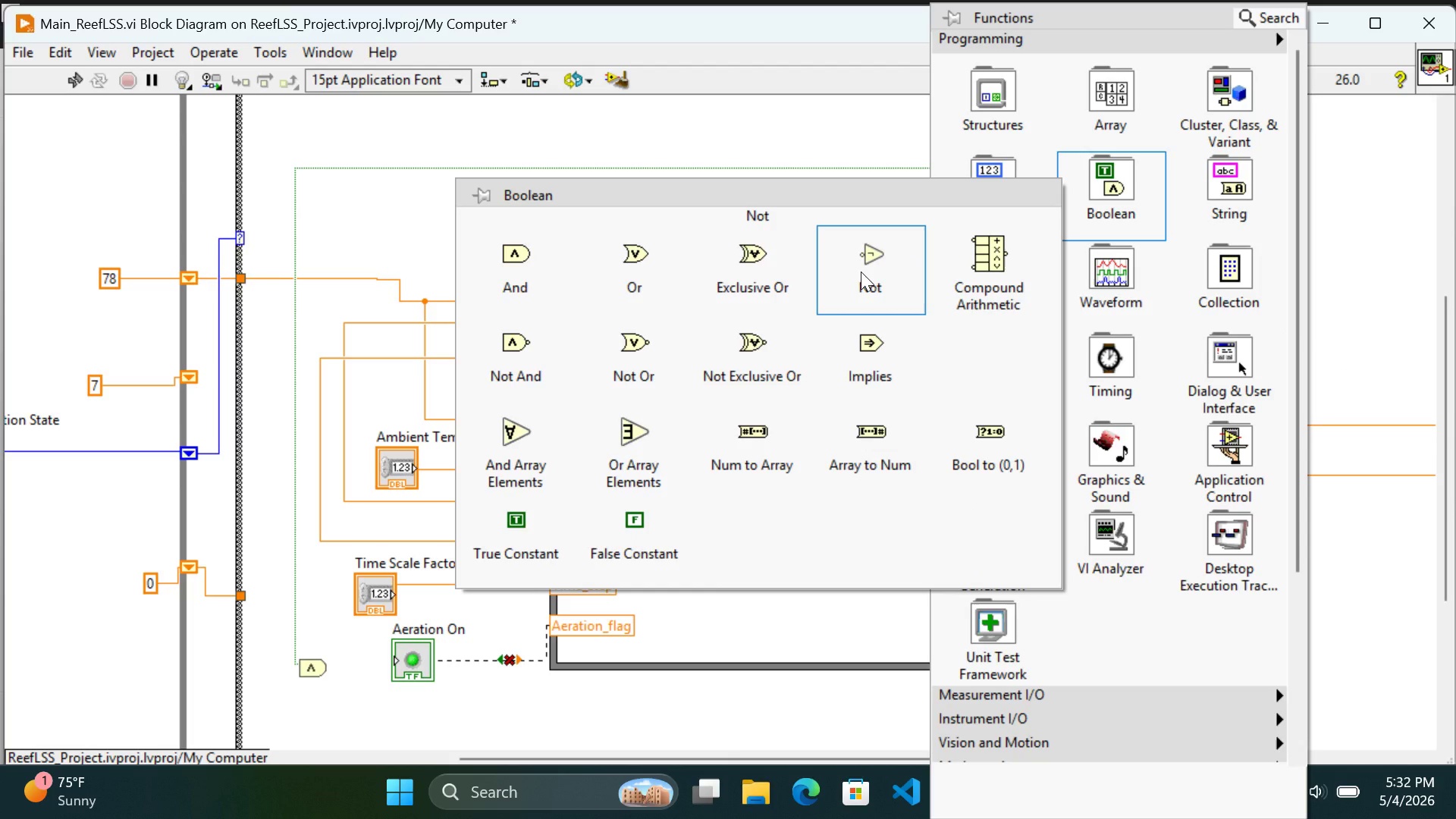 
wait(6.36)
 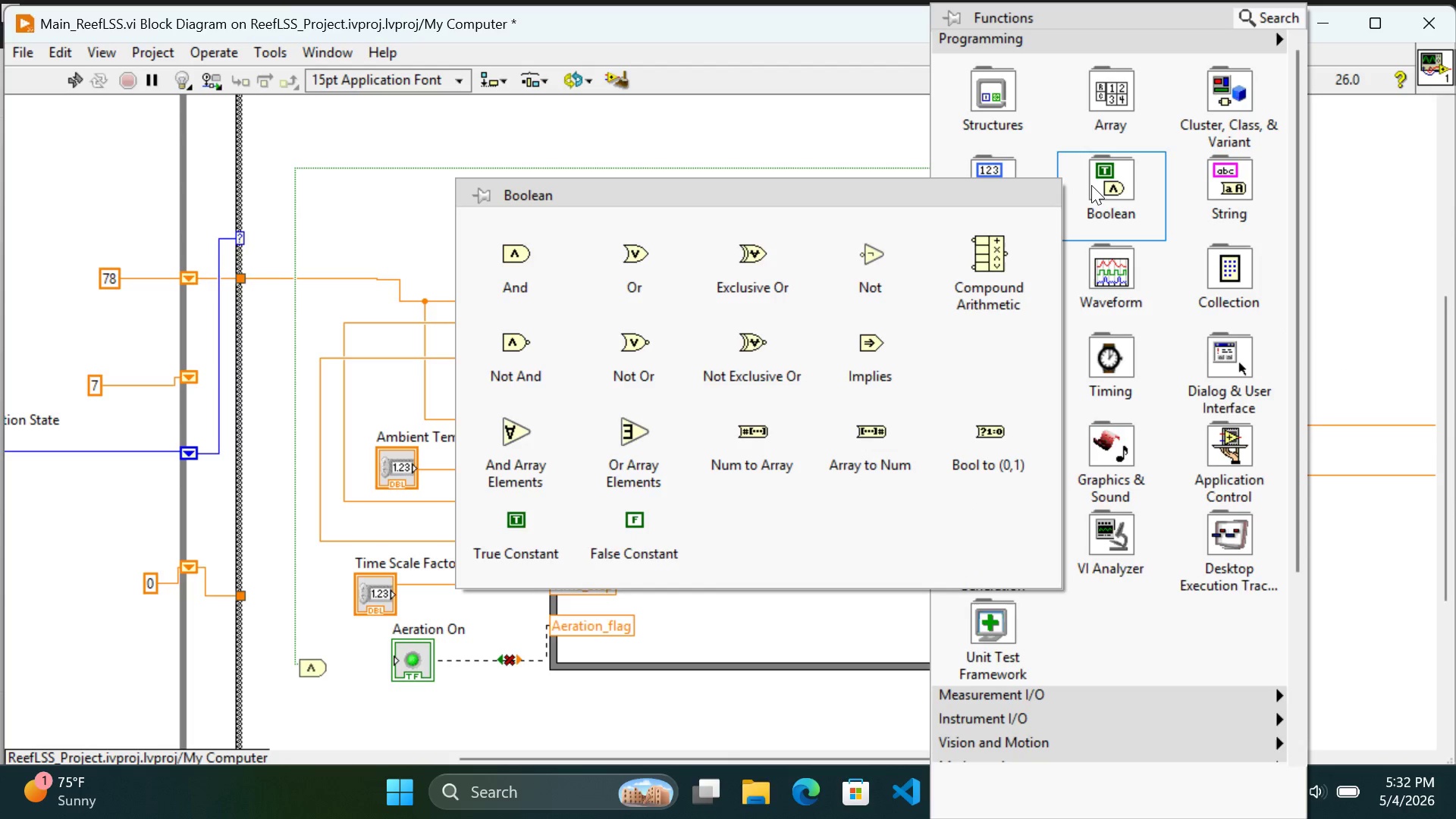 
left_click([864, 281])
 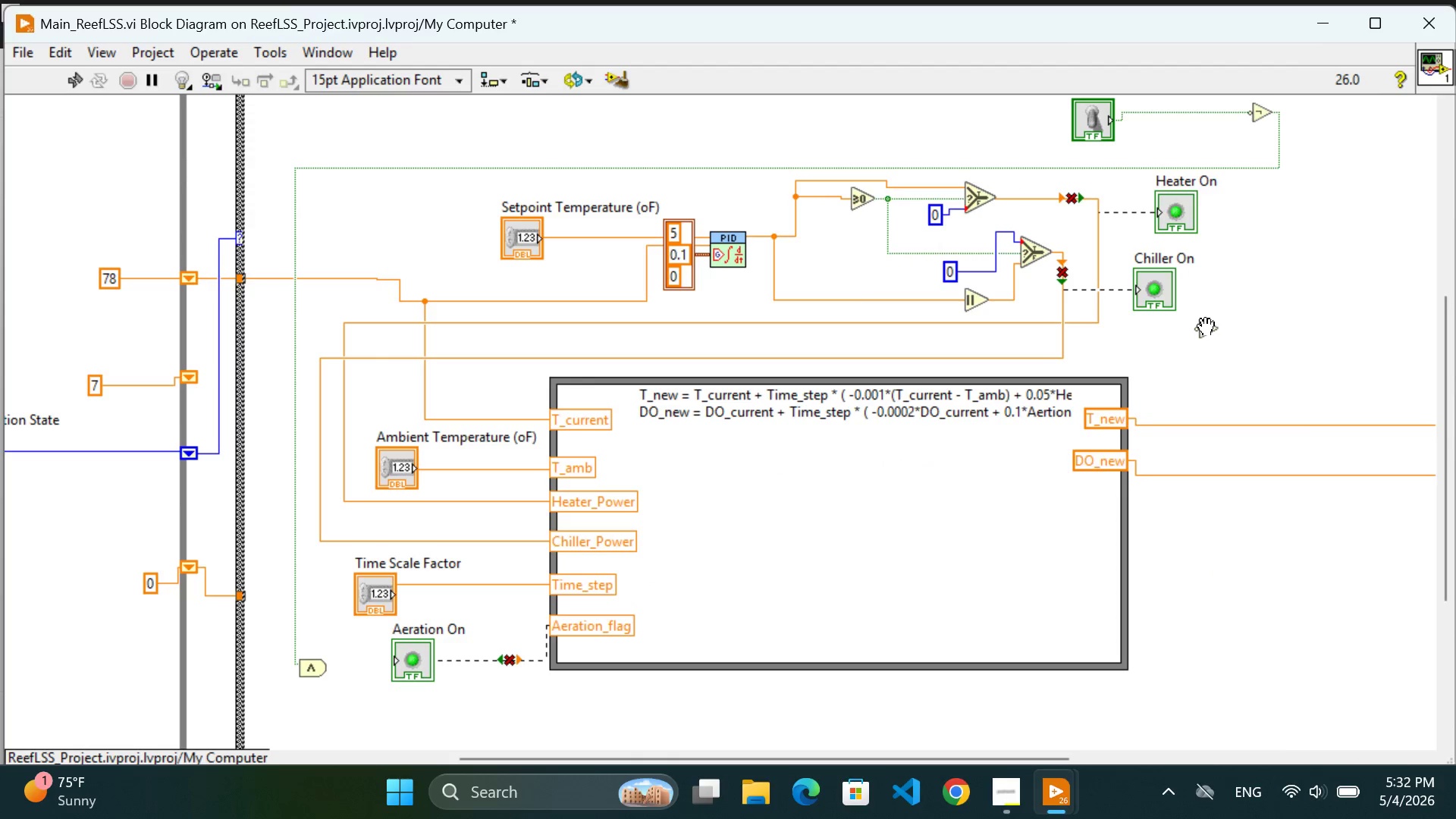 
scroll: coordinate [1206, 328], scroll_direction: up, amount: 4.0
 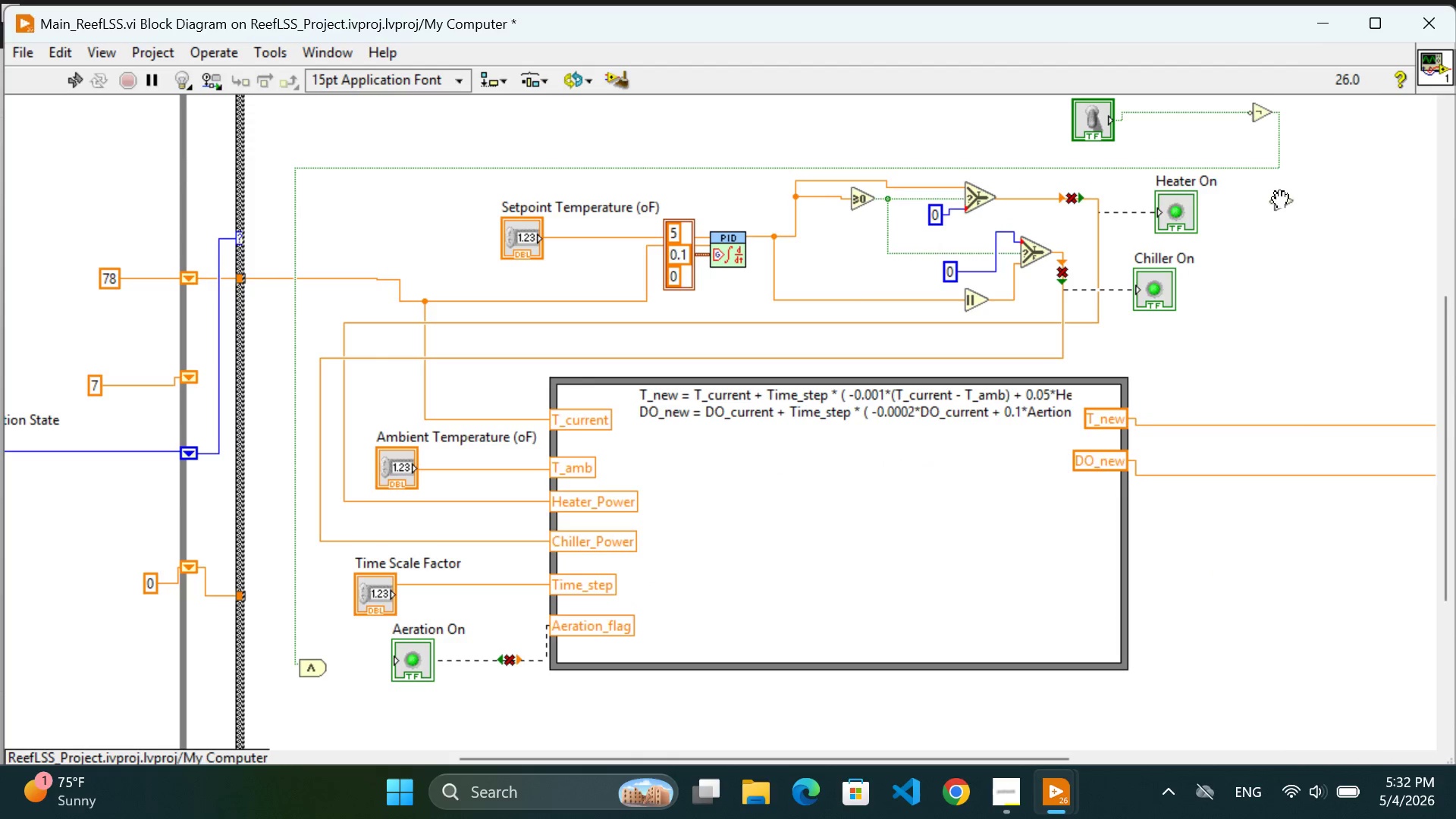 
left_click([1285, 198])
 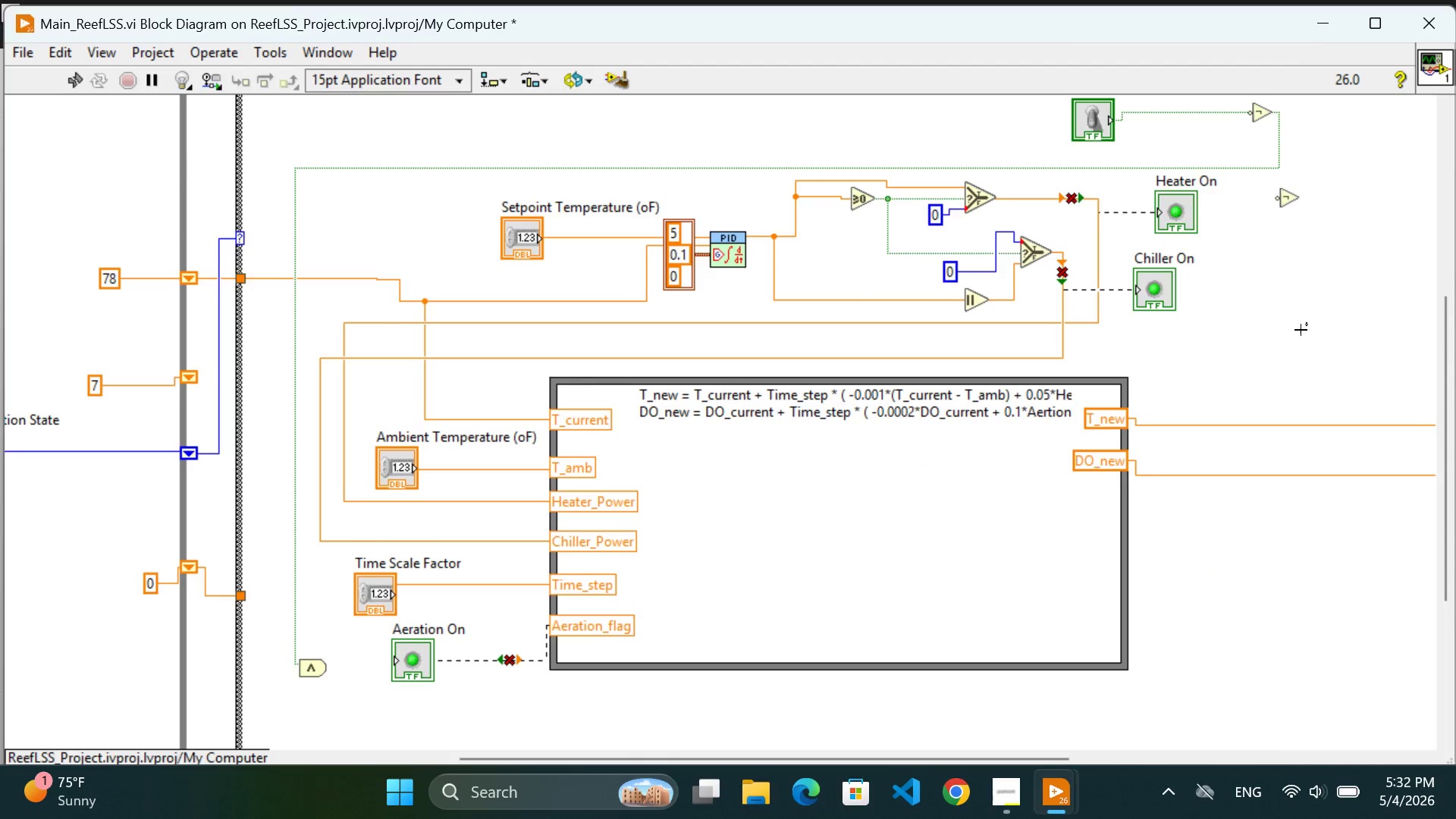 
scroll: coordinate [890, 290], scroll_direction: up, amount: 12.0
 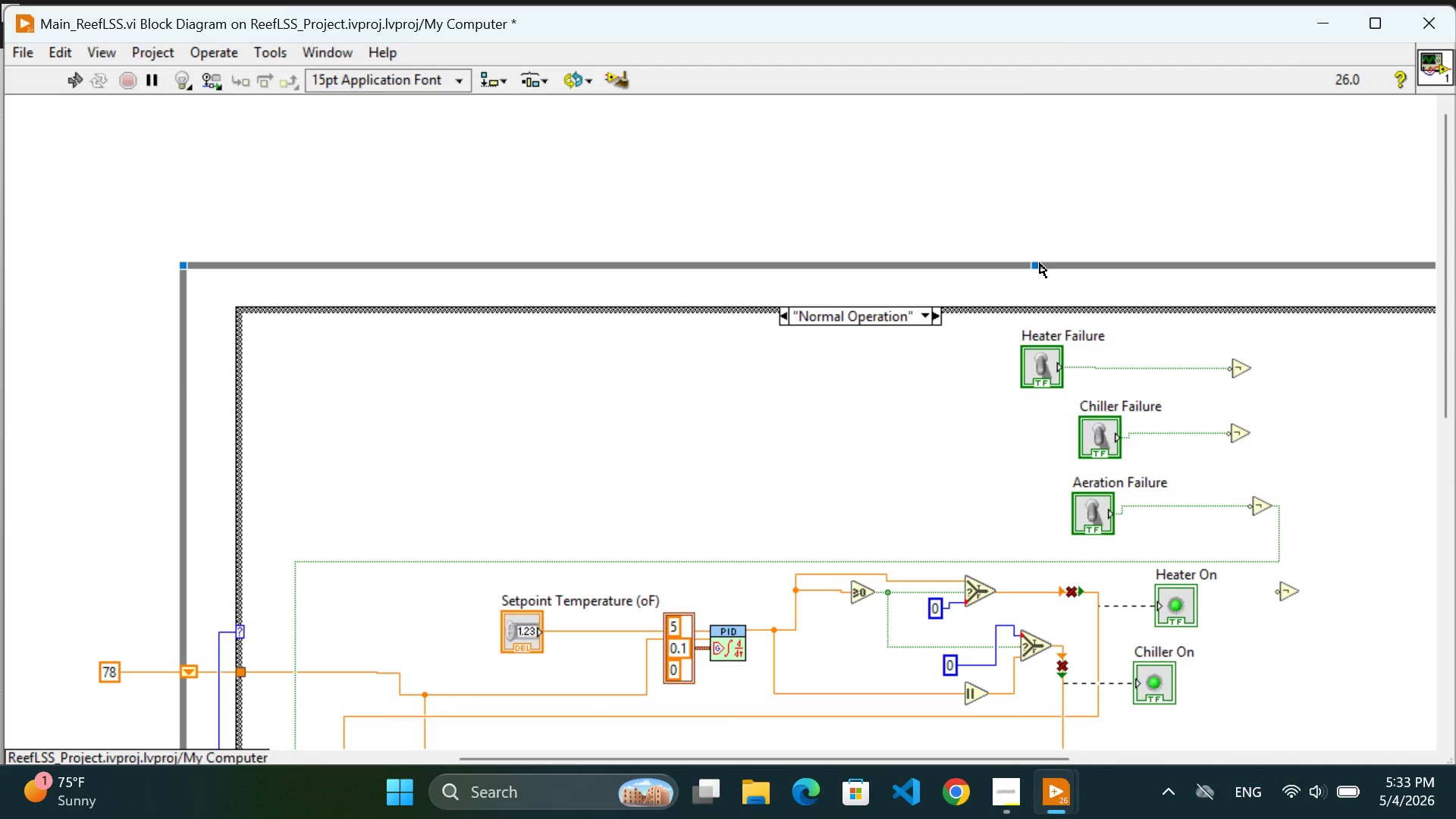 
left_click_drag(start_coordinate=[1034, 265], to_coordinate=[1016, 178])
 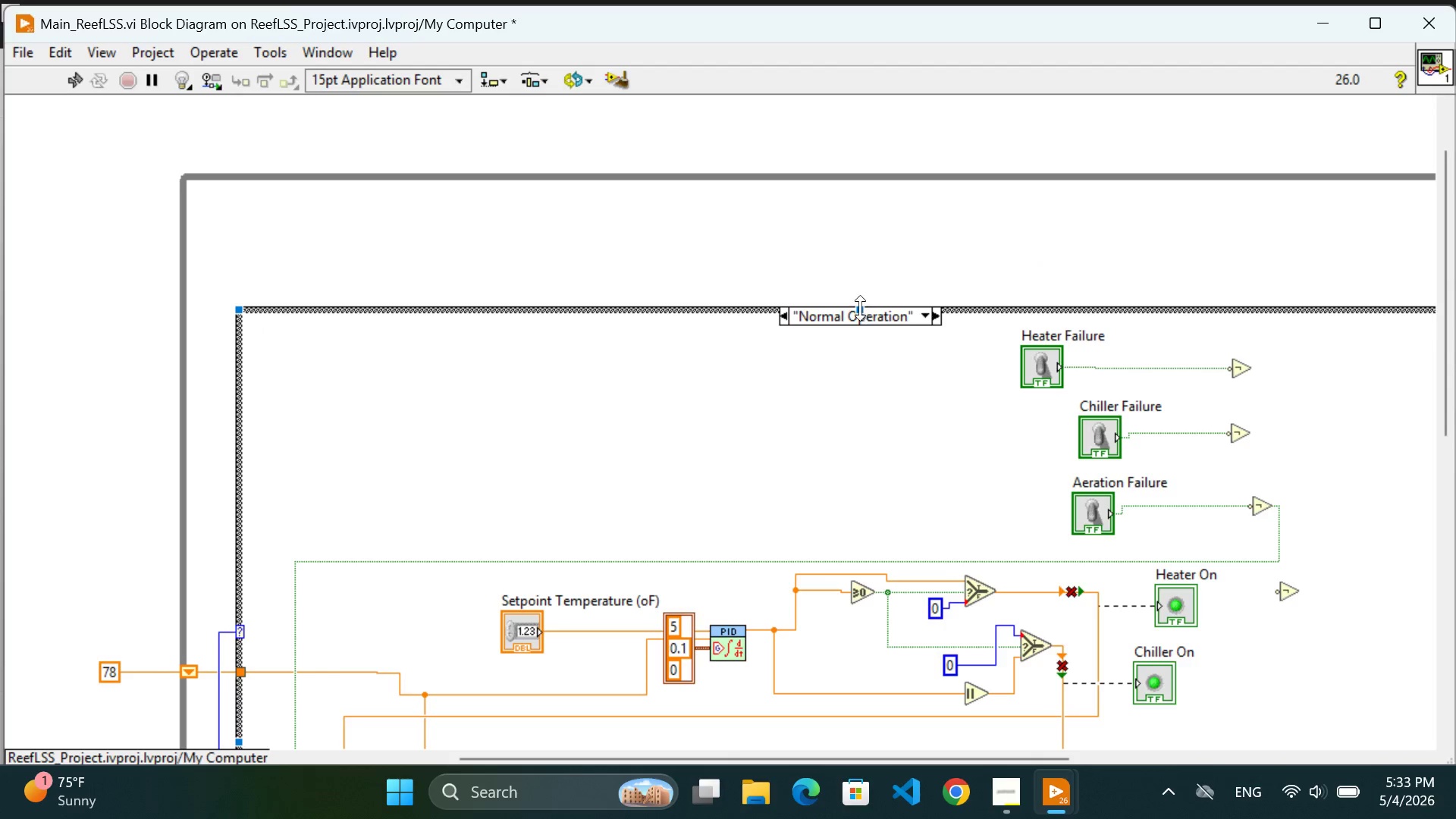 
left_click_drag(start_coordinate=[860, 308], to_coordinate=[858, 208])
 